 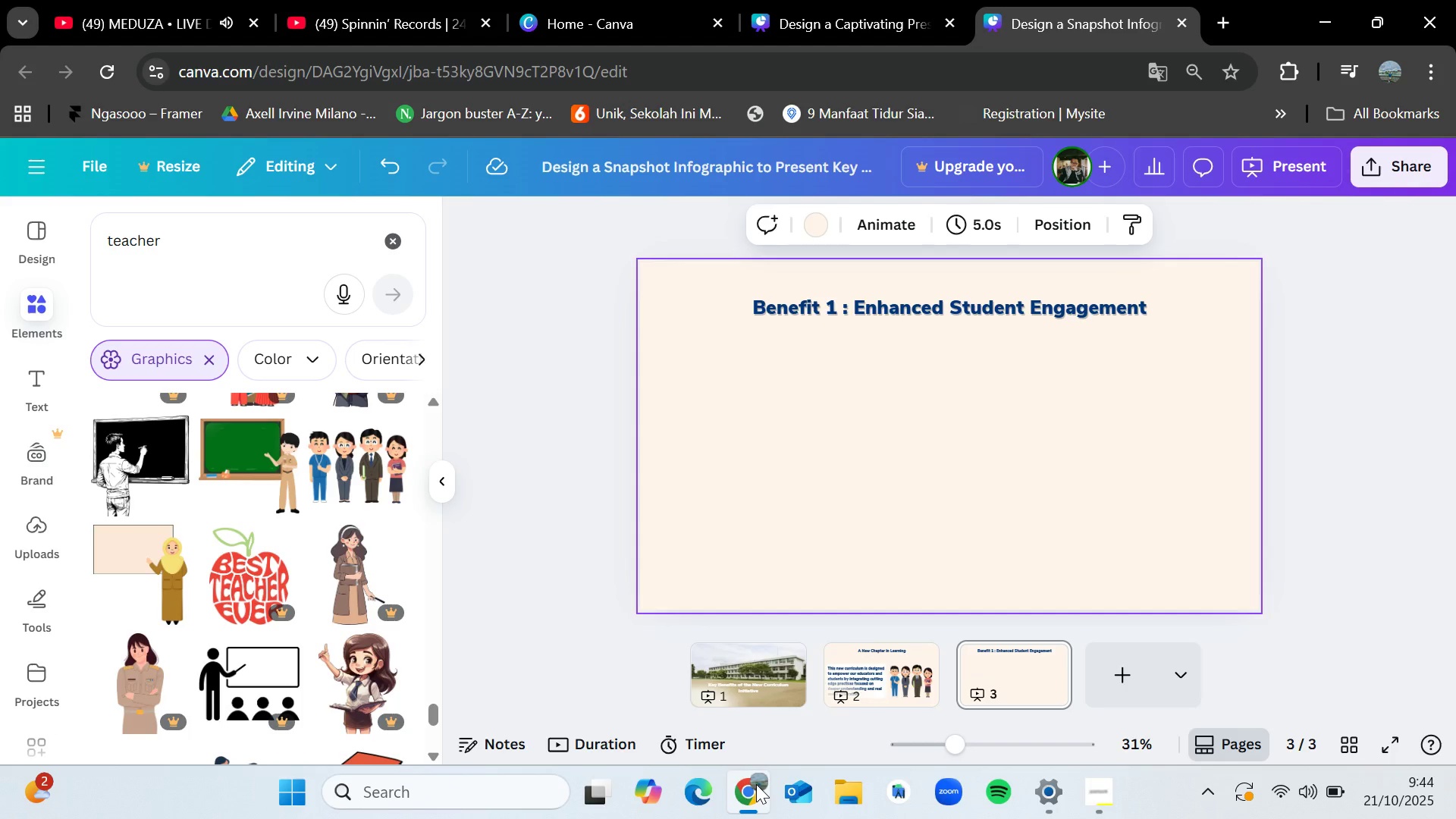 
left_click([884, 647])
 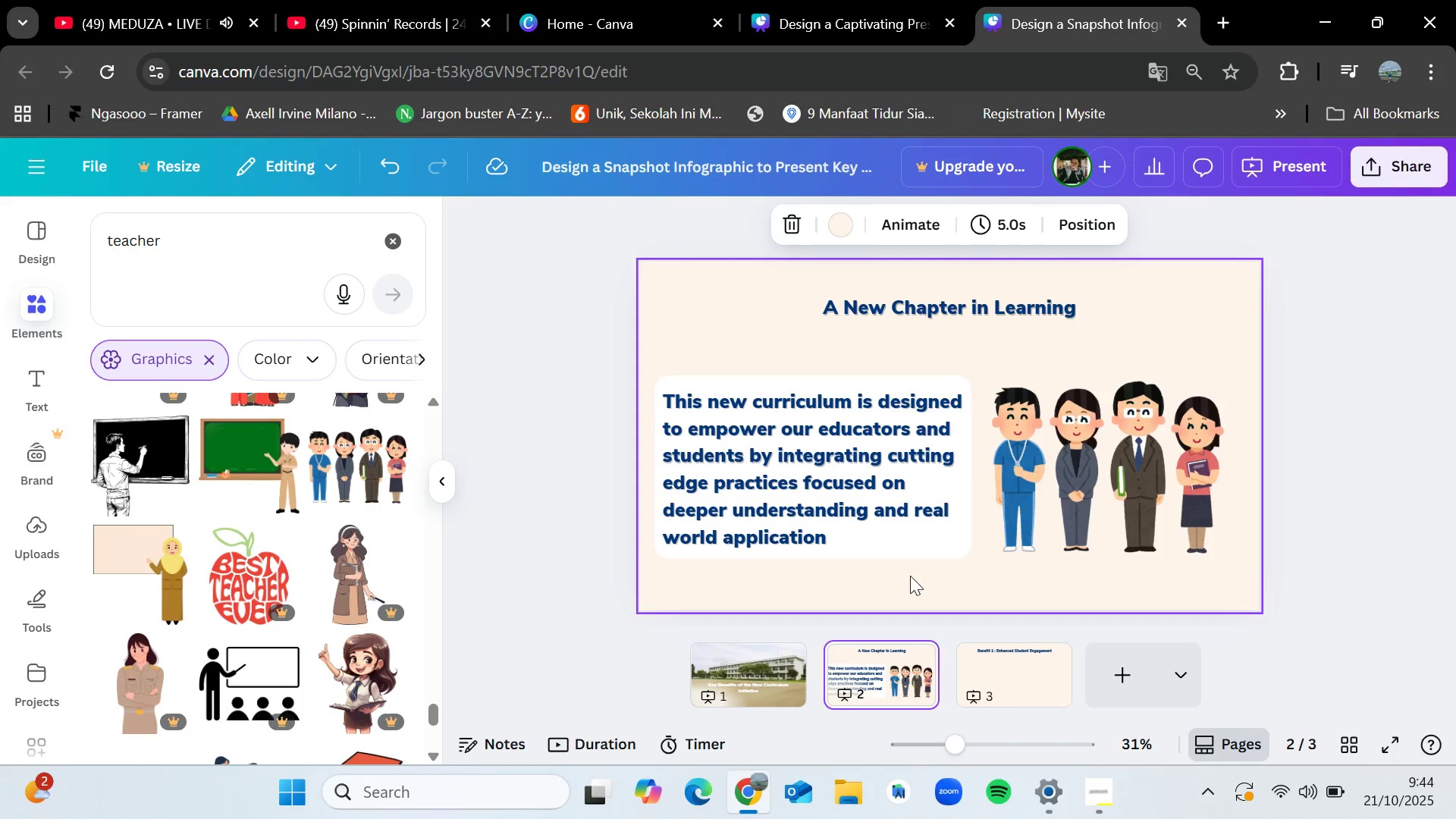 
left_click_drag(start_coordinate=[911, 570], to_coordinate=[725, 372])
 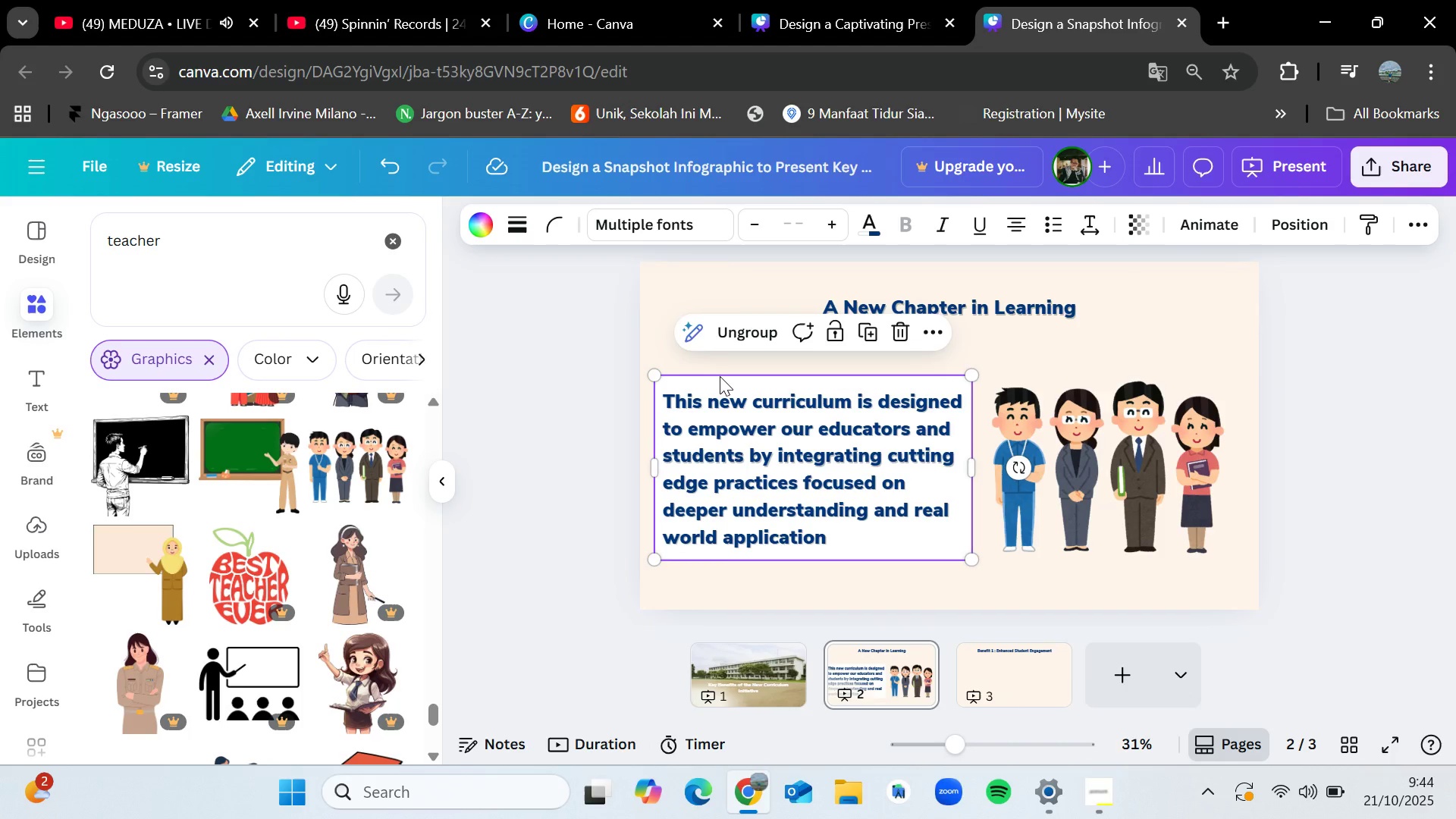 
key(Control+C)
 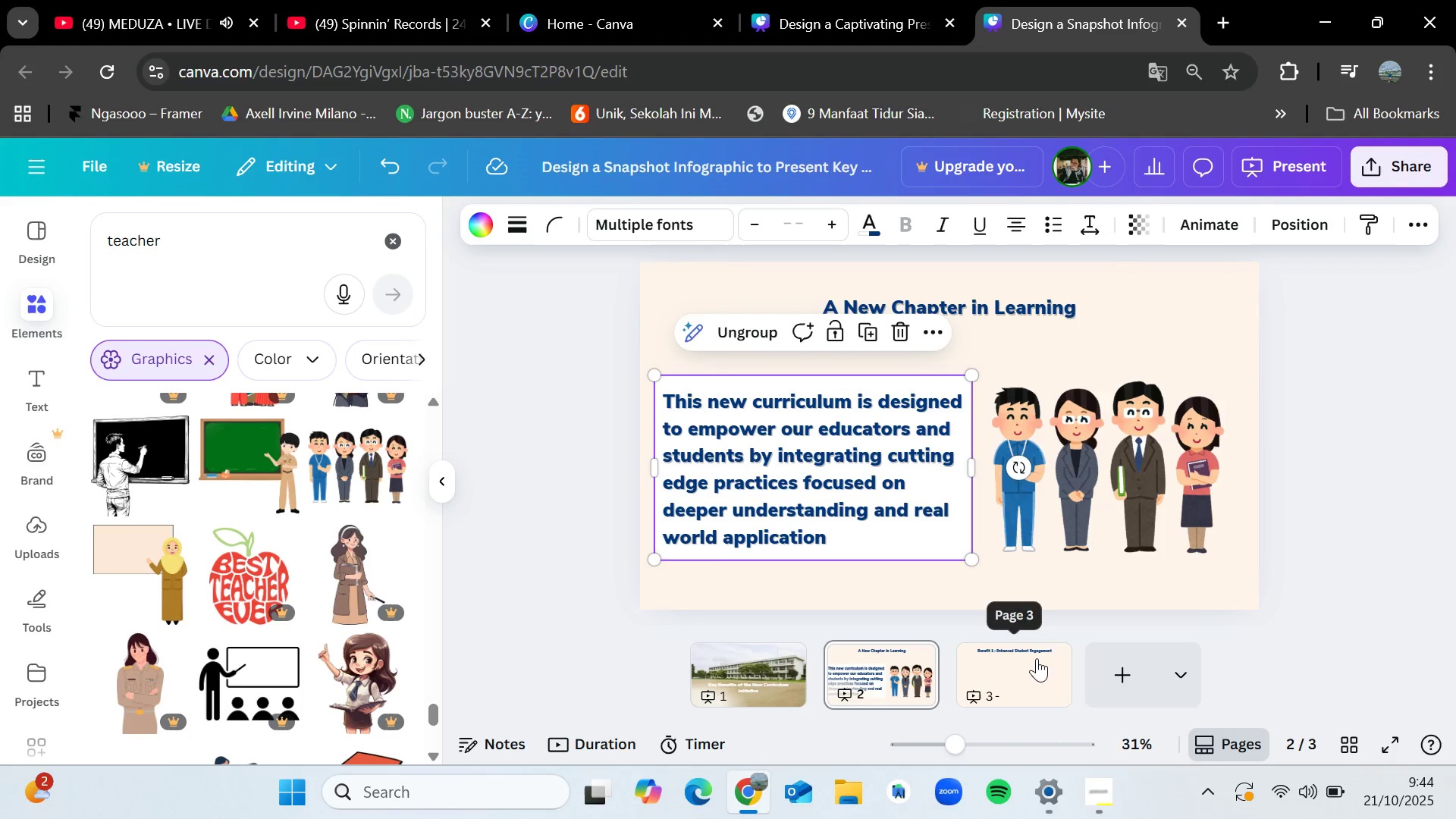 
left_click([1037, 659])
 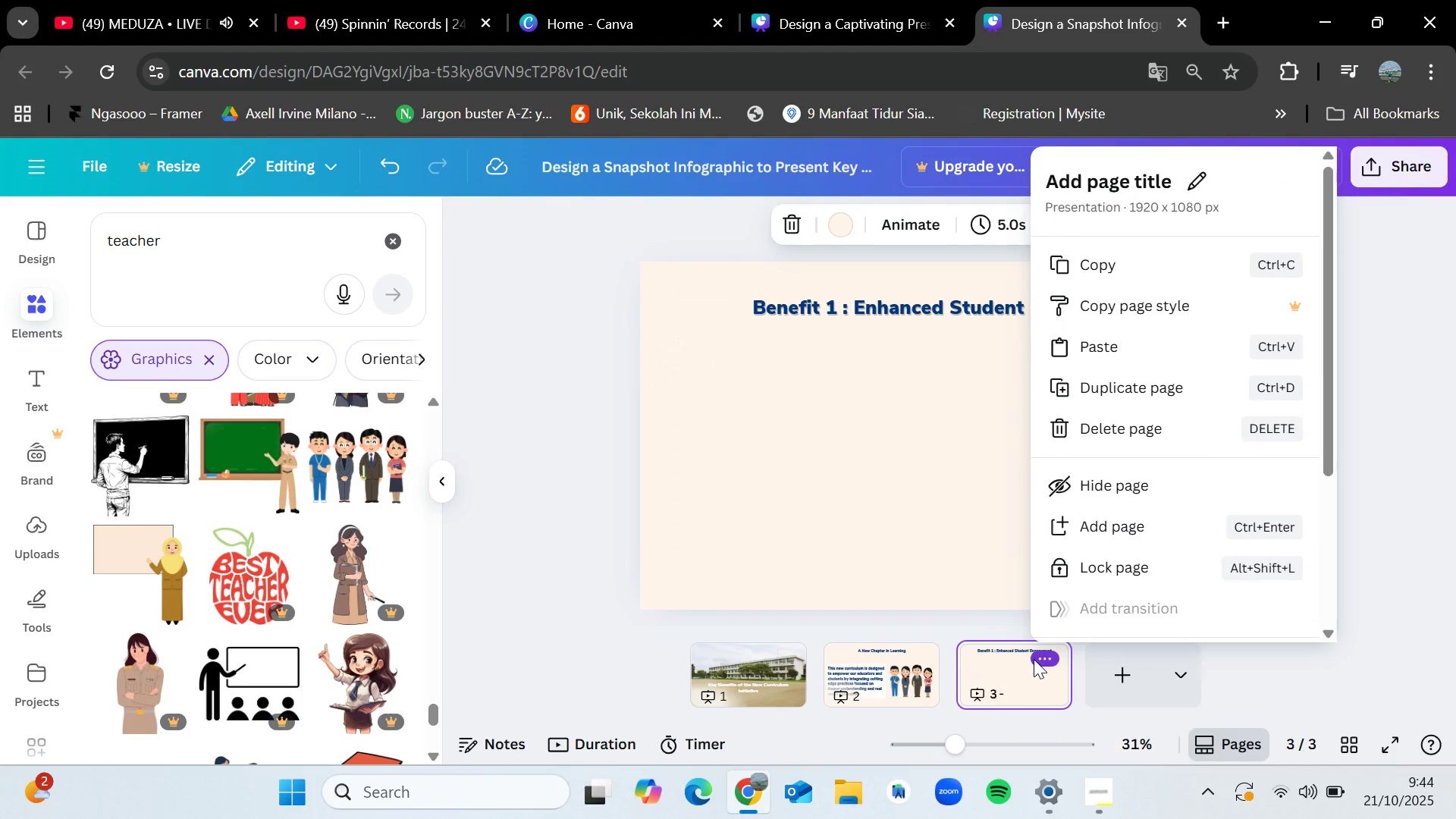 
hold_key(key=ControlLeft, duration=0.59)
 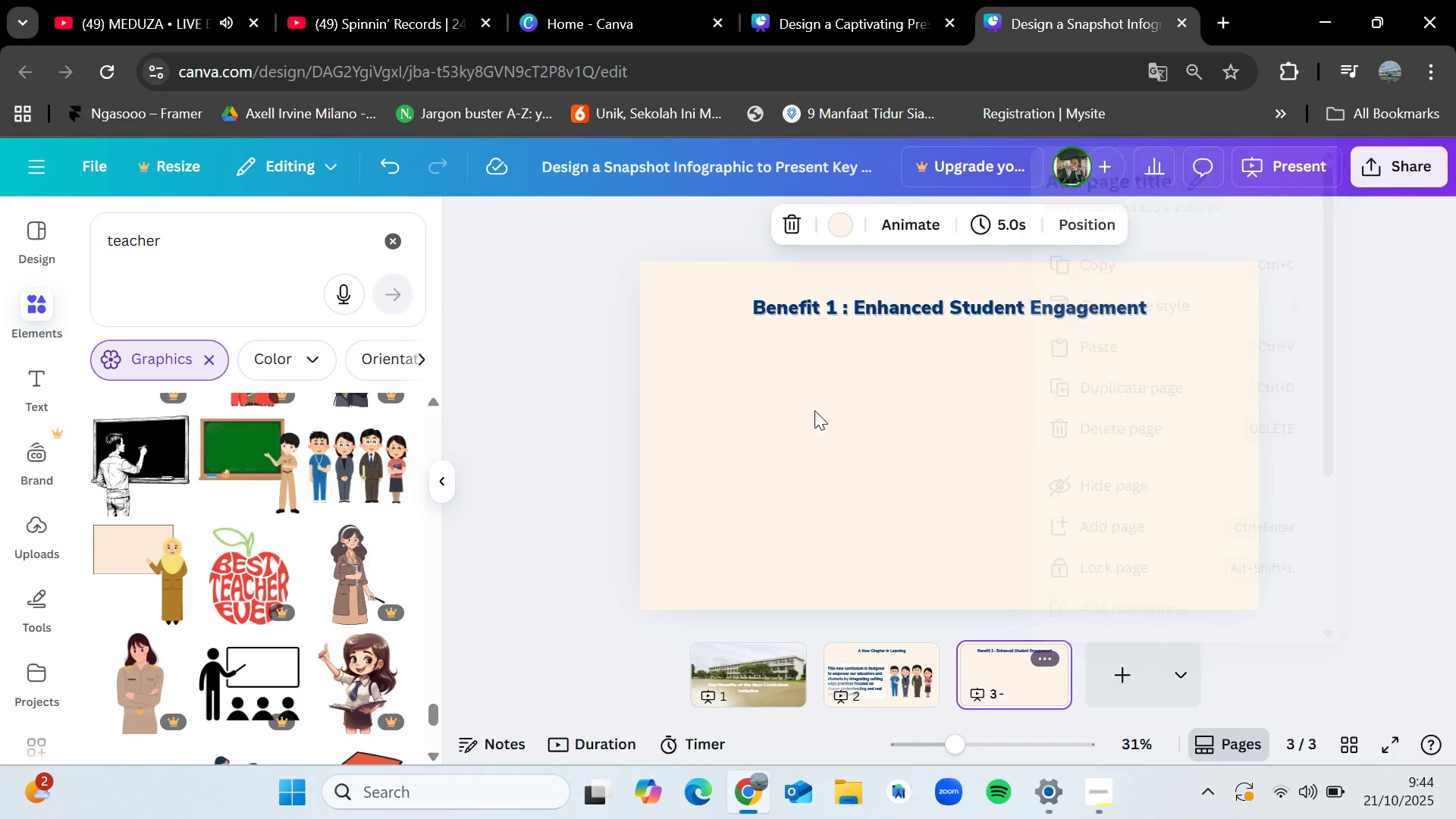 
left_click([814, 410])
 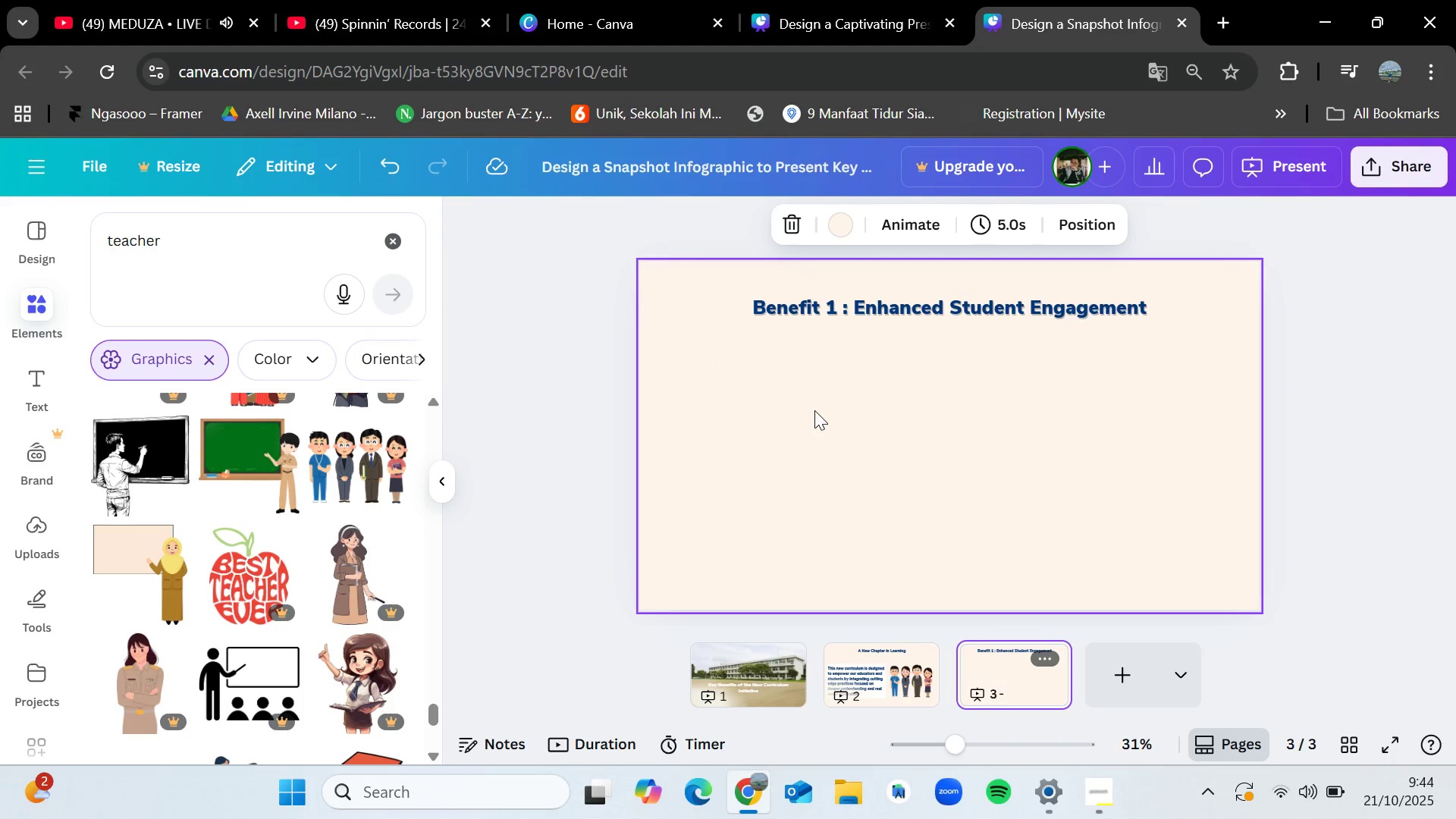 
hold_key(key=ControlLeft, duration=0.77)
 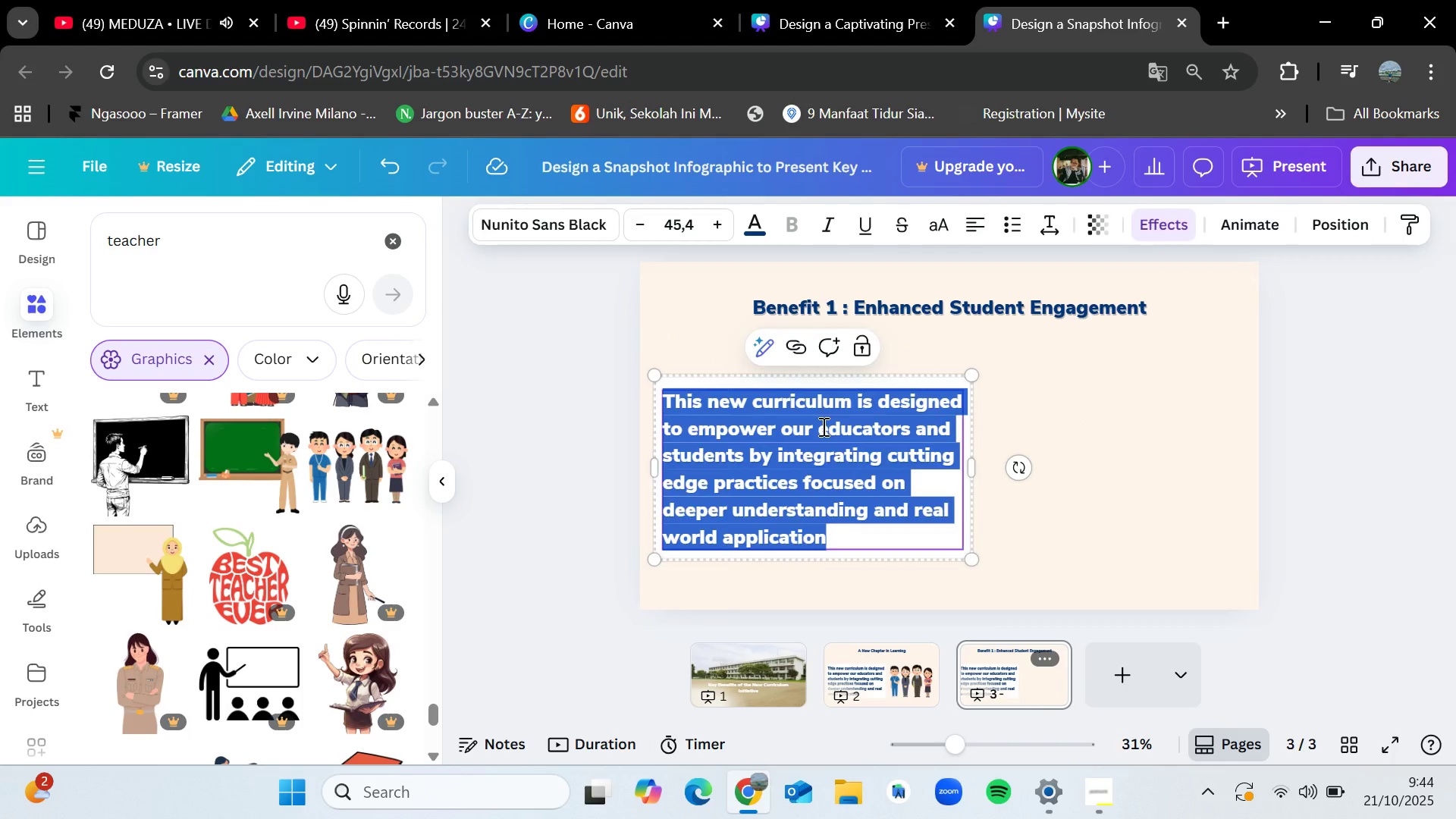 
left_click([821, 430])
 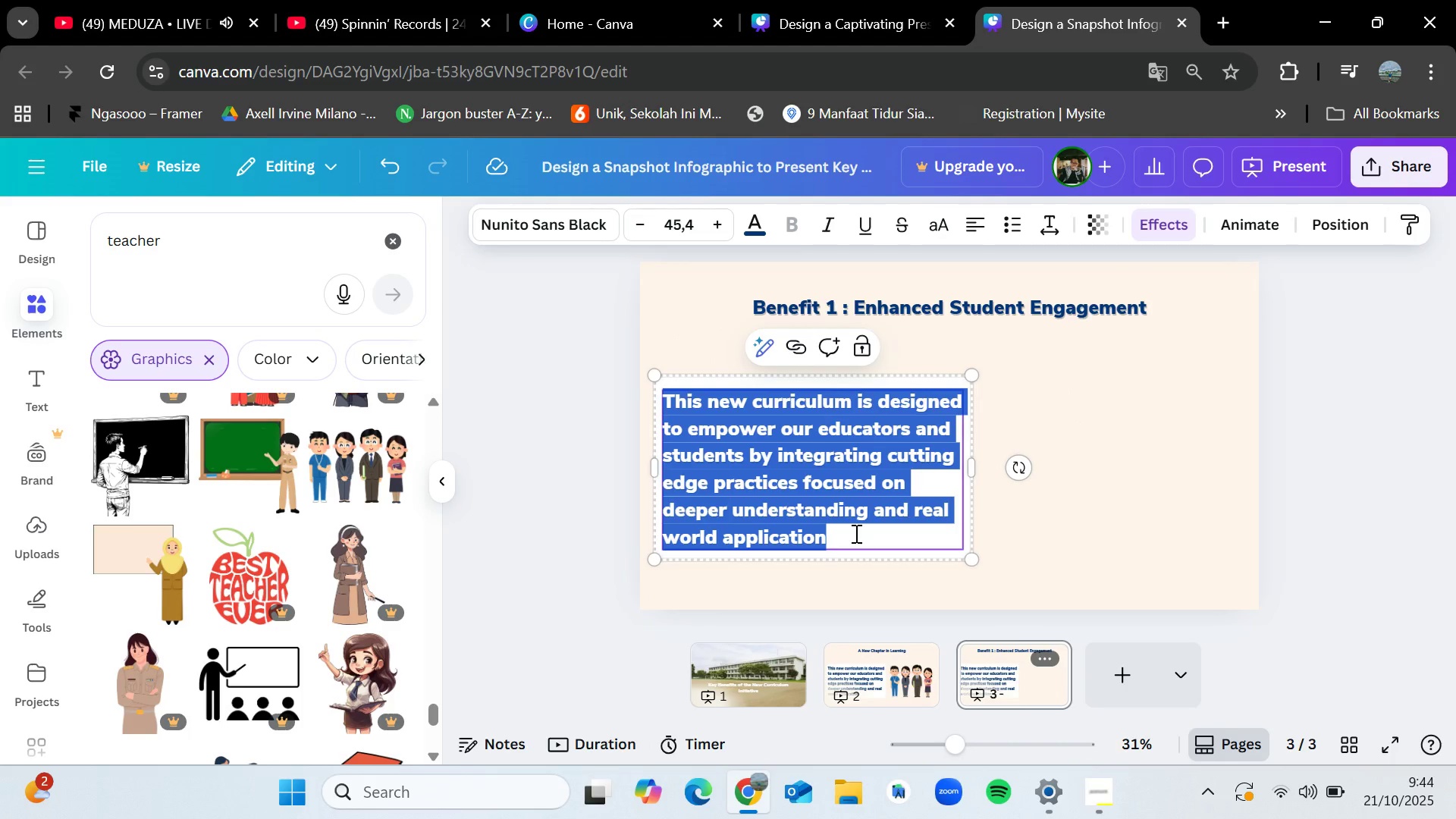 
left_click([855, 532])
 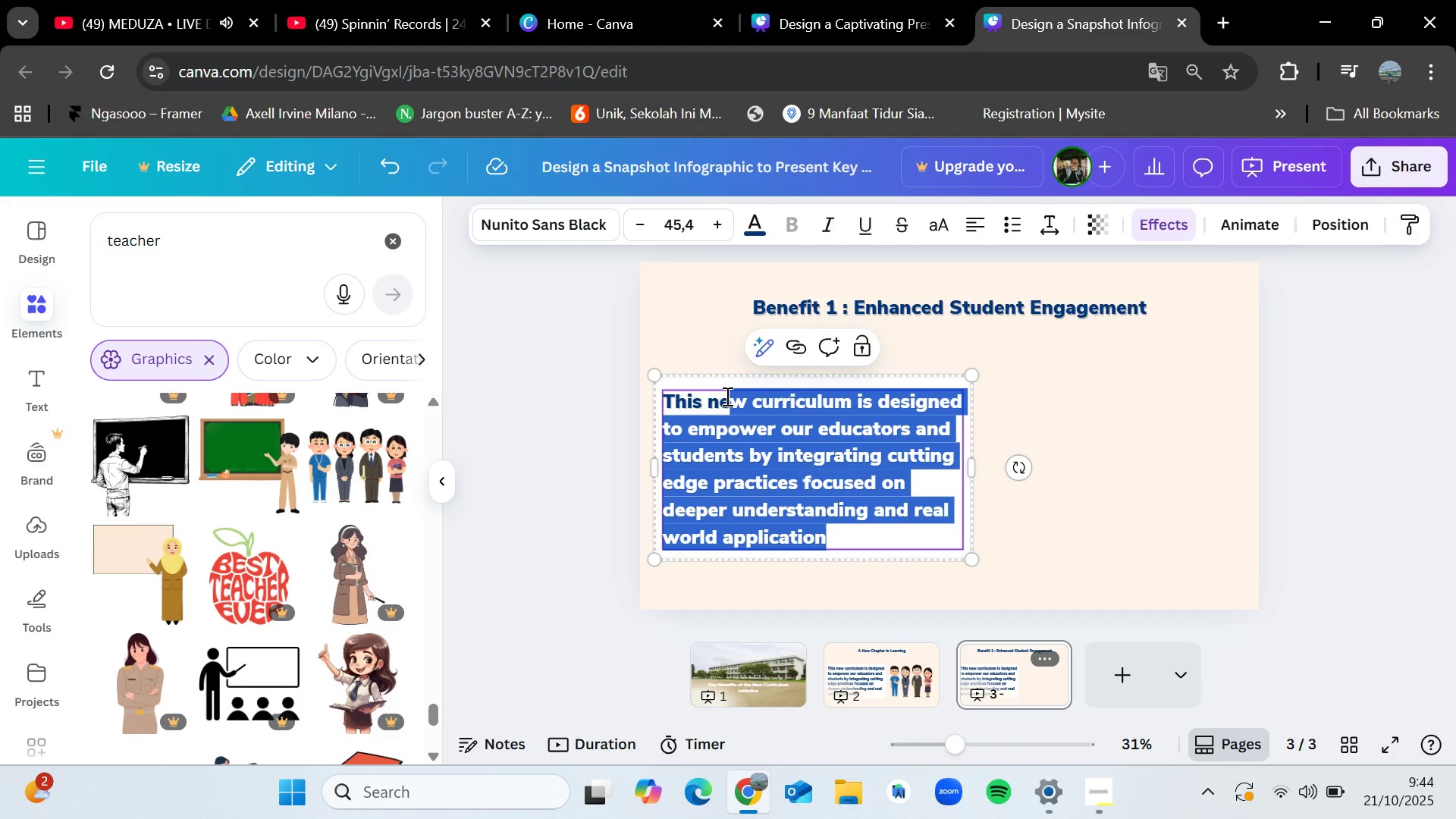 
key(Control+Backspace)
 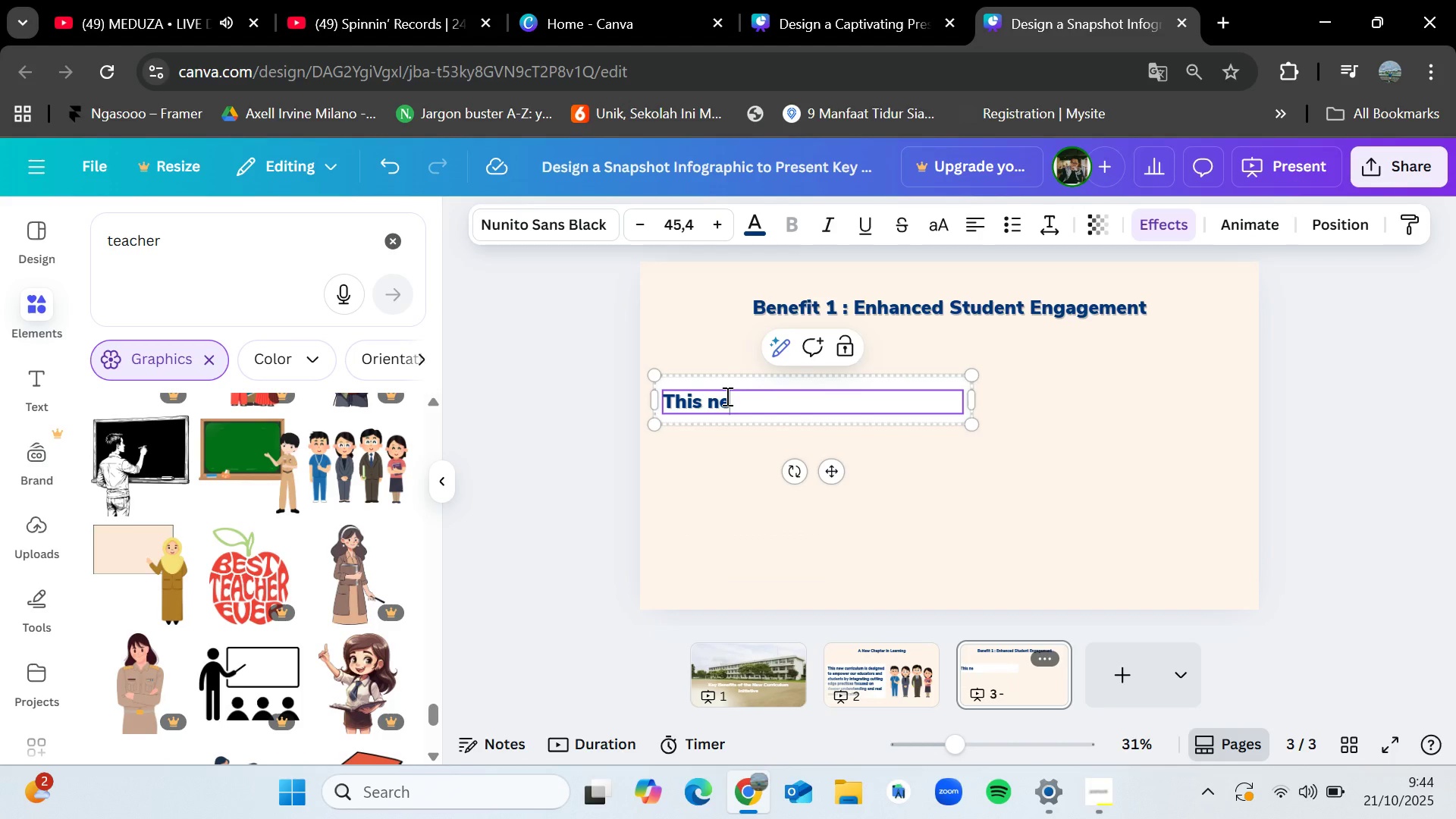 
key(Backspace)
key(Backspace)
key(Backspace)
key(Backspace)
key(Backspace)
key(Backspace)
type(he curriculum incorporates project based lae)
key(Backspace)
key(Backspace)
type(earning and interactive tools,making lesson)
 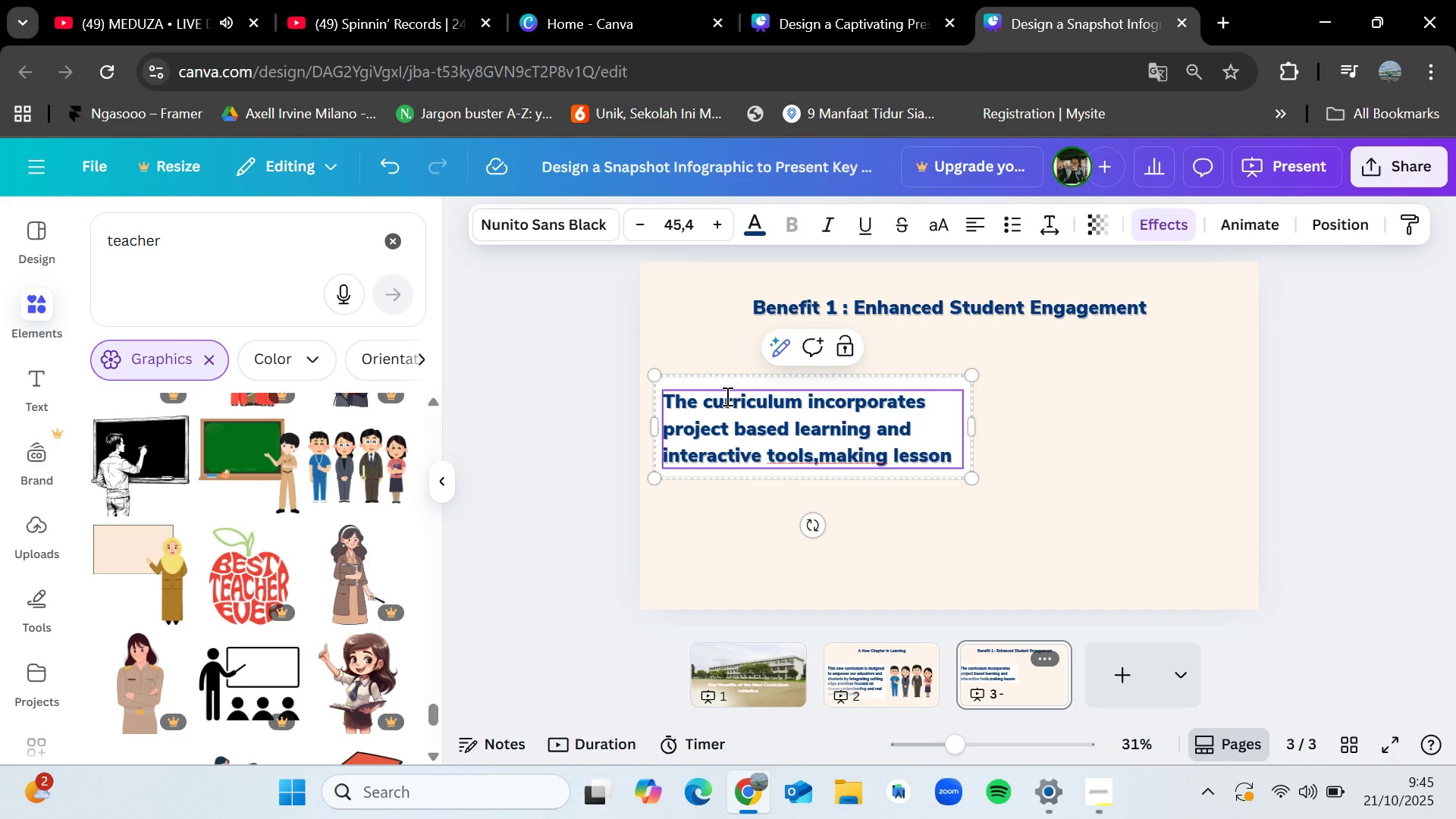 
type( more relevant and captivating for students)
 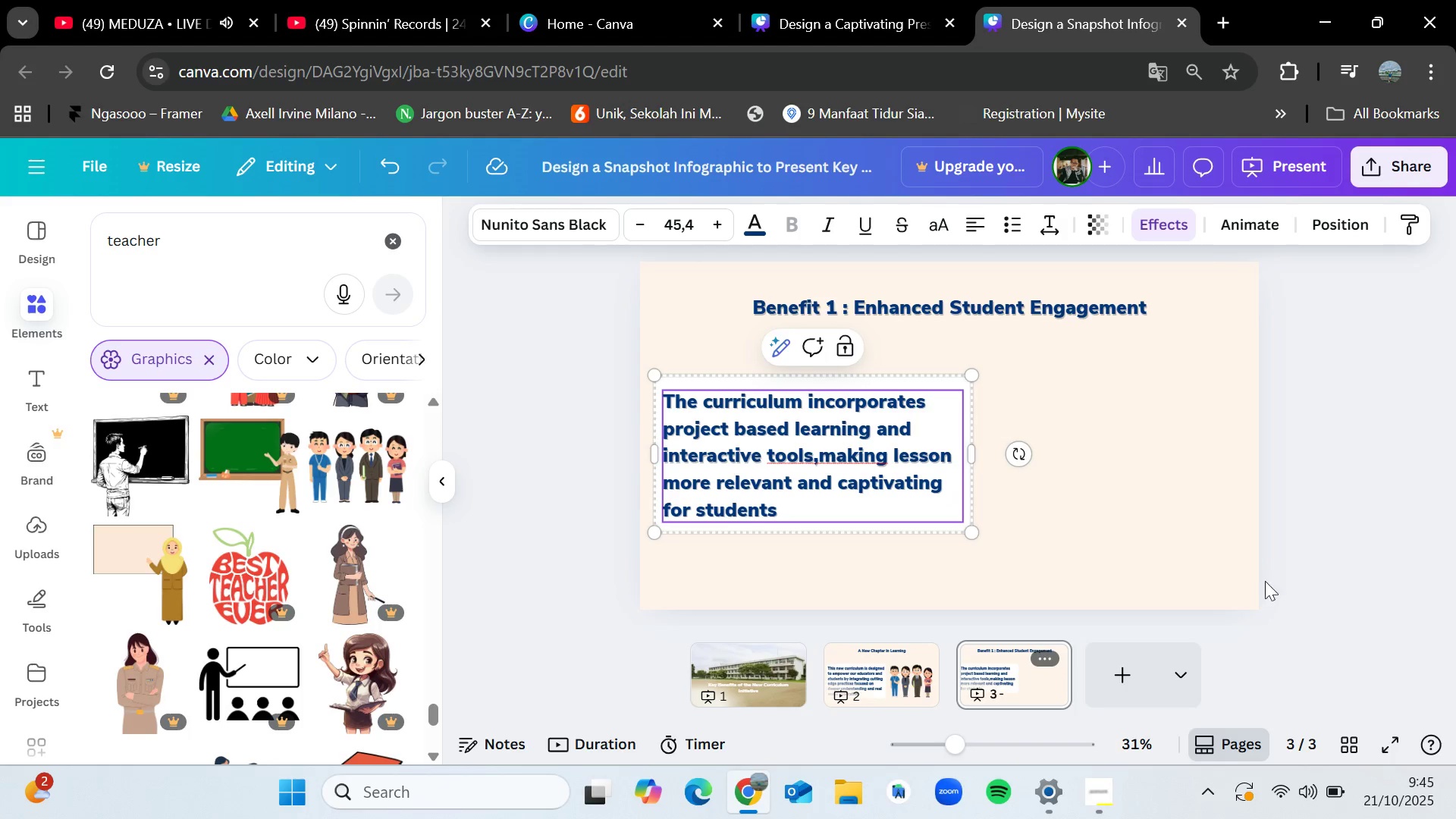 
left_click([1178, 519])
 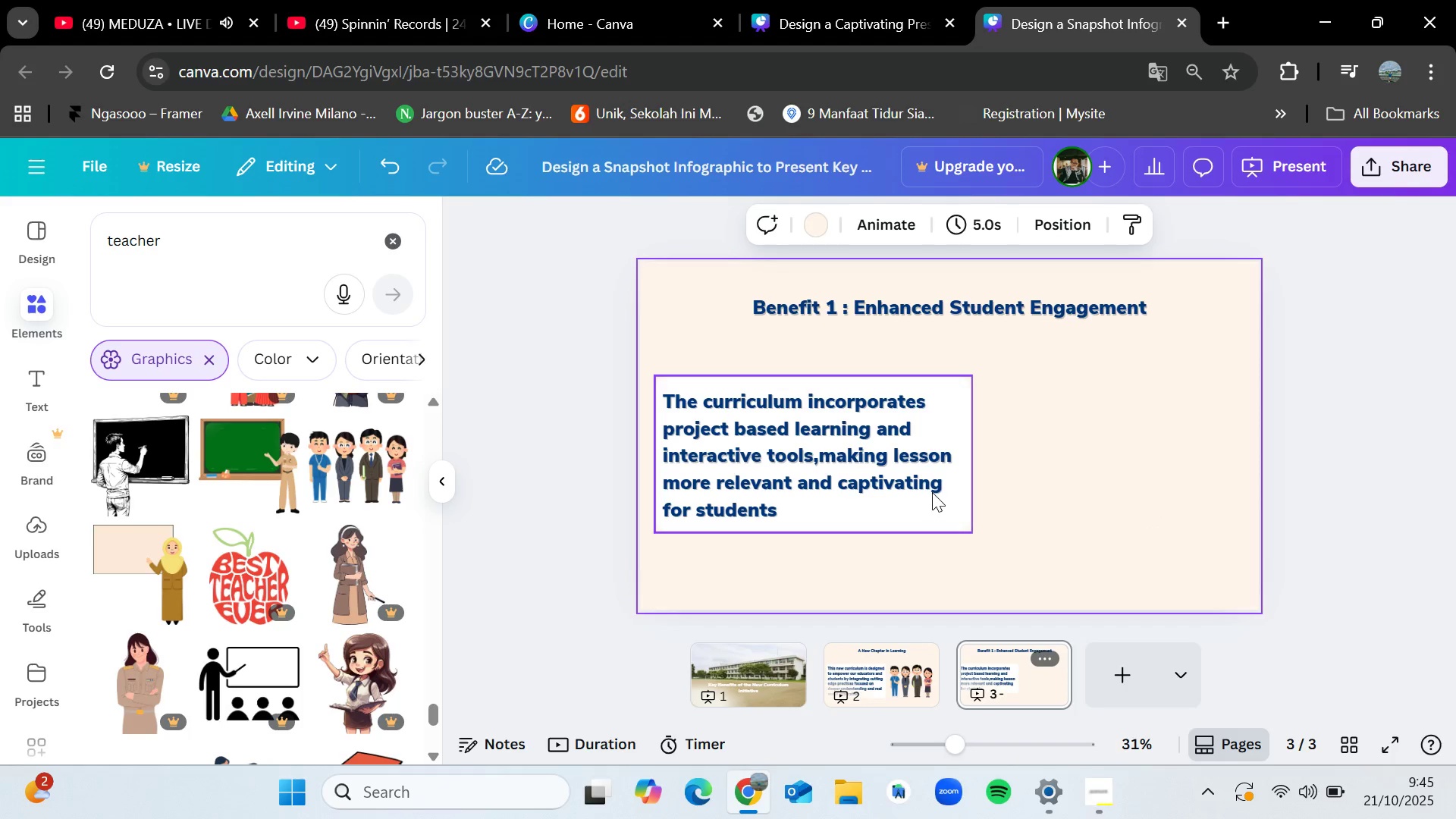 
left_click([915, 482])
 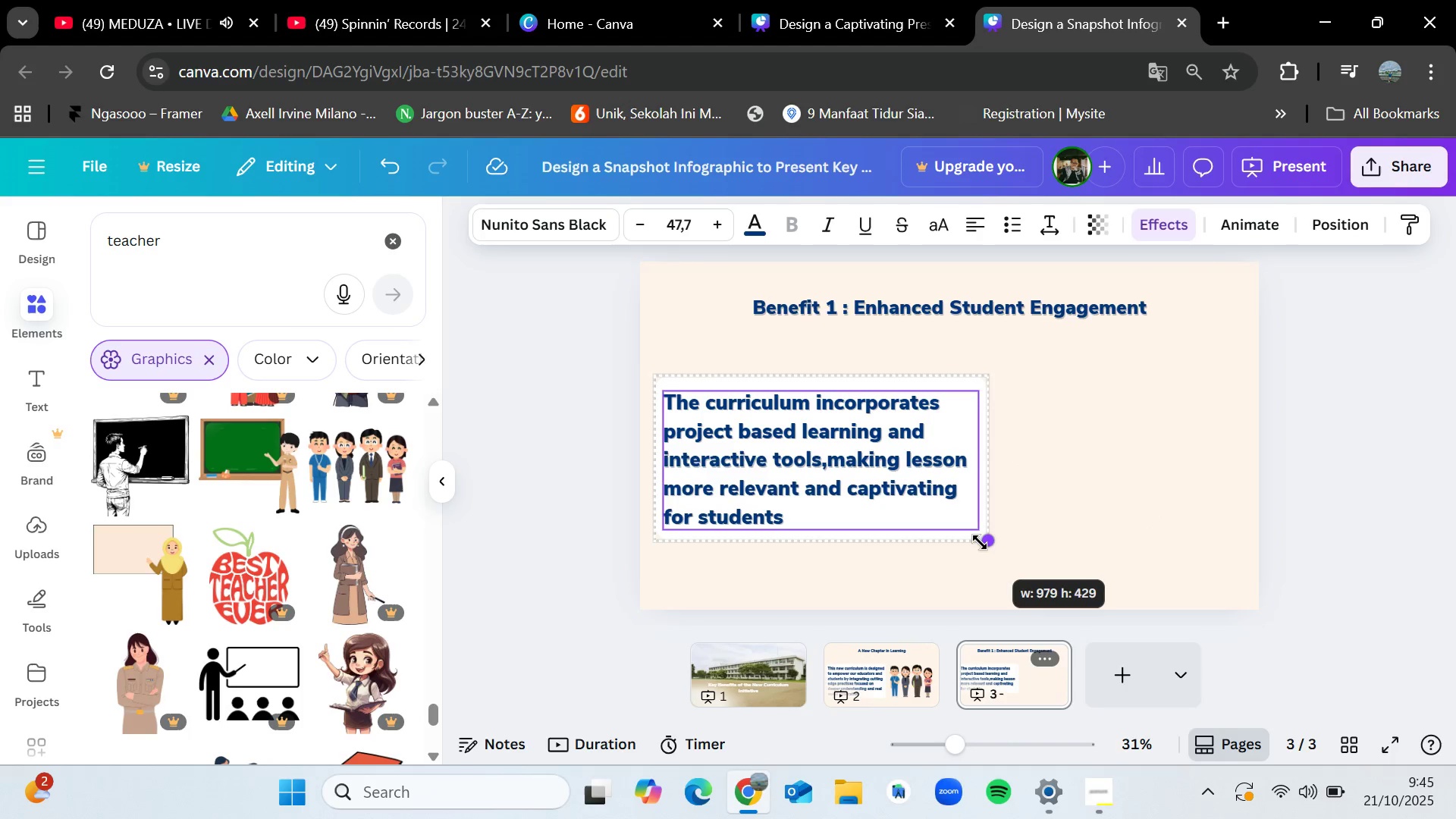 
left_click([1132, 482])
 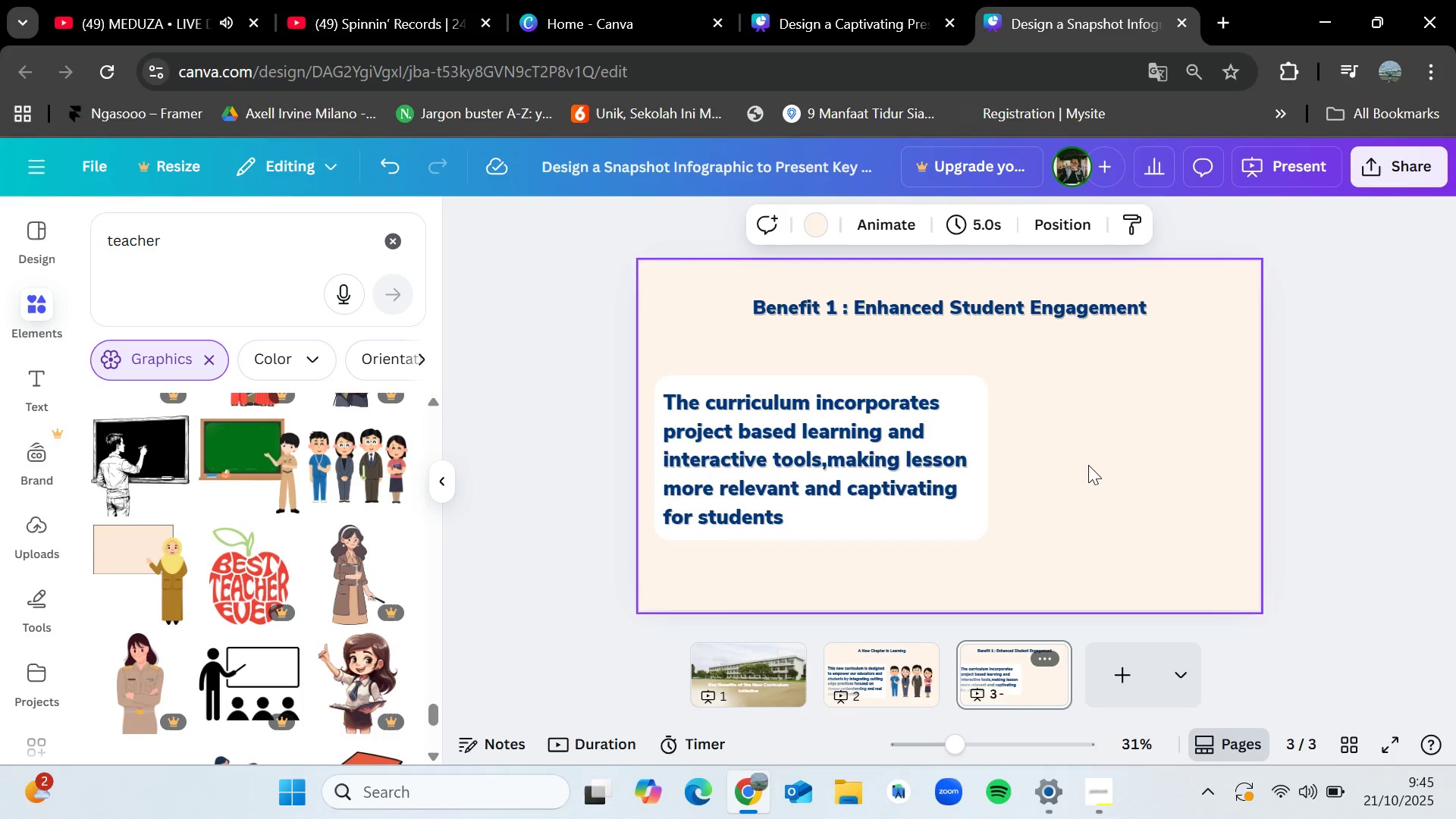 
wait(5.26)
 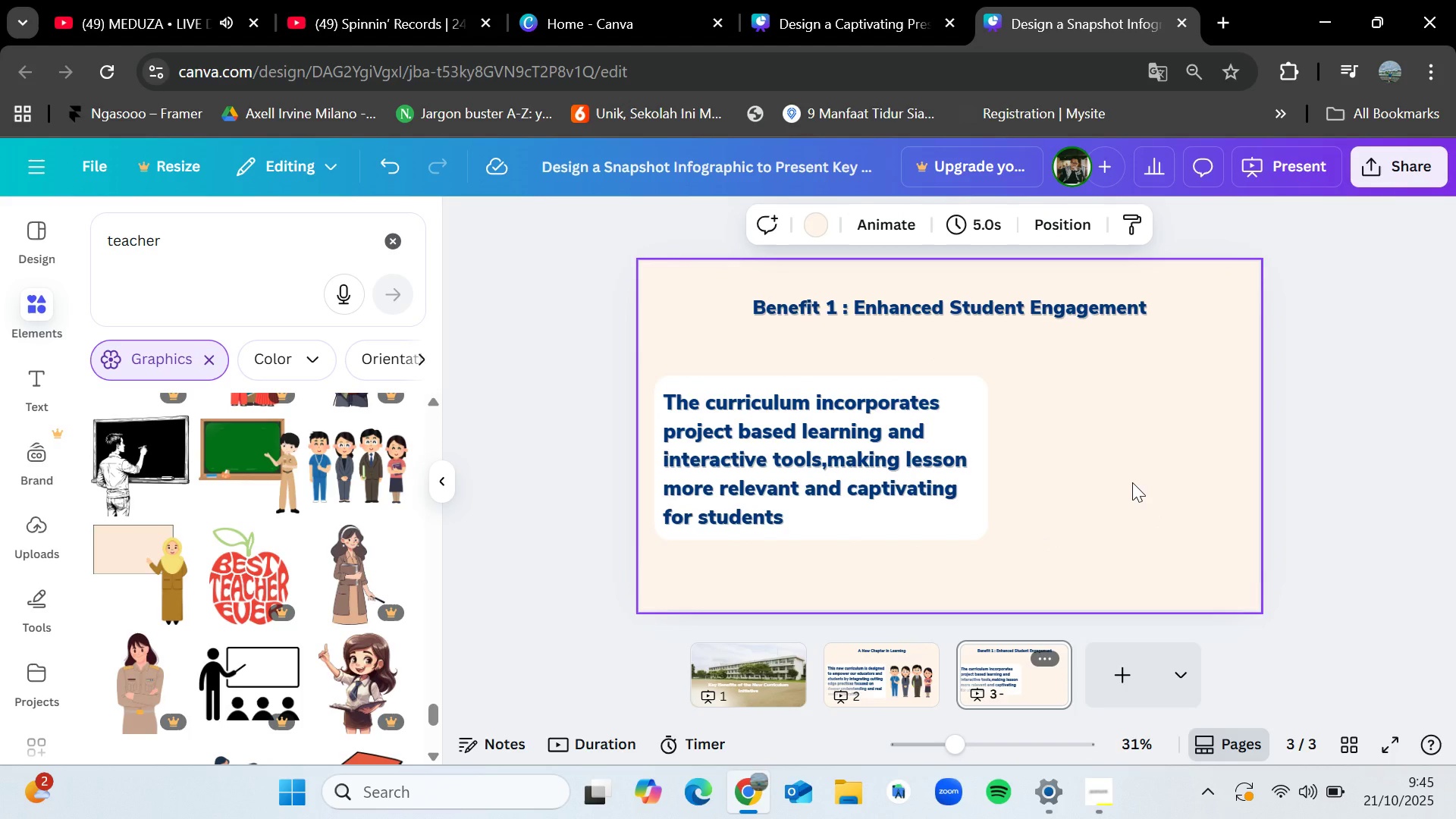 
left_click([388, 244])
 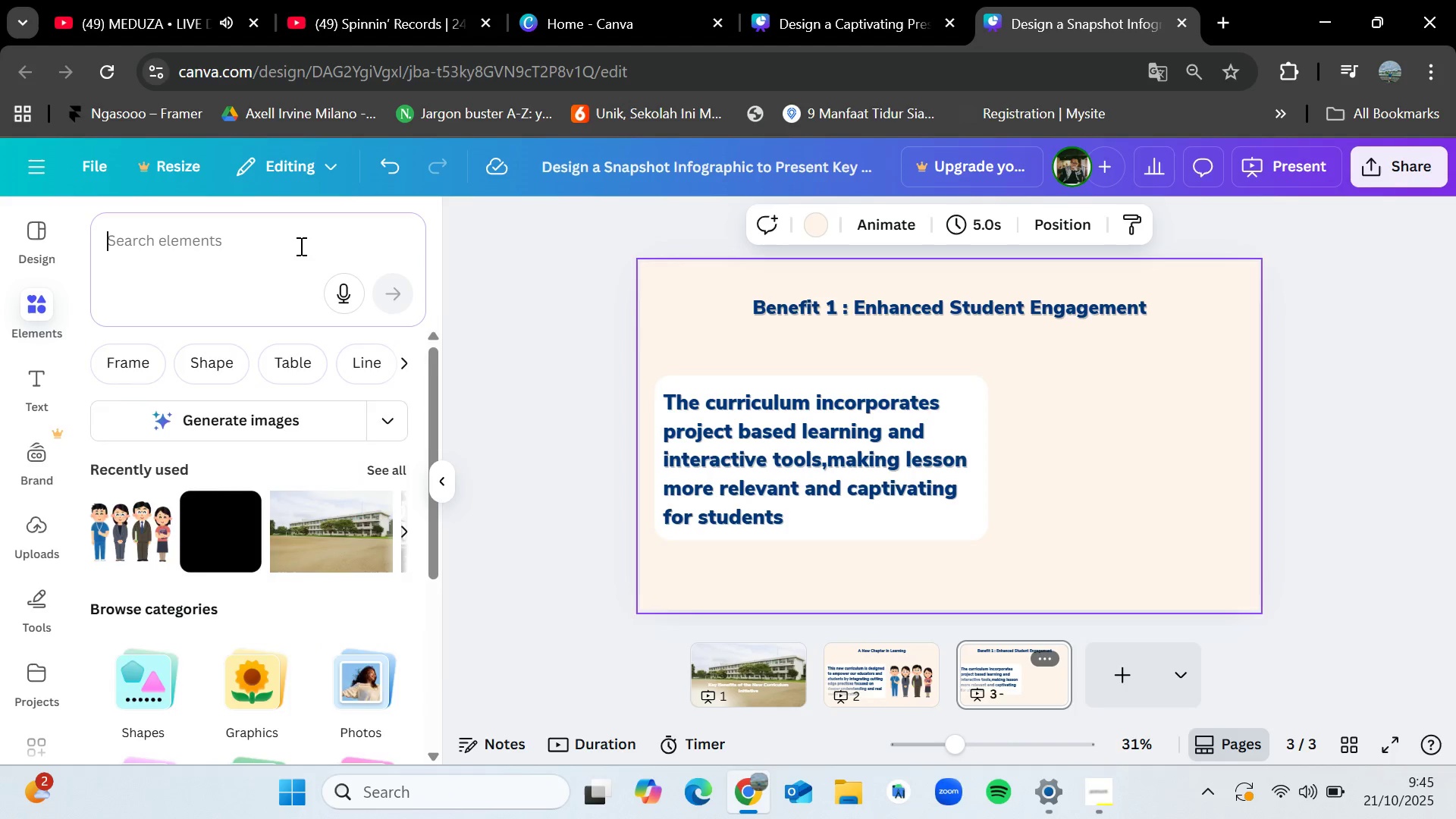 
left_click([300, 246])
 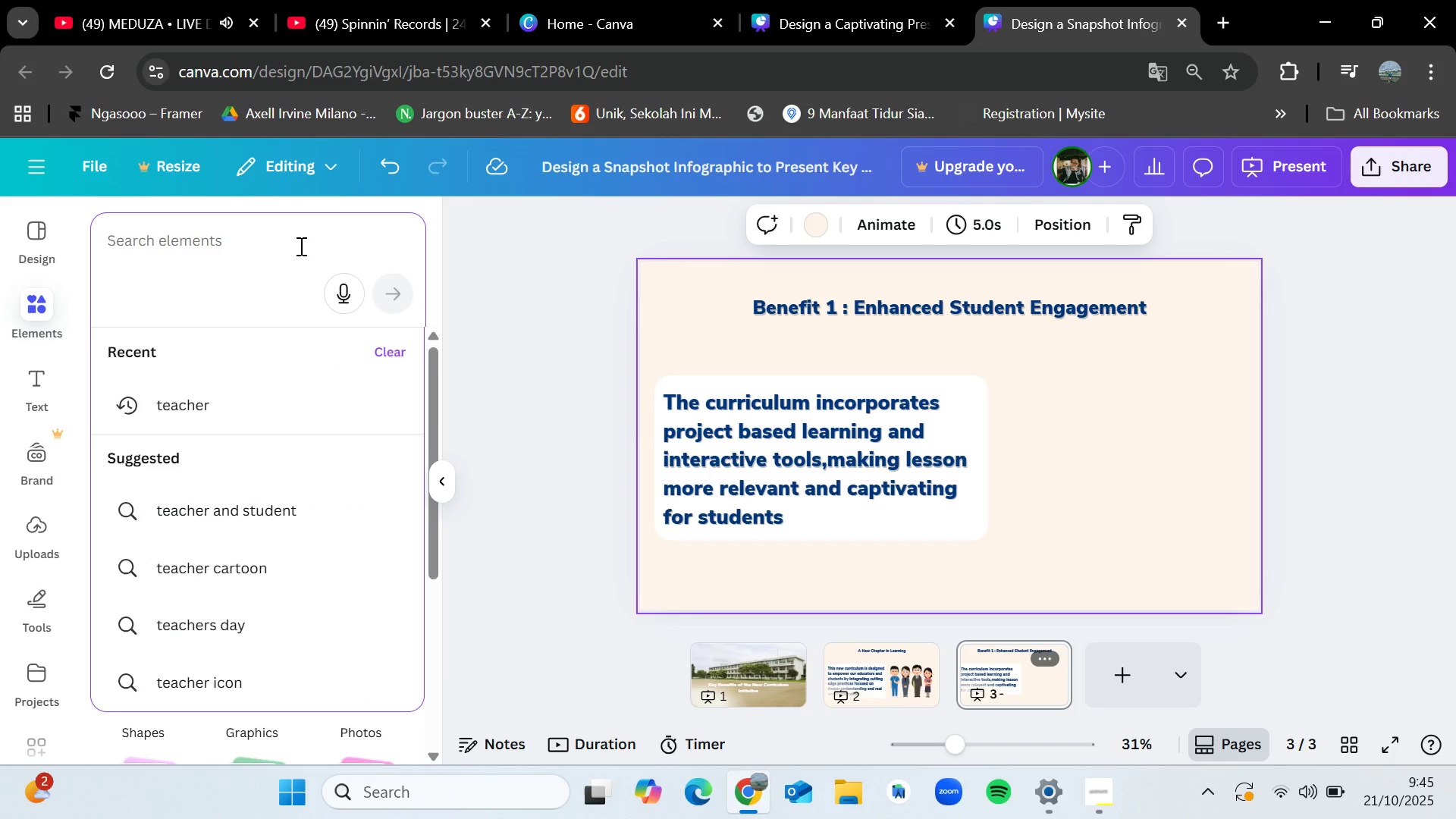 
type(students riase)
key(Backspace)
key(Backspace)
key(Backspace)
key(Backspace)
type(aise hand)
 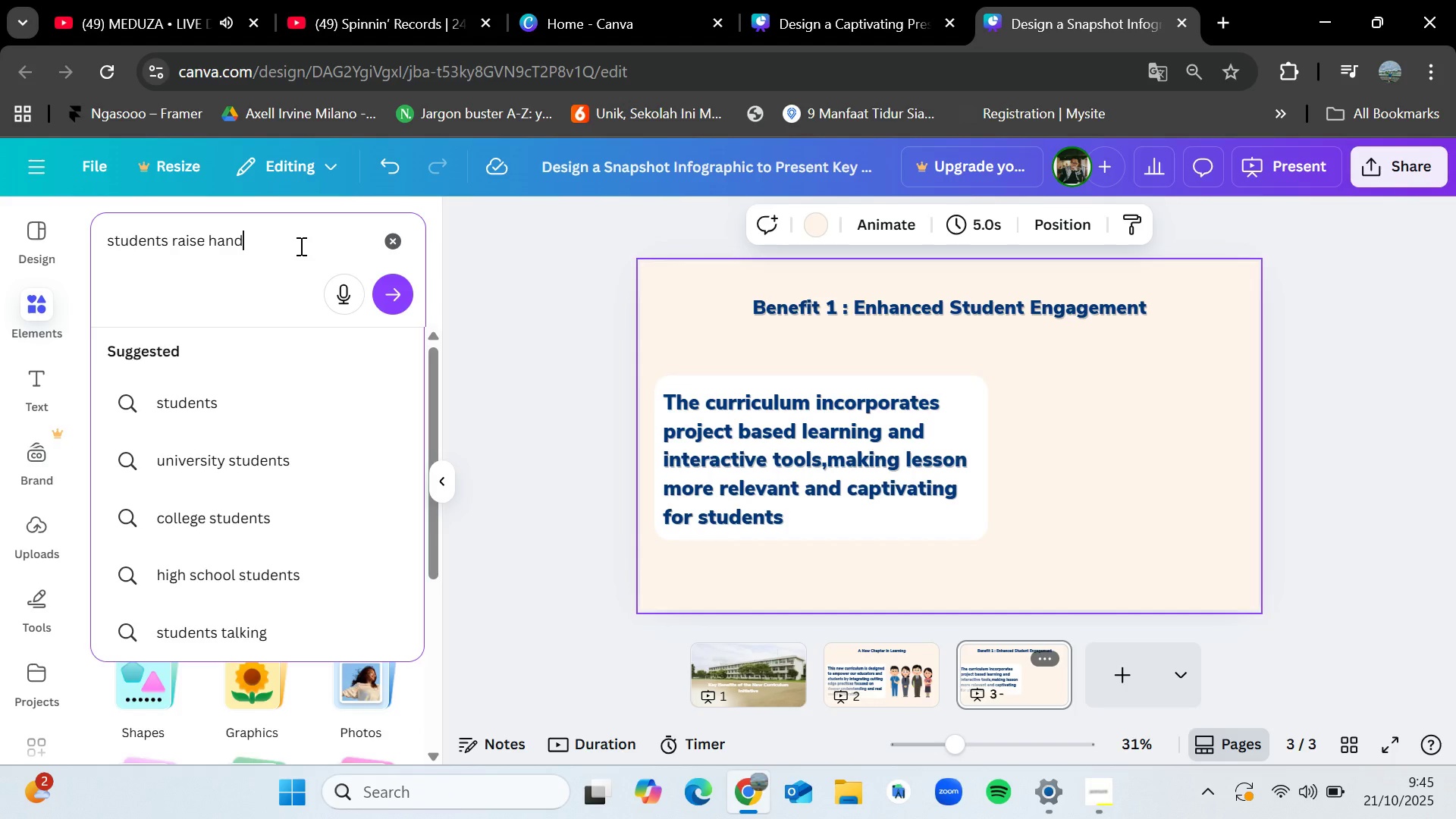 
key(Enter)
 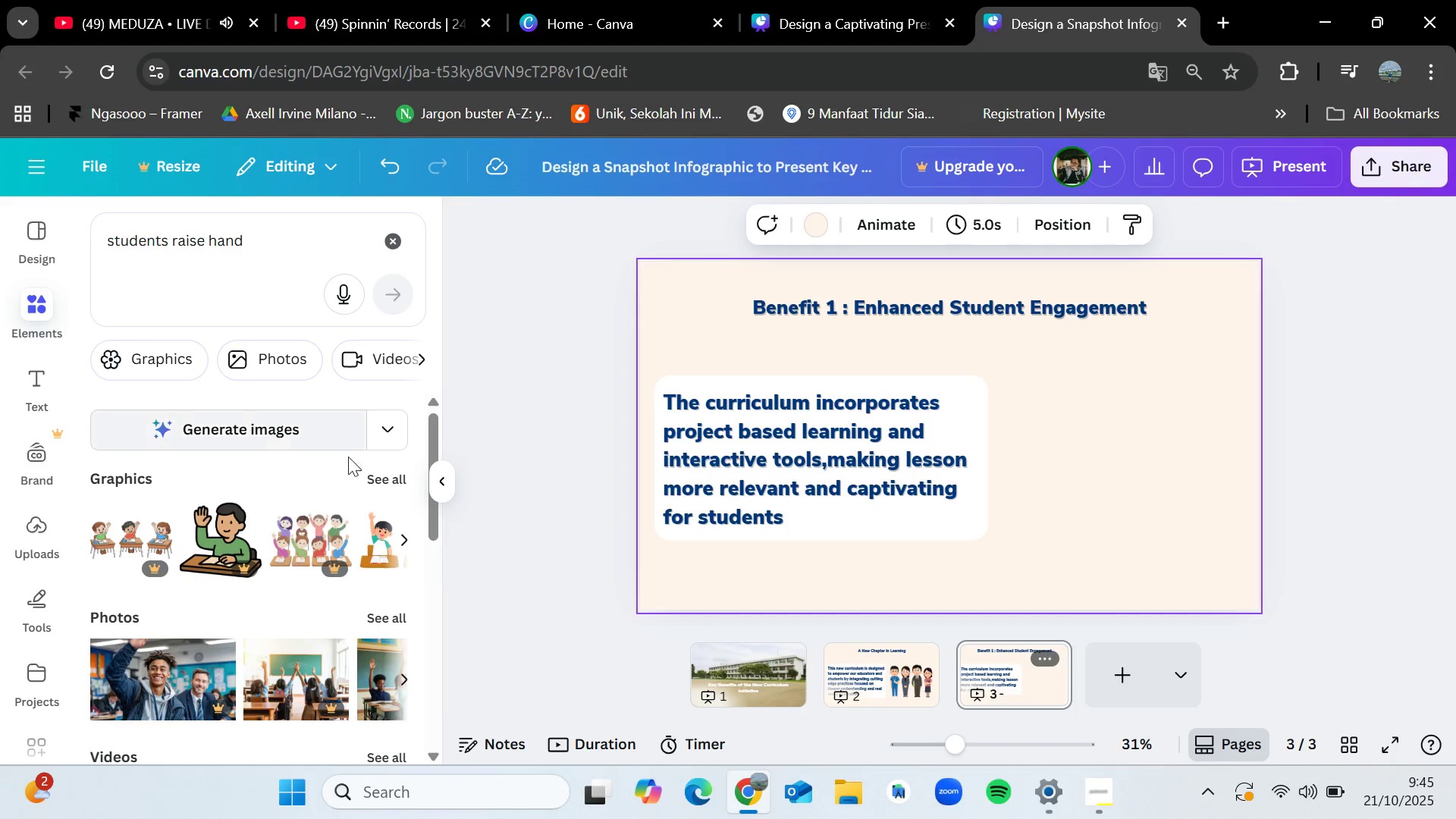 
left_click([384, 475])
 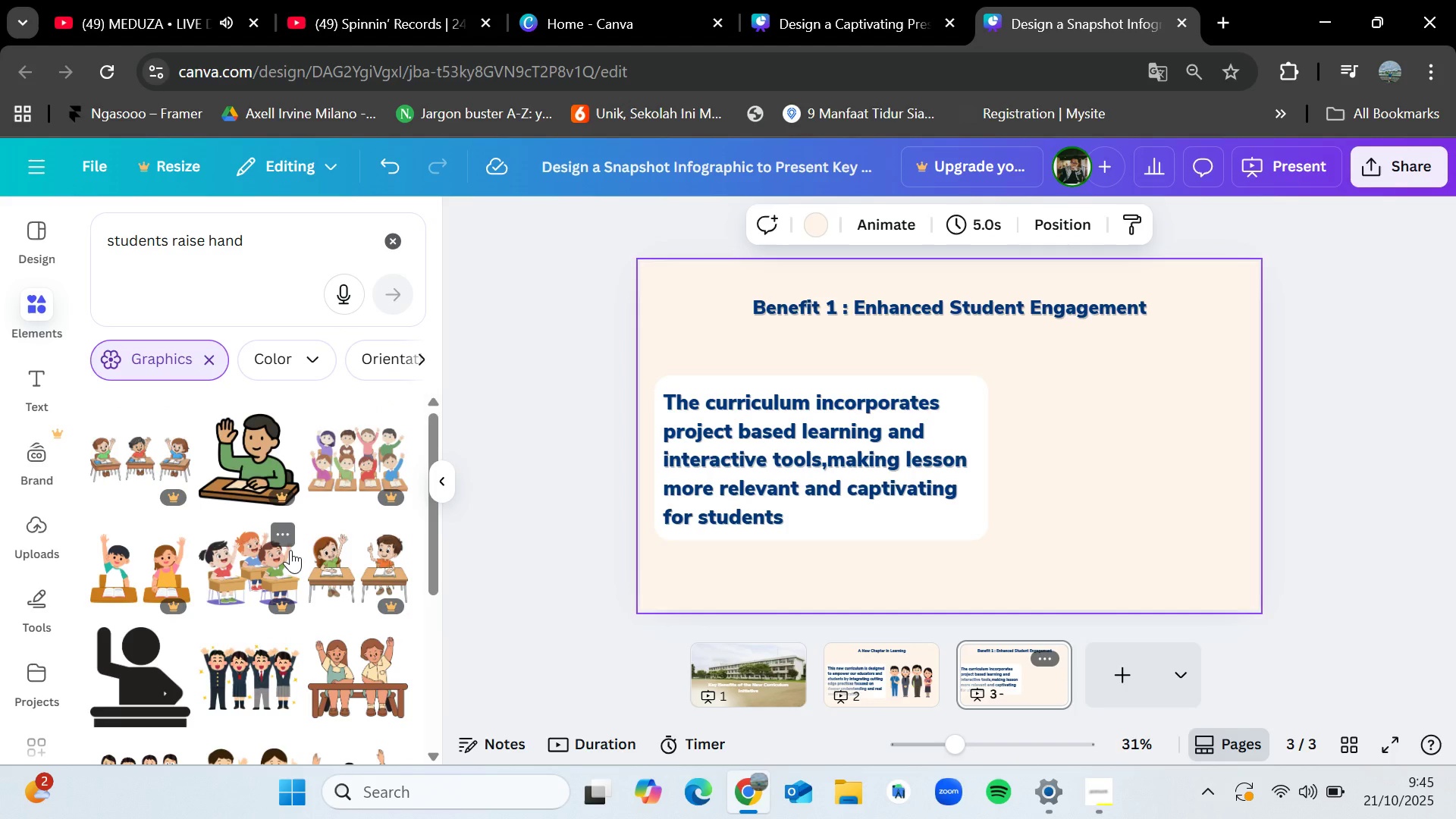 
scroll: coordinate [290, 550], scroll_direction: down, amount: 2.0
 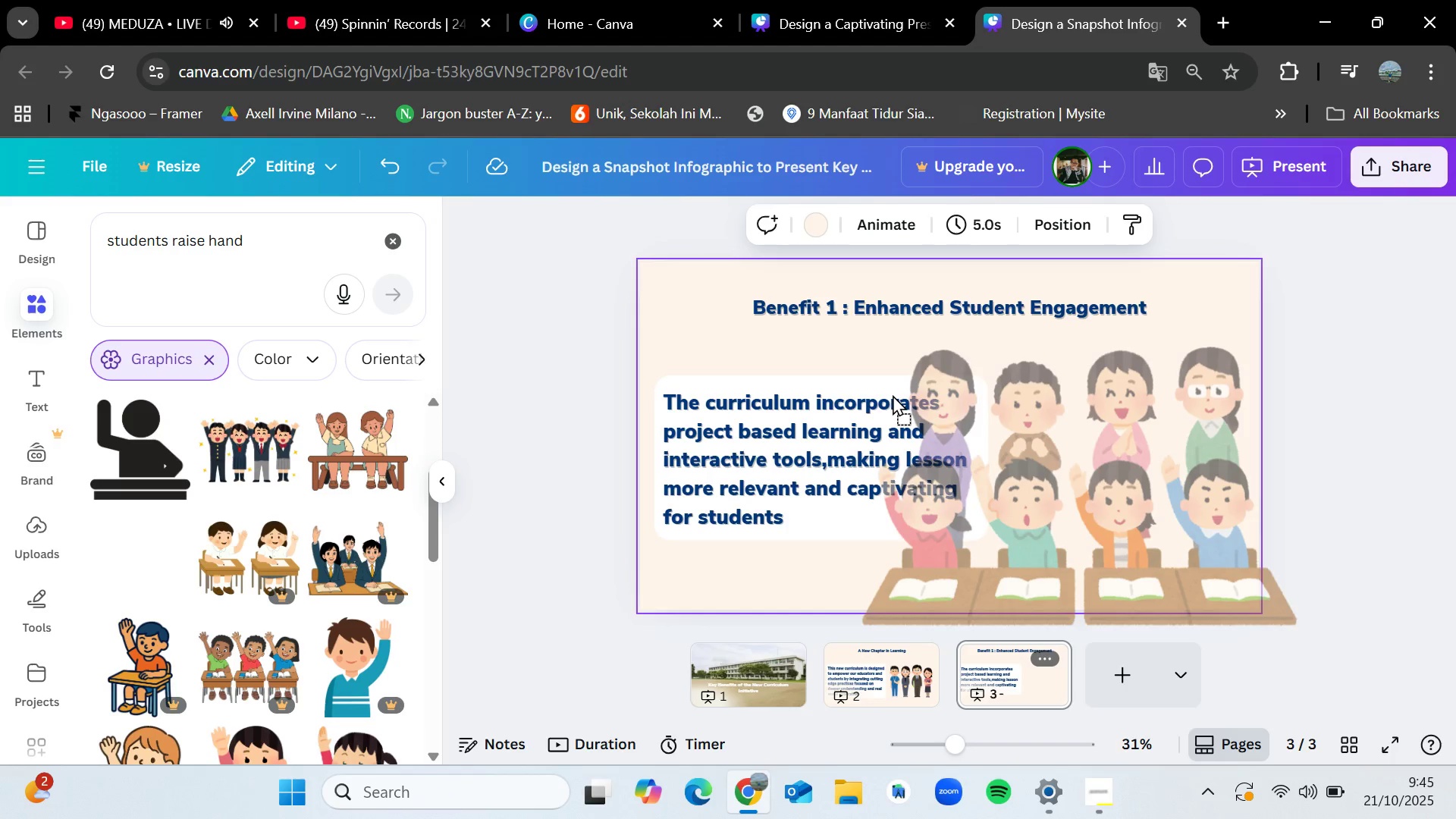 
wait(6.51)
 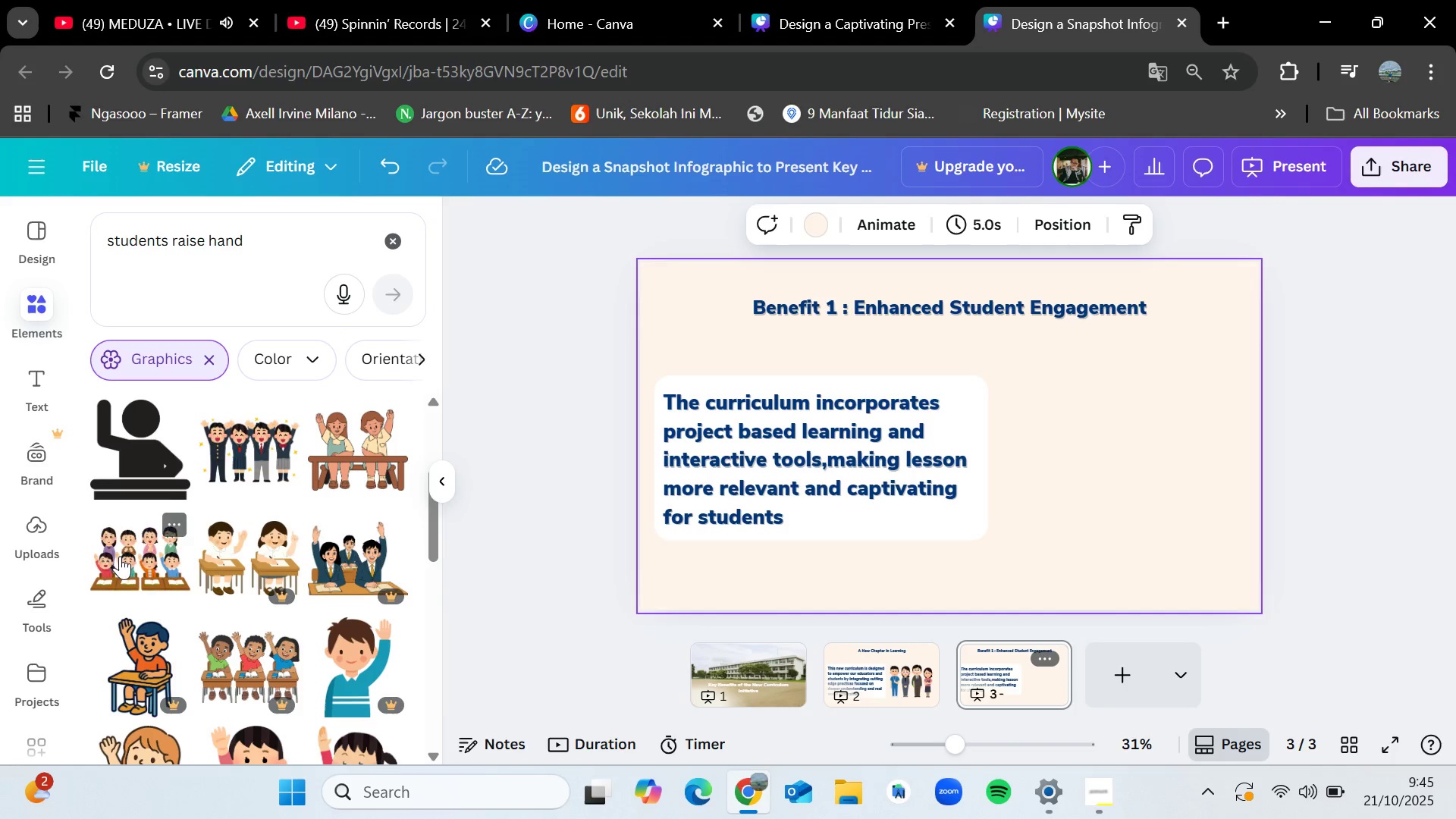 
scroll: coordinate [227, 673], scroll_direction: down, amount: 8.0
 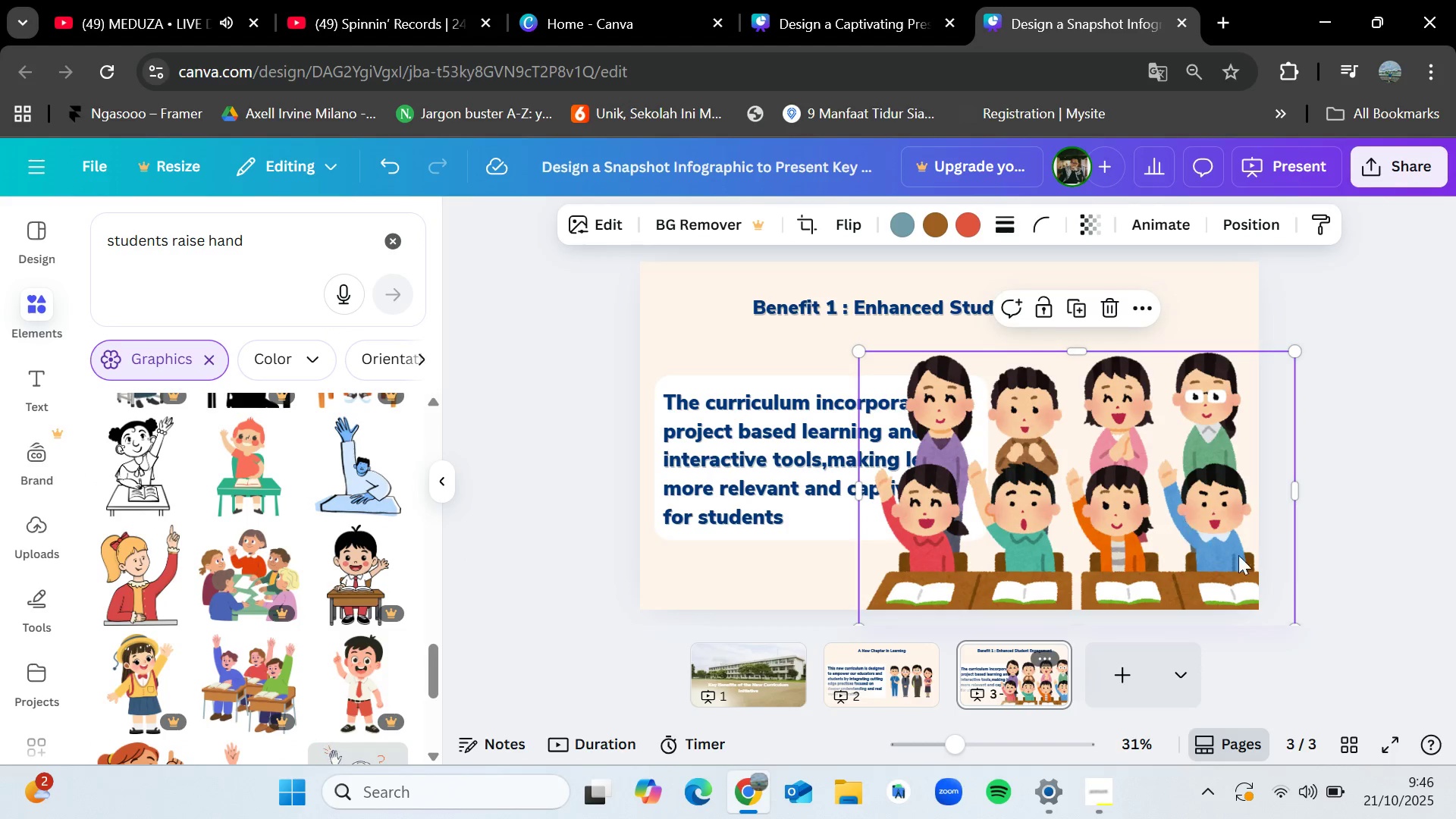 
wait(7.0)
 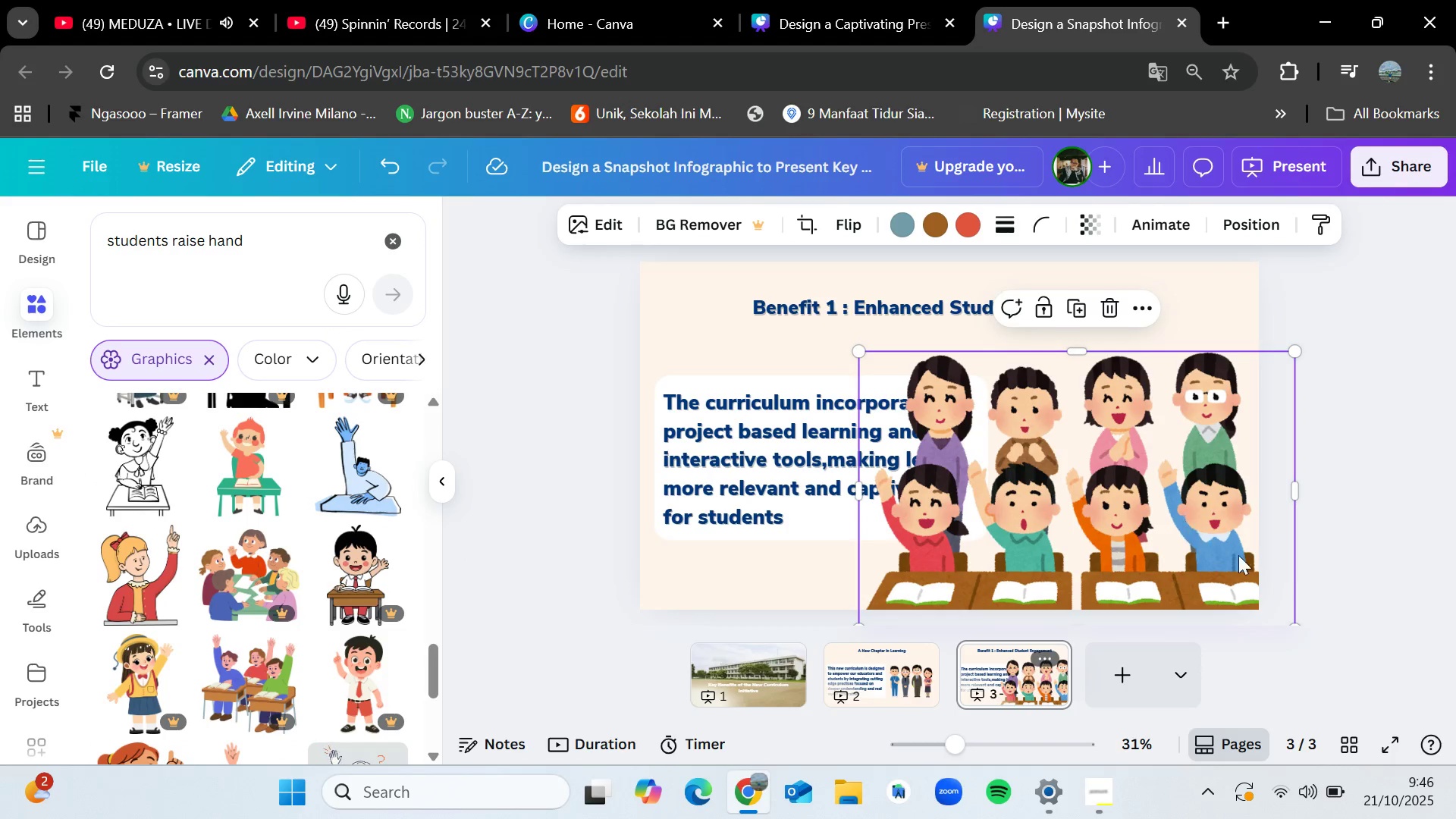 
left_click([933, 524])
 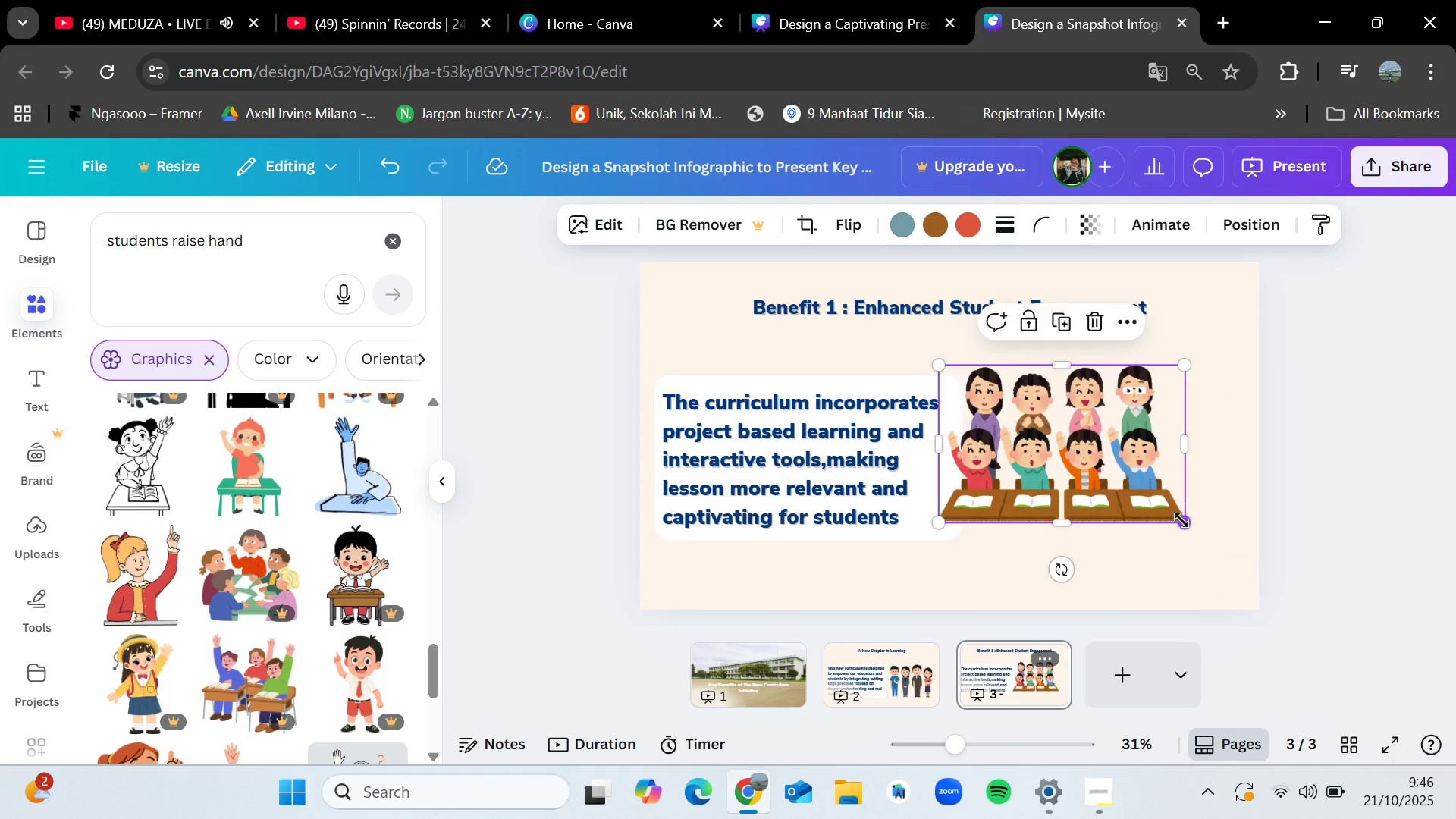 
wait(6.39)
 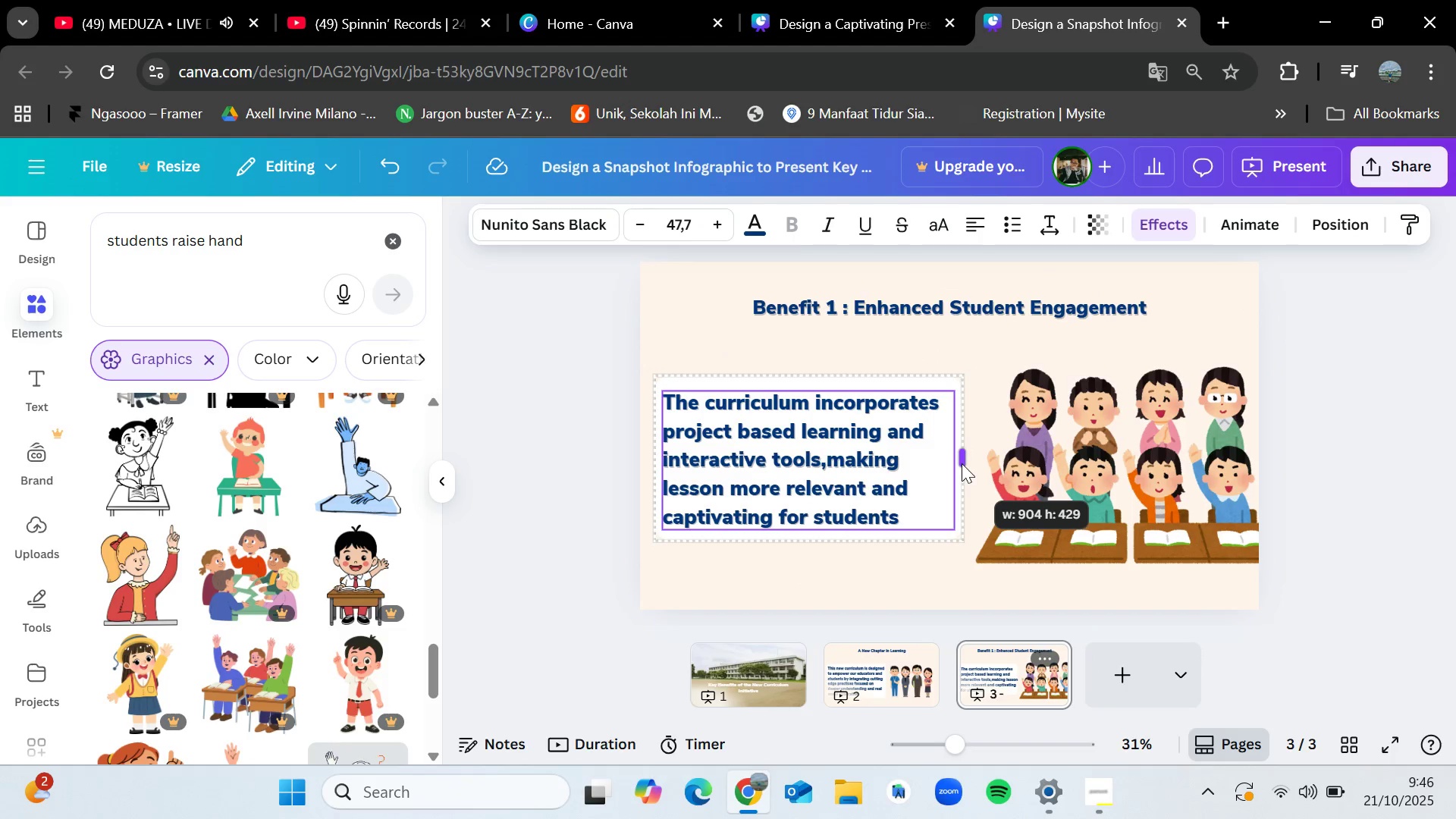 
left_click([1348, 481])
 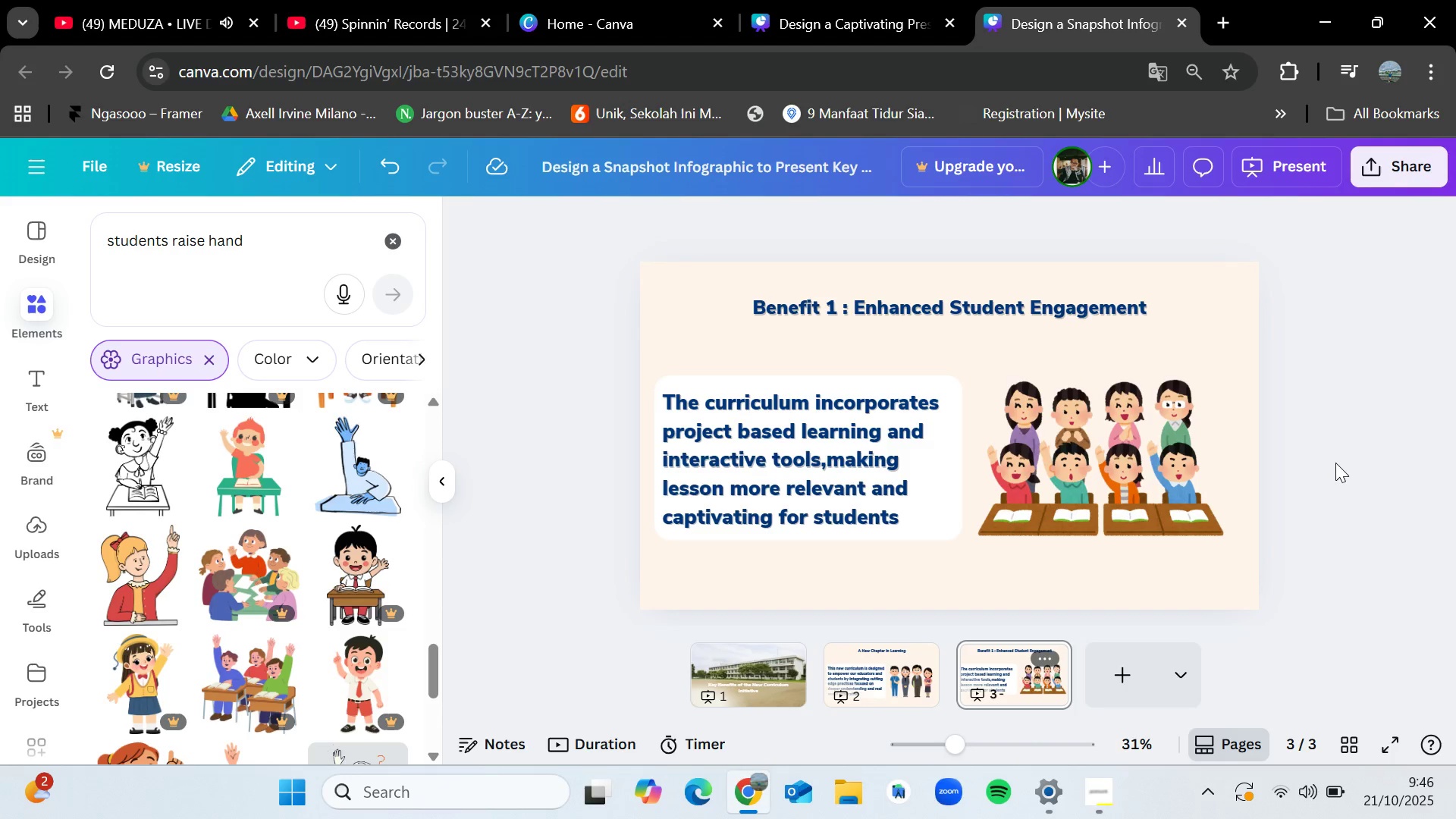 
wait(12.28)
 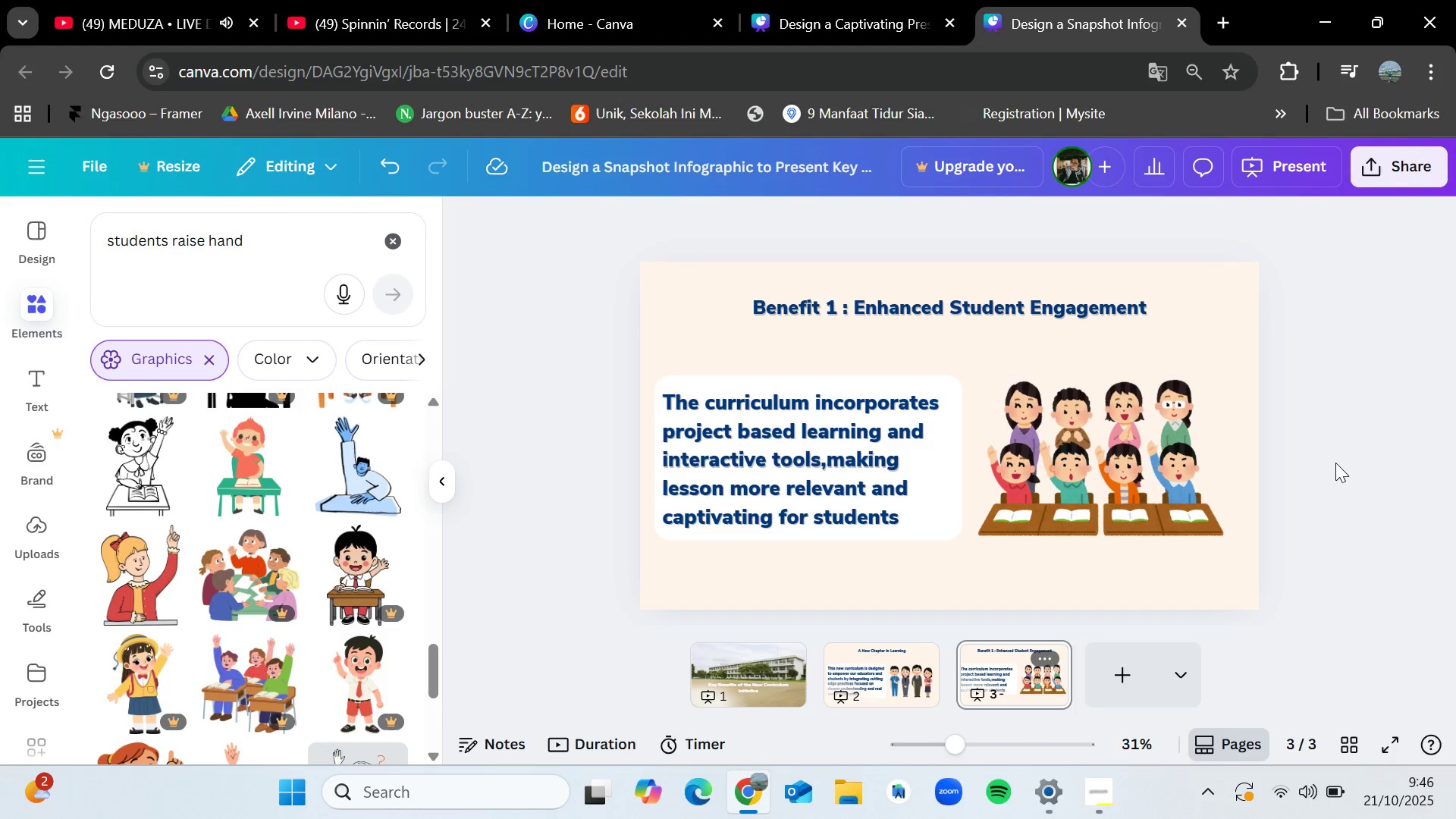 
left_click([964, 665])
 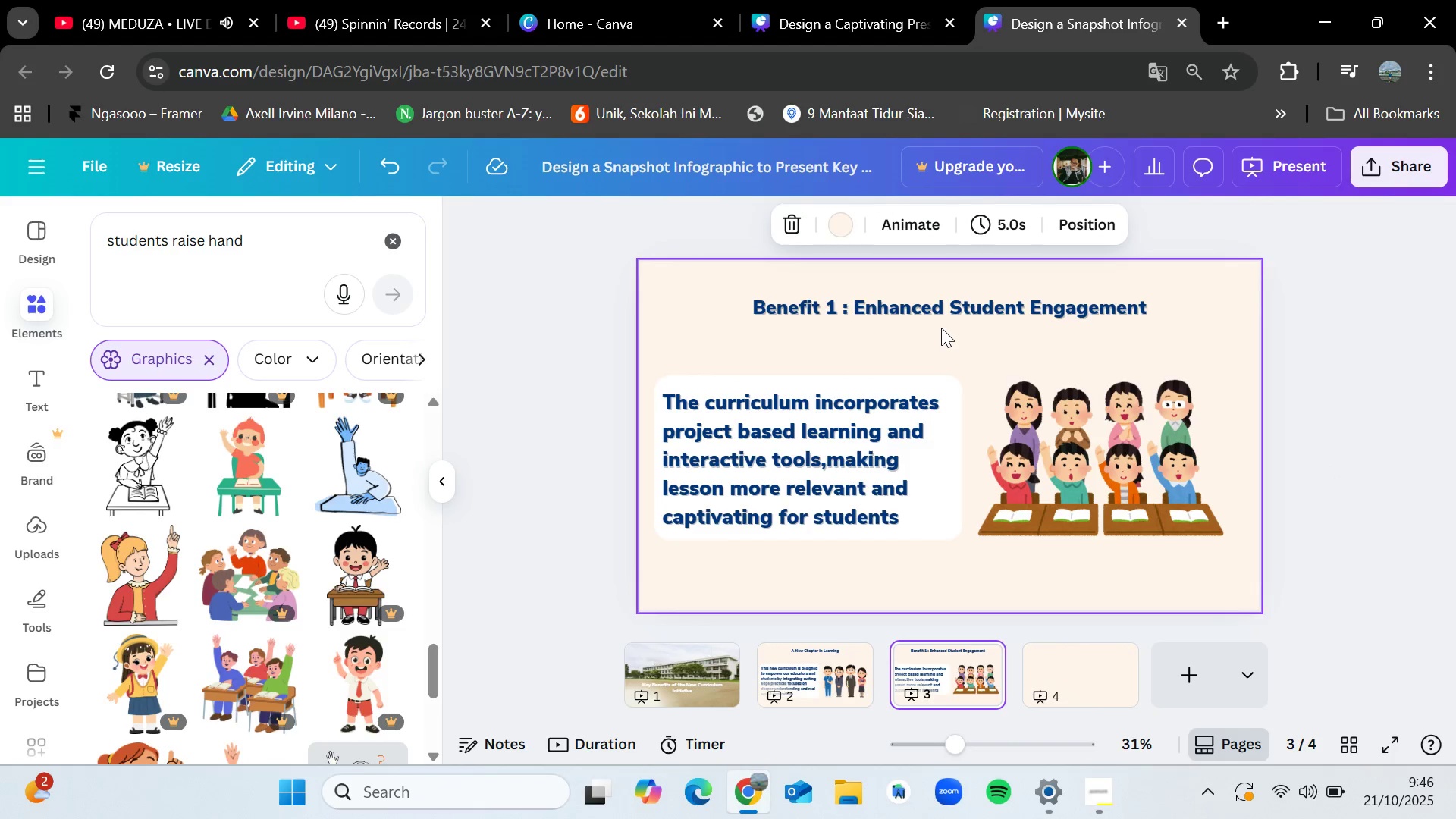 
left_click([941, 327])
 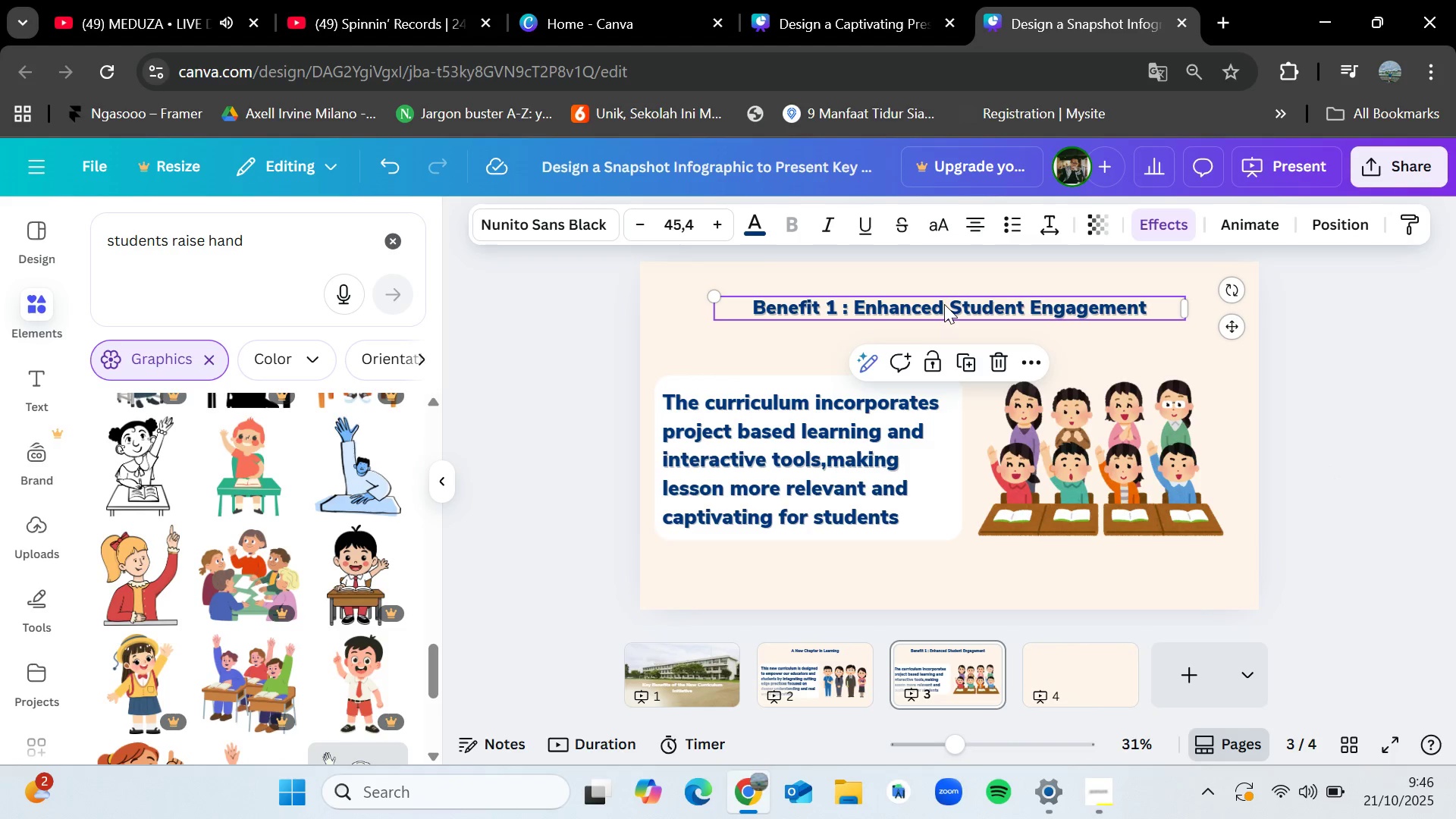 
key(Control+C)
 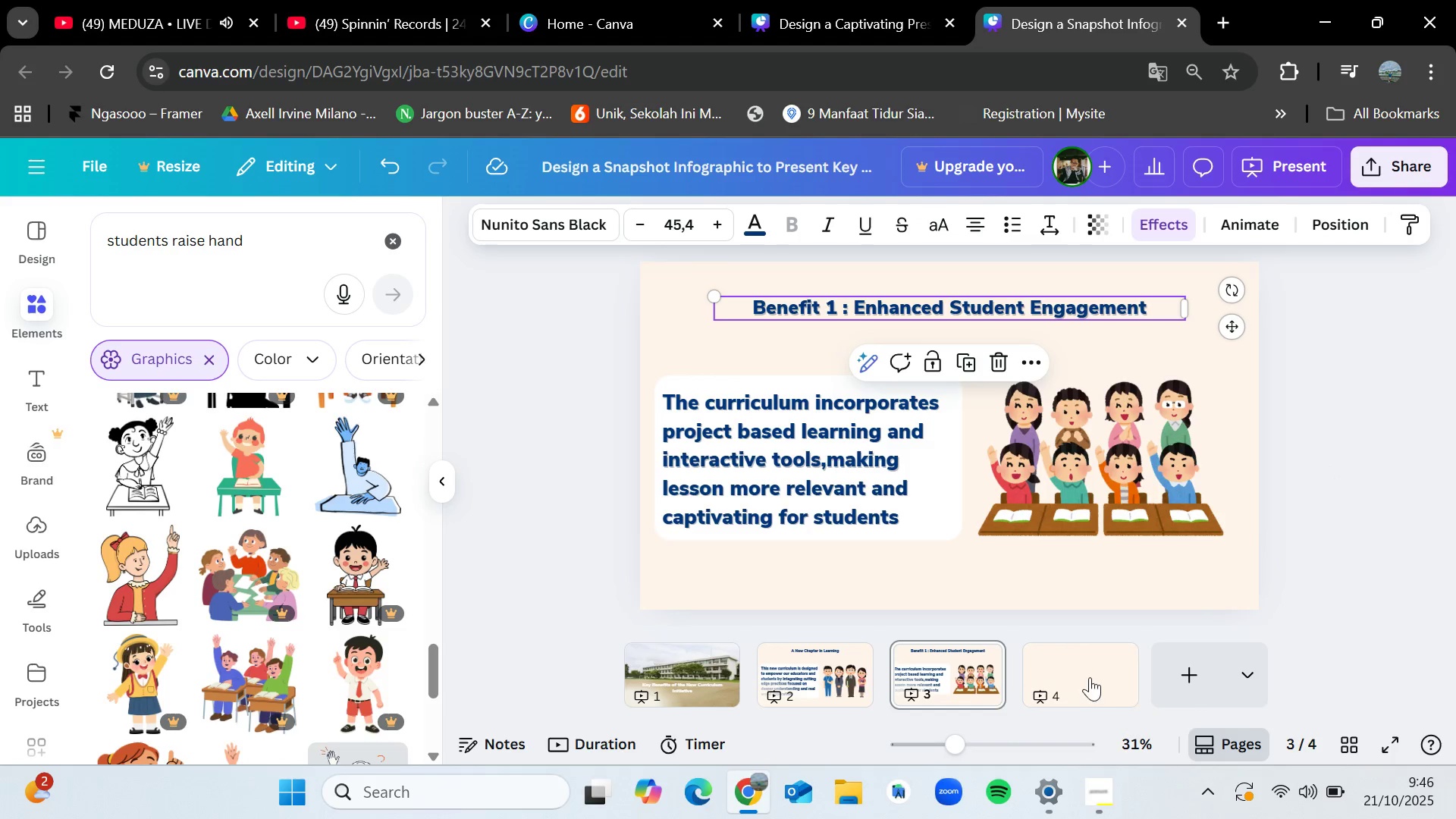 
left_click([1087, 674])
 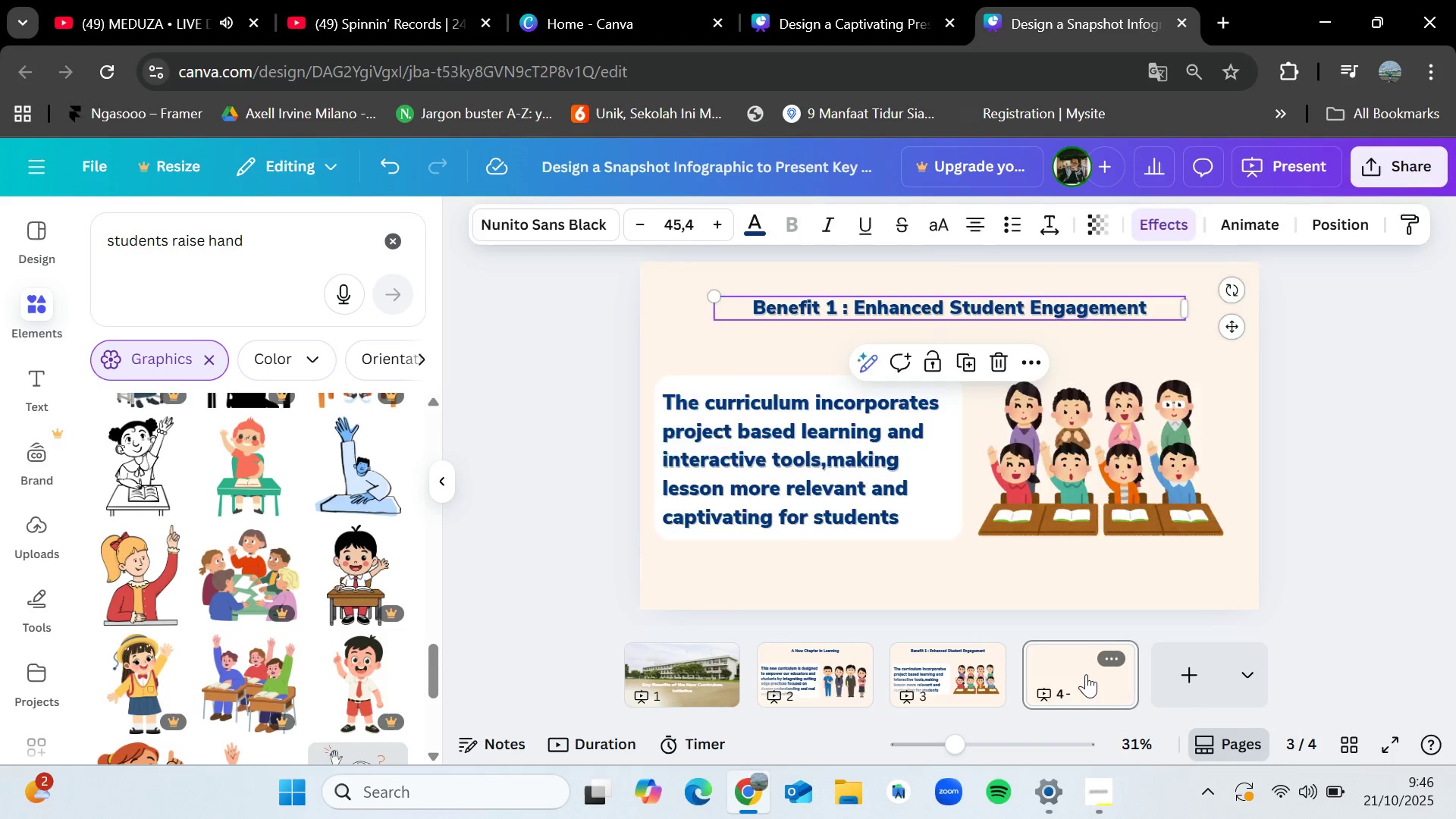 
key(Control+V)
 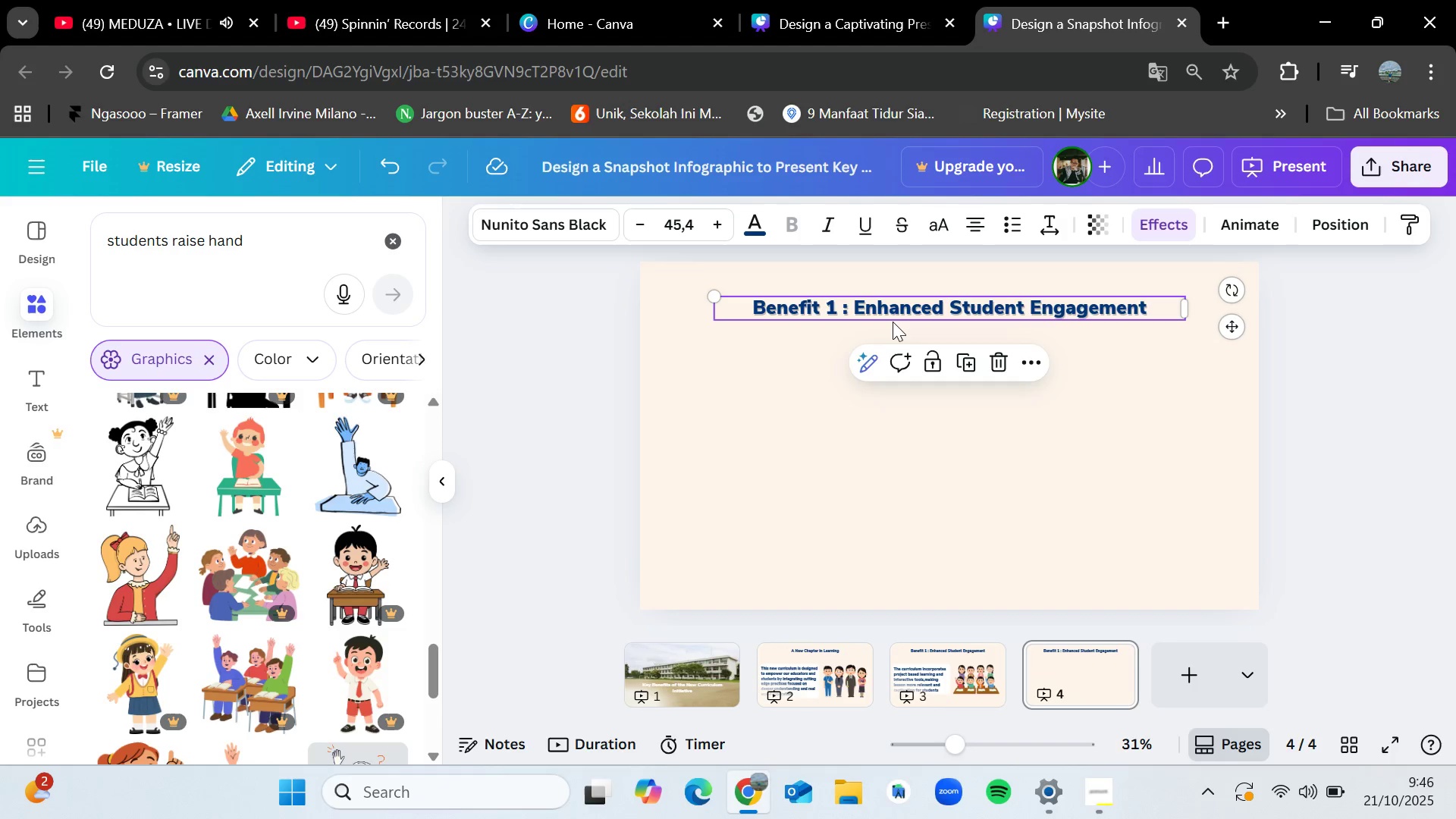 
wait(14.04)
 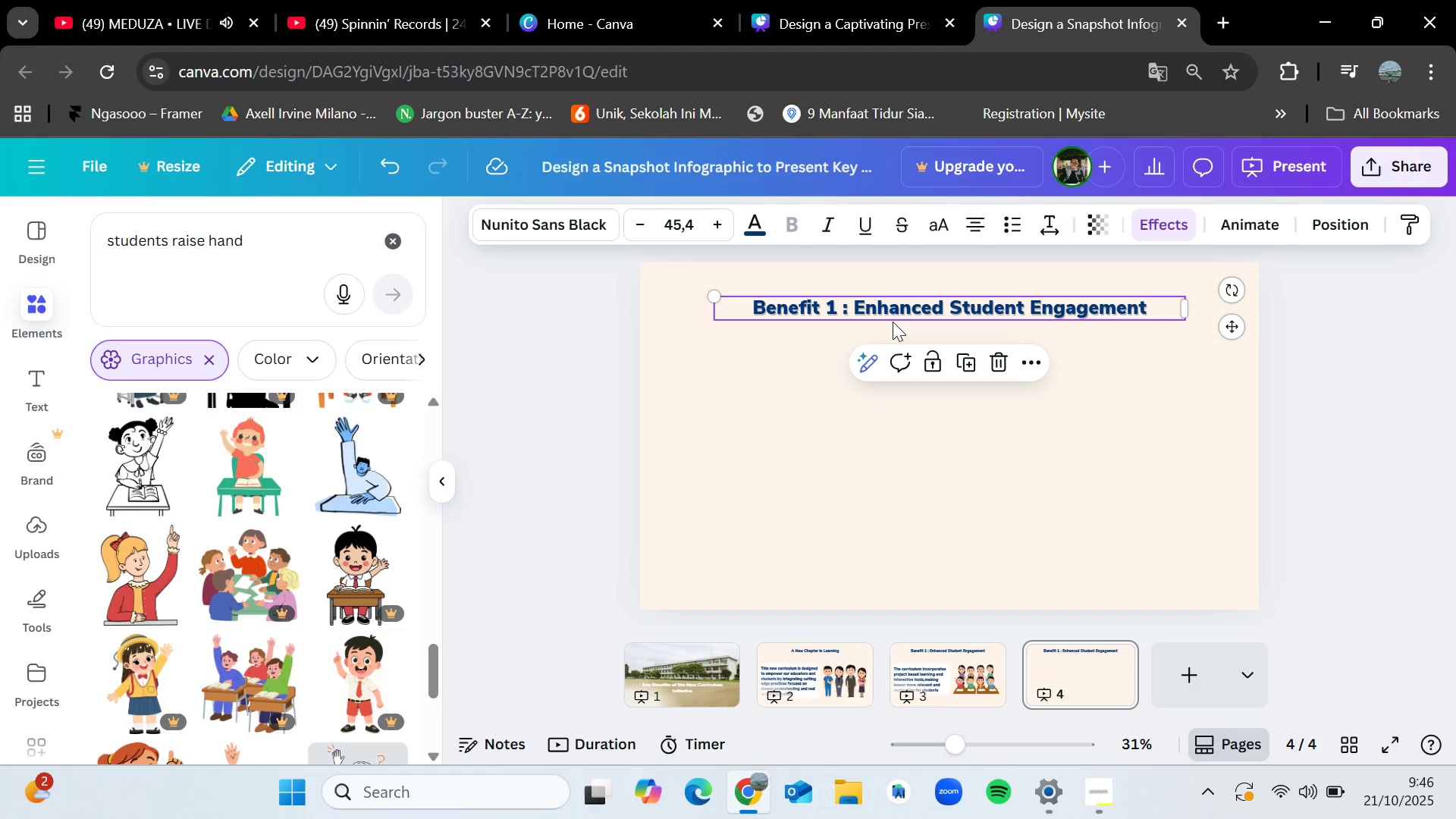 
double_click([893, 322])
 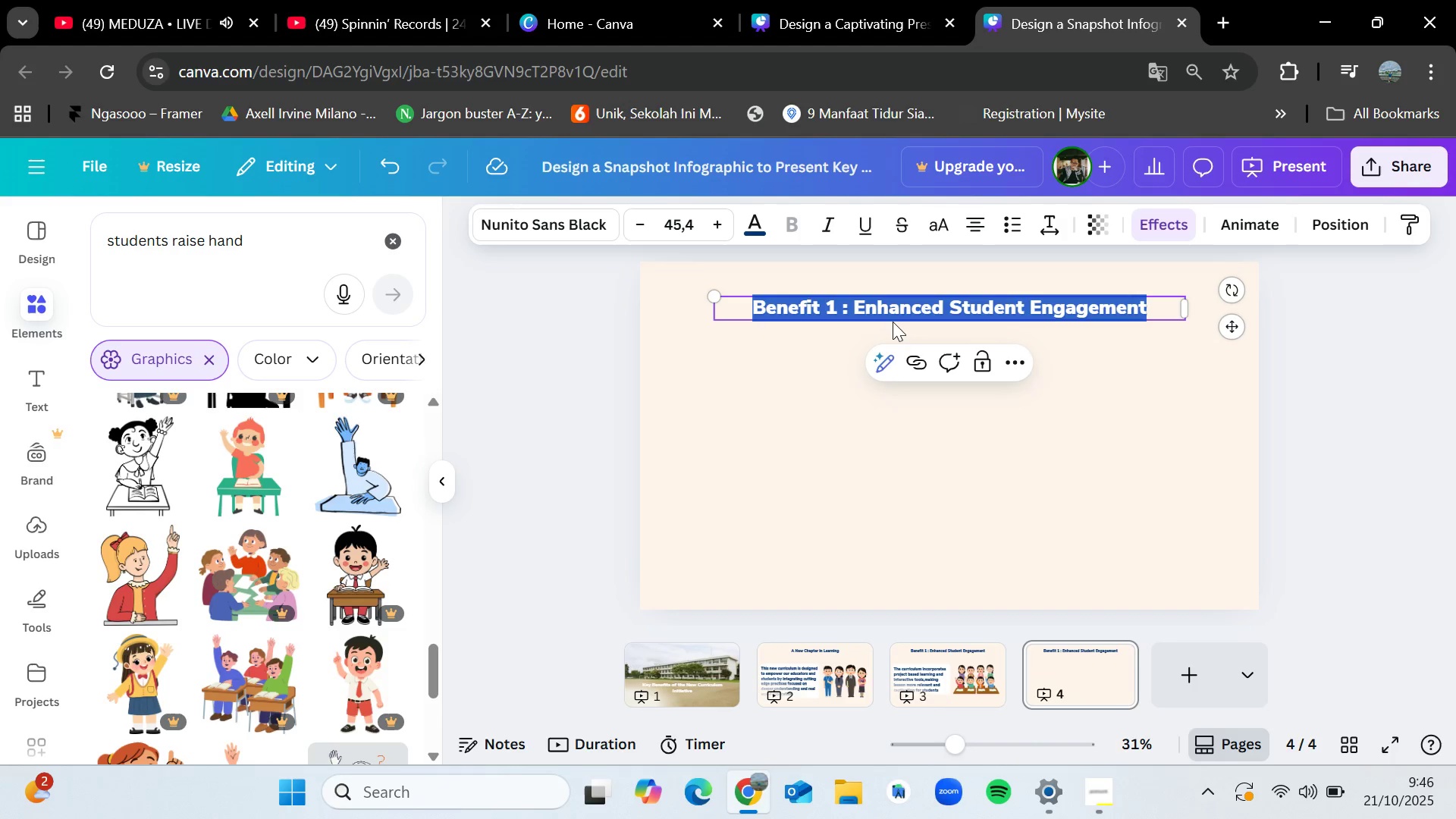 
key(Backspace)
type(BEne)
 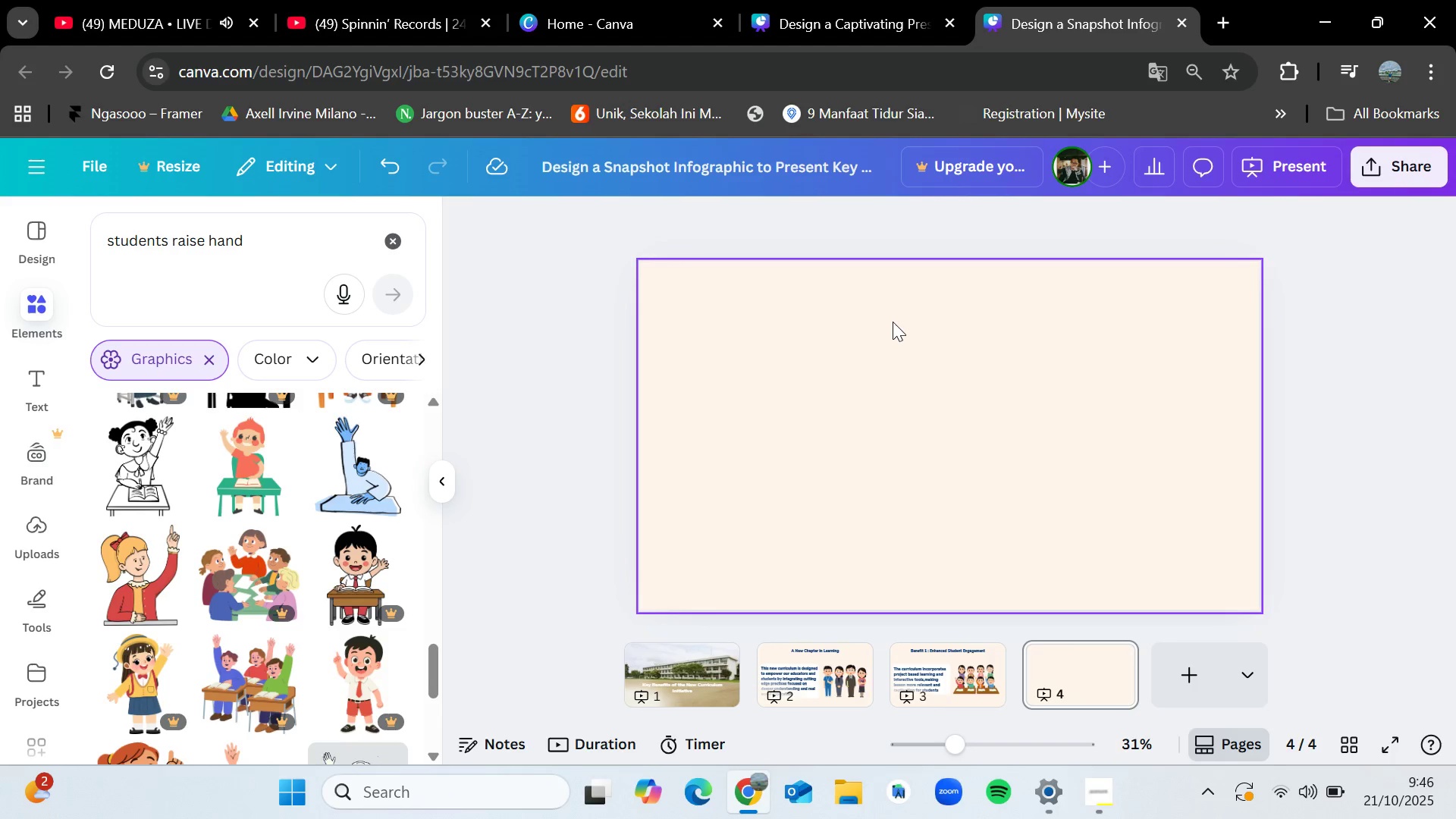 
key(Control+Z)
 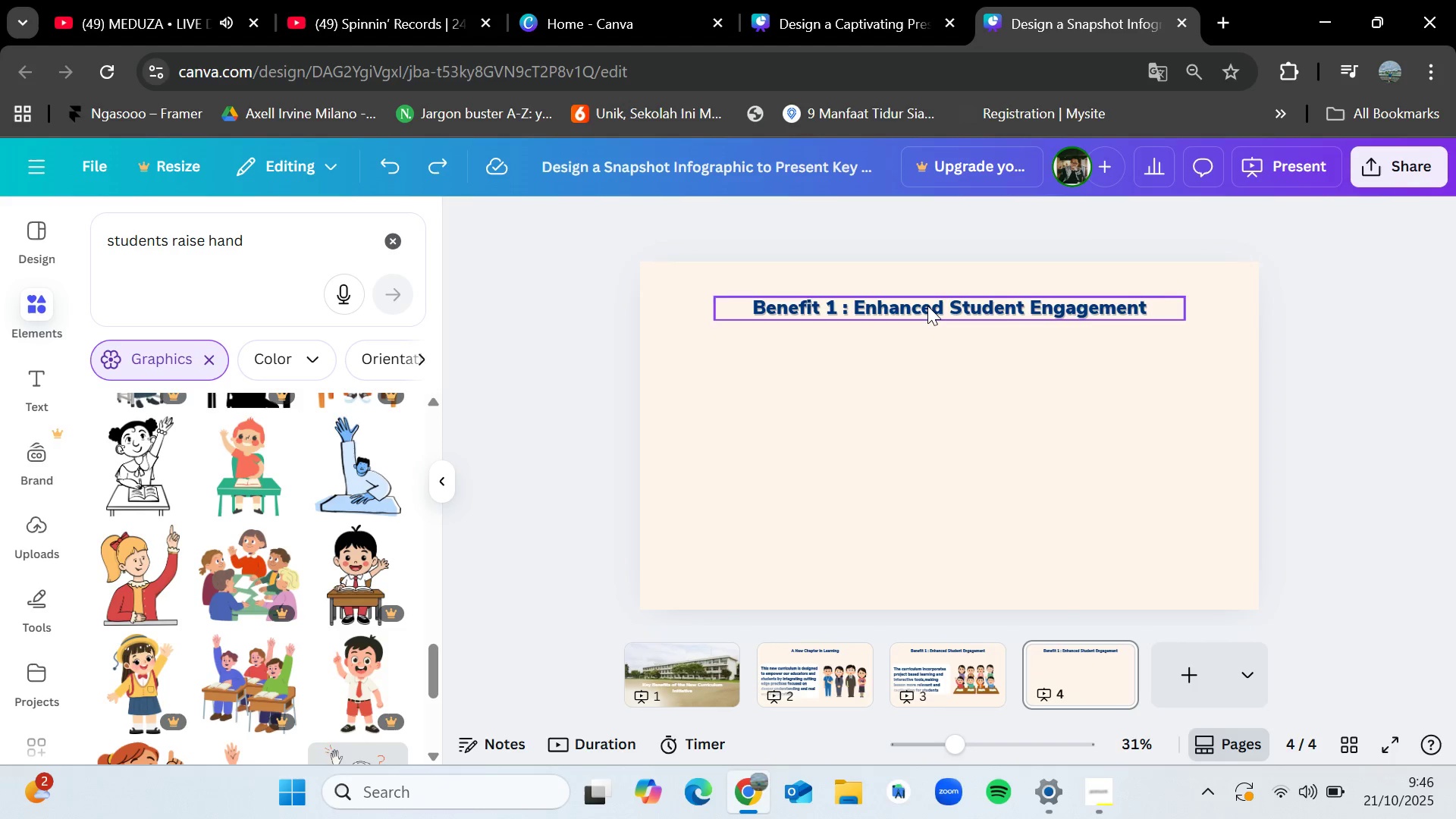 
double_click([927, 306])
 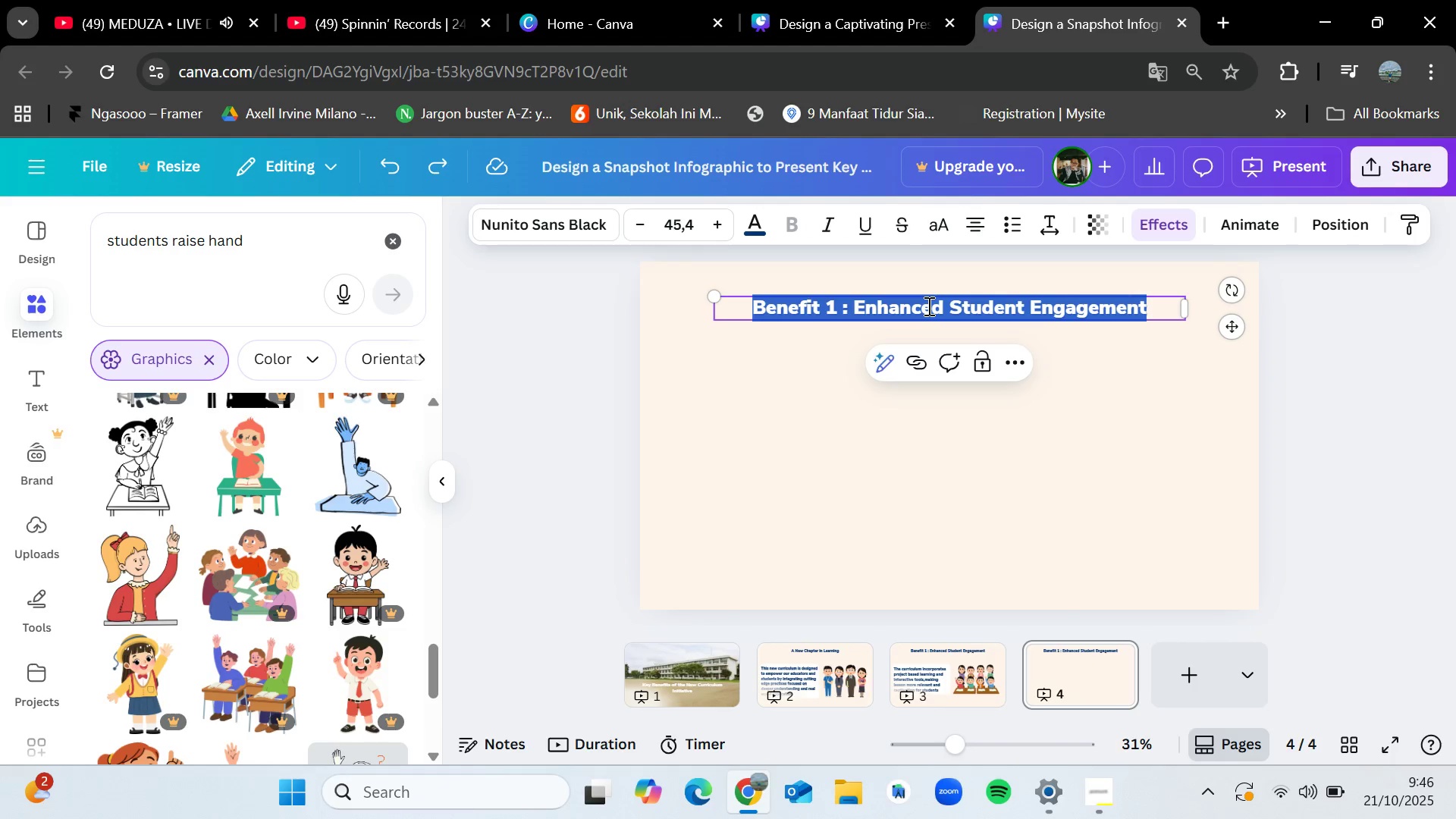 
key(Backspace)
type(Benefit 2 : Improved Learninf )
key(Backspace)
key(Backspace)
type(g Outcome)
 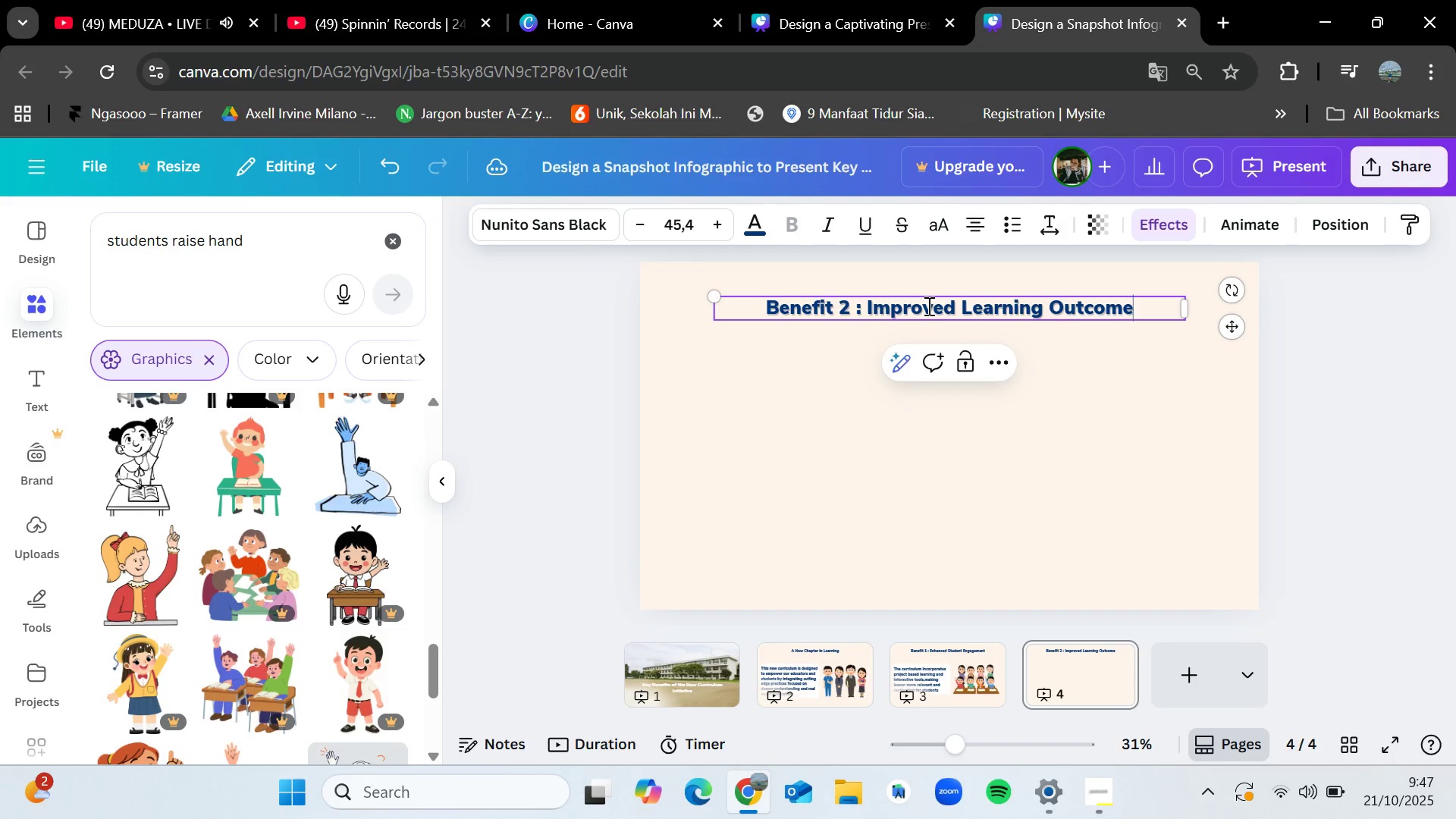 
left_click([1333, 391])
 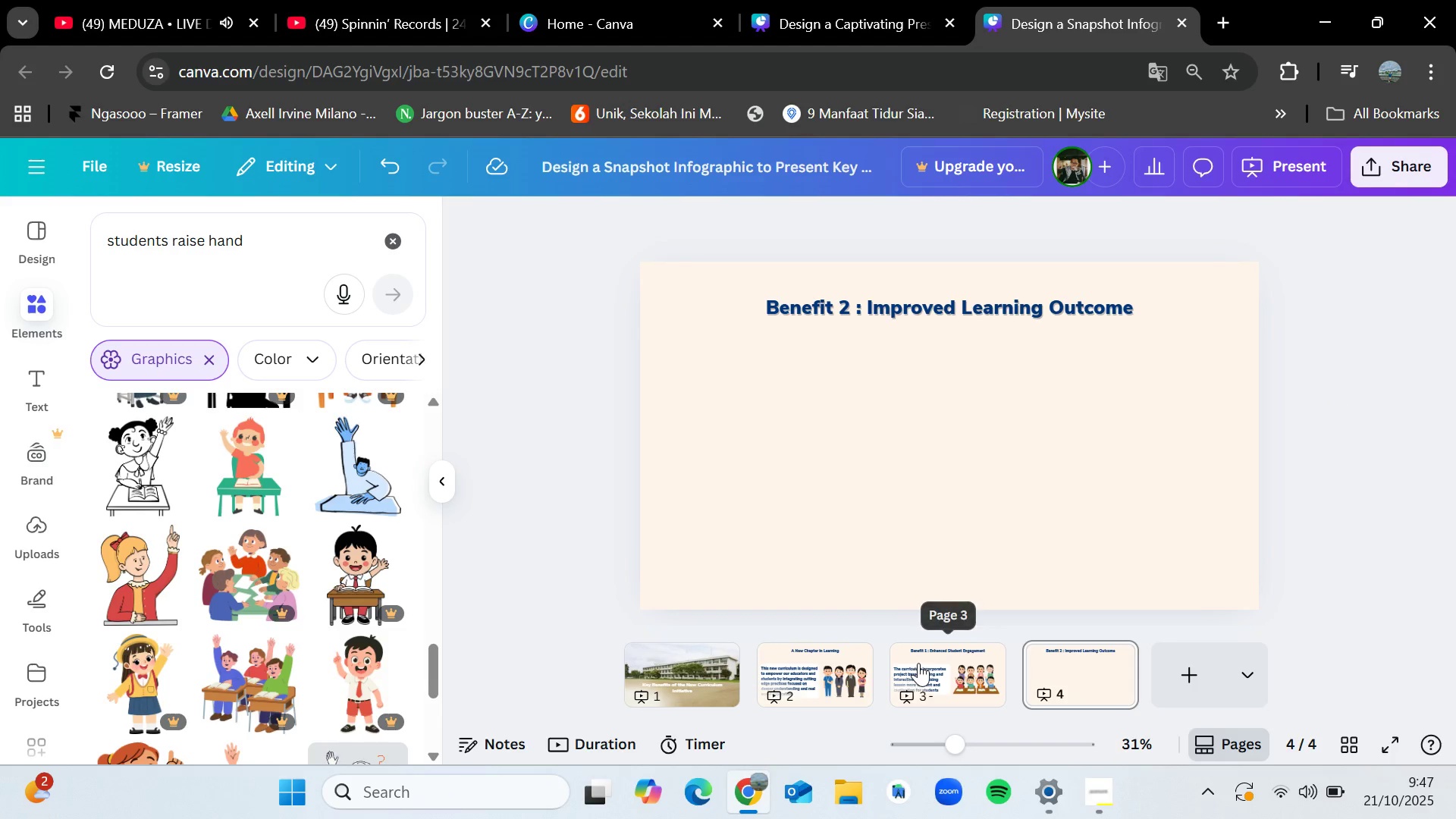 
left_click([811, 414])
 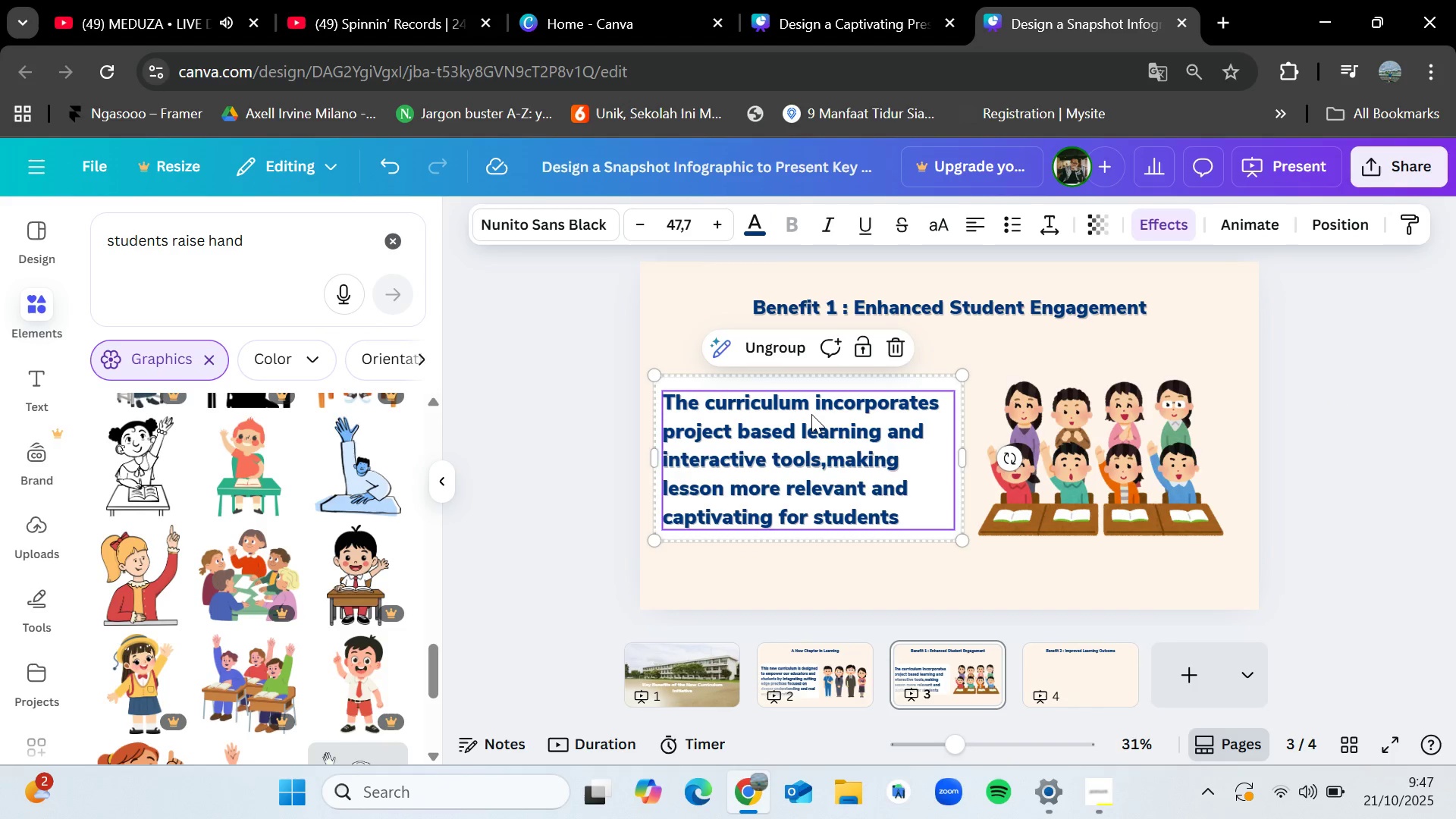 
key(Control+C)
 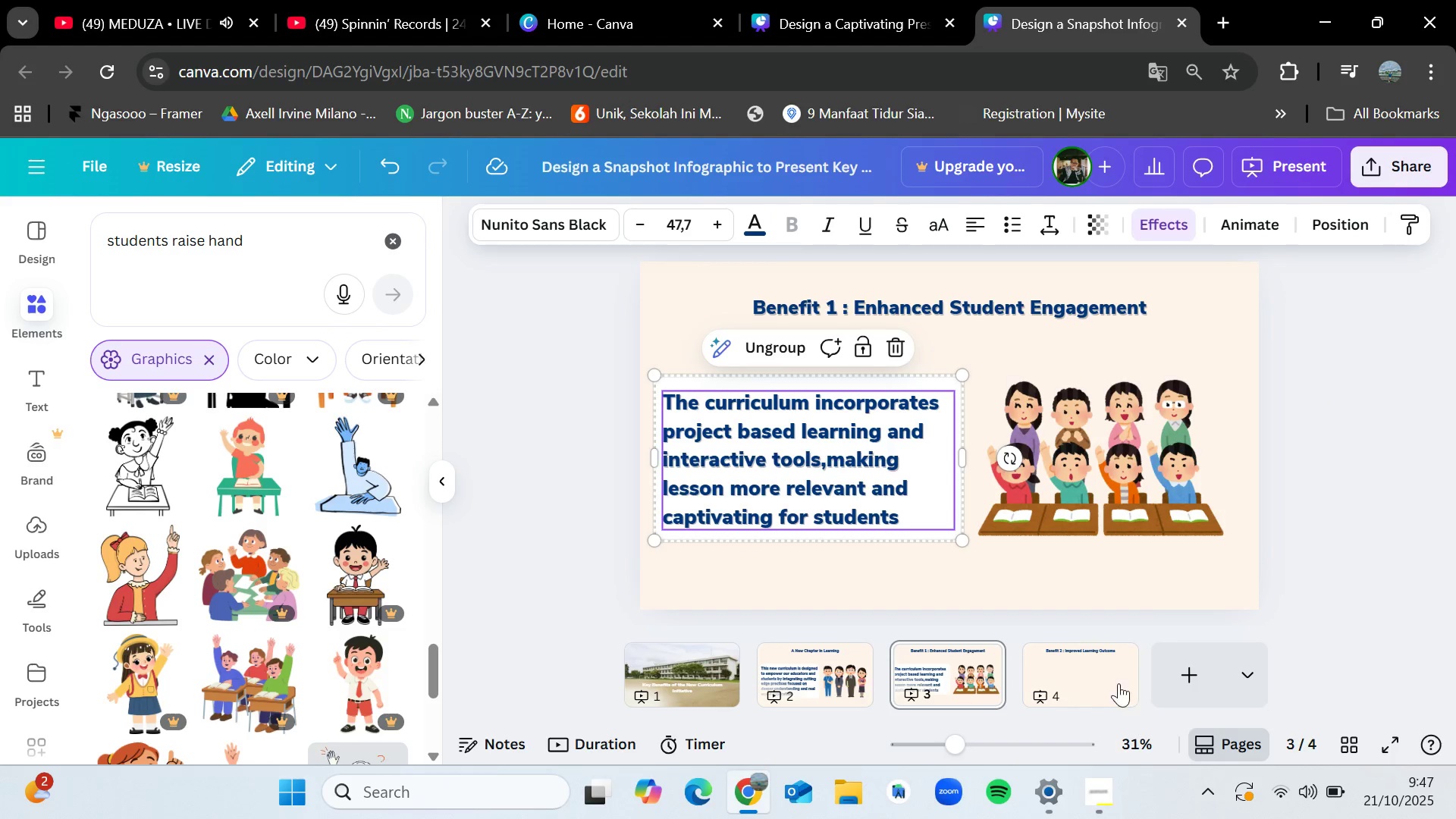 
left_click([1084, 655])
 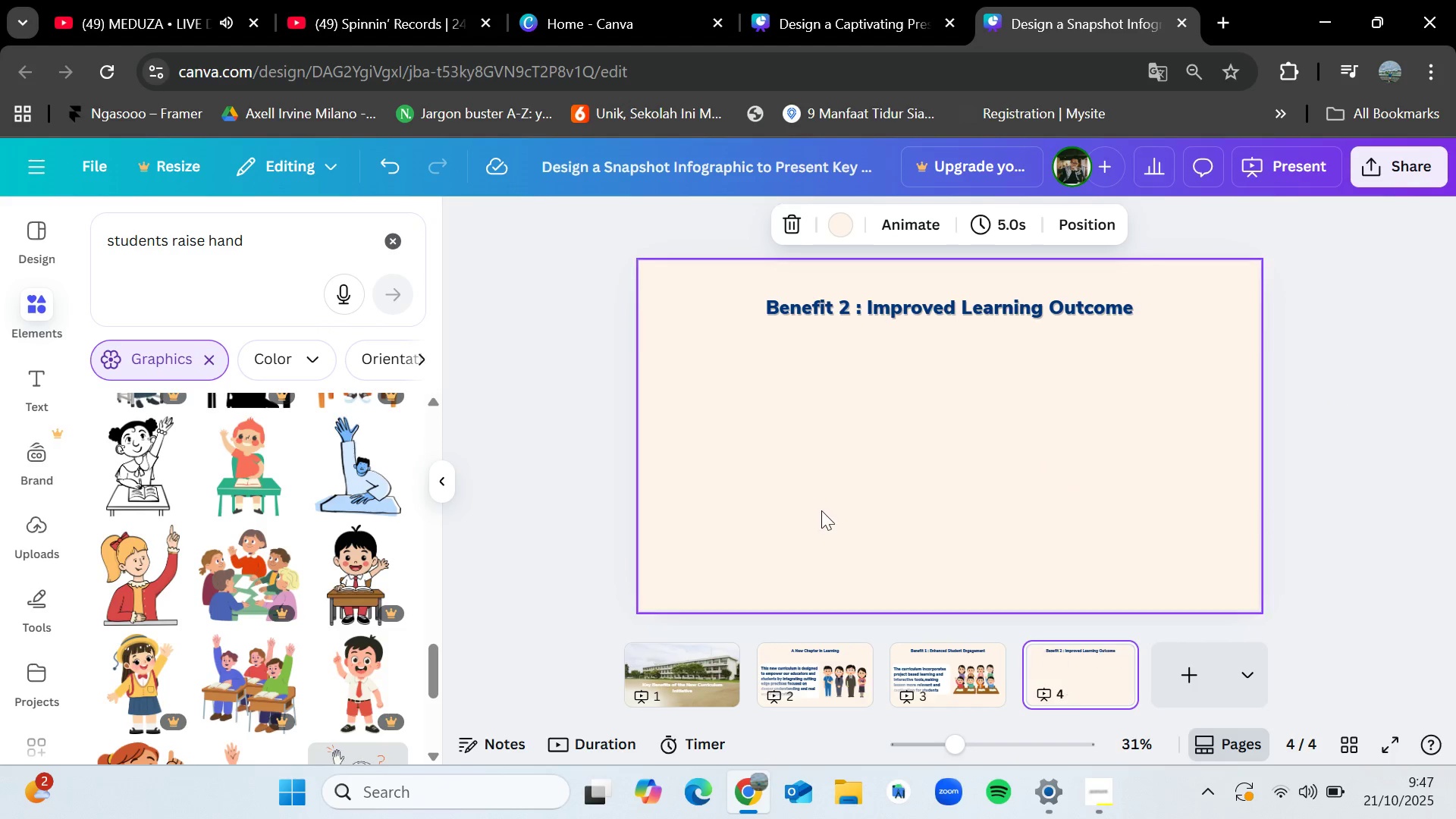 
key(Control+V)
 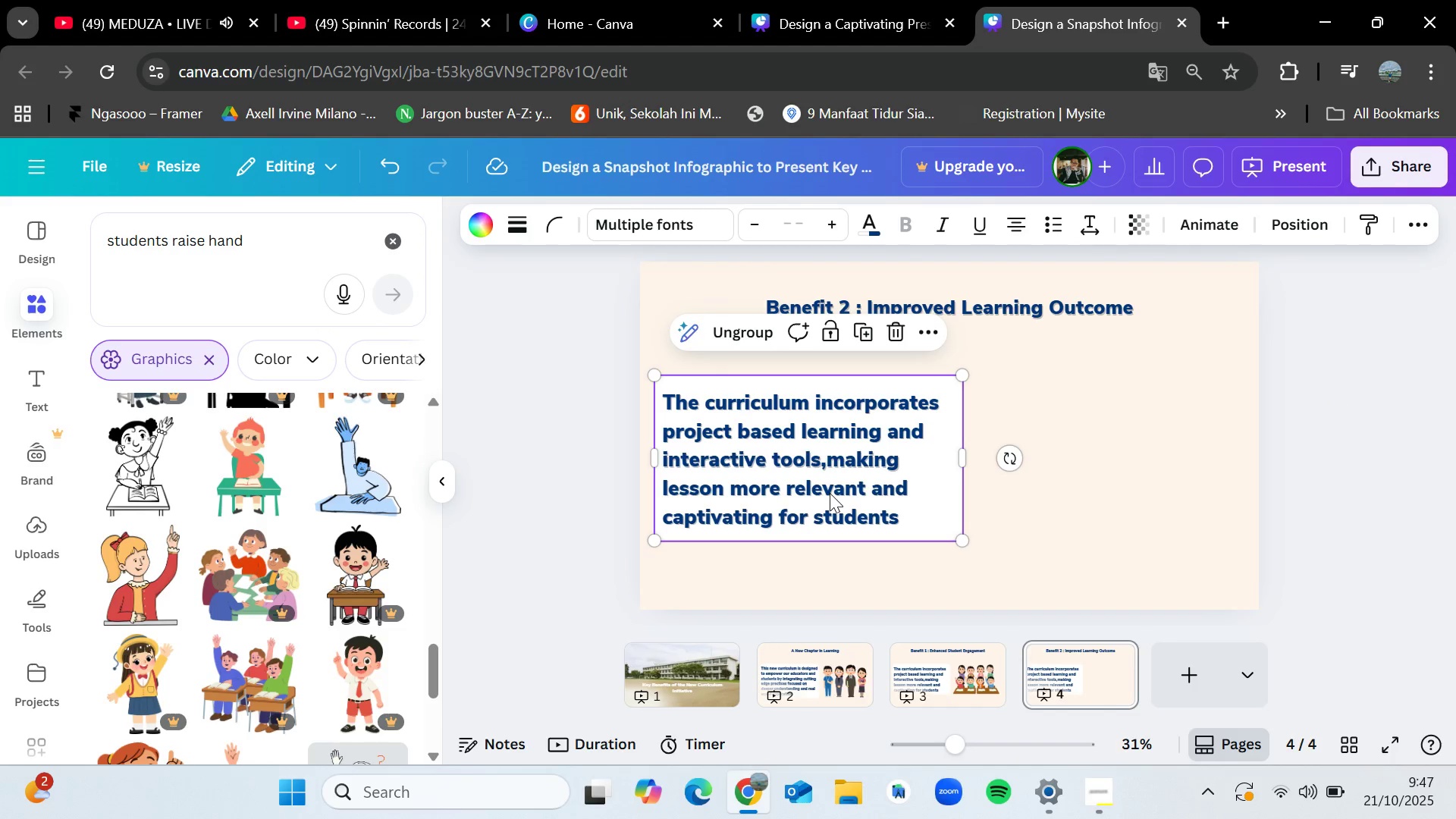 
double_click([830, 493])
 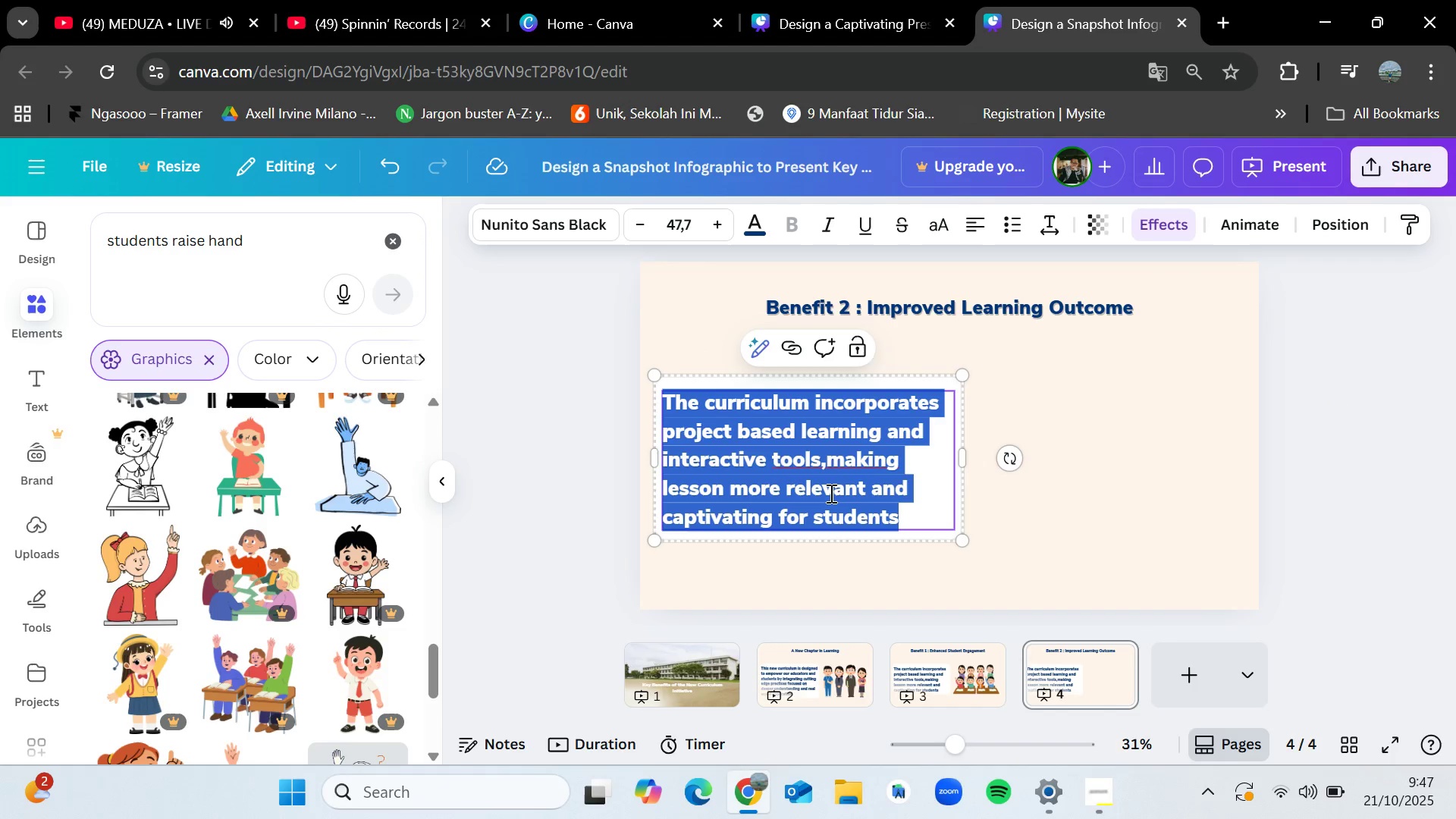 
wait(5.21)
 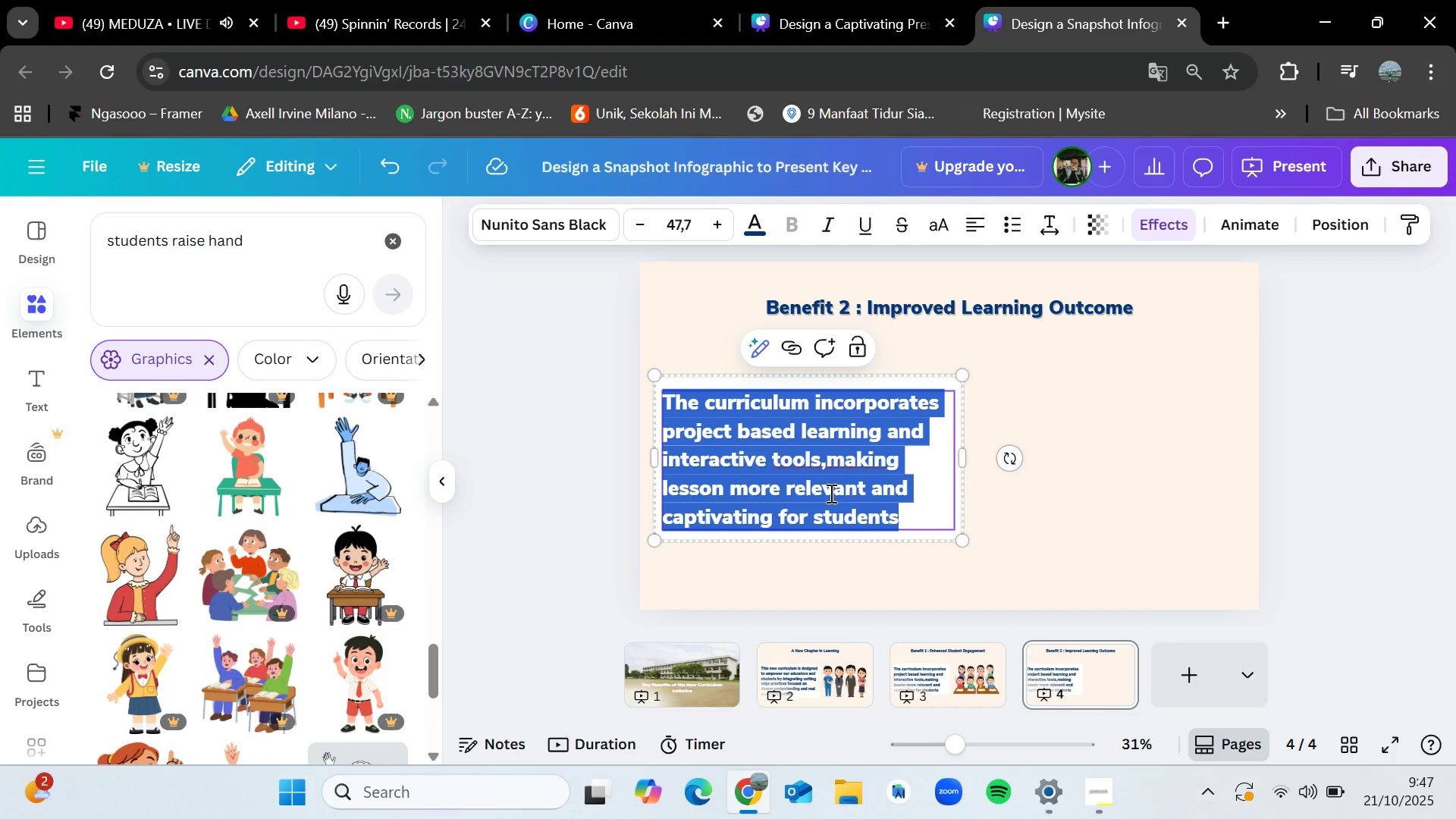 
key(Backspace)
type(Targeted instructional strategies and formative assesment help identify)
 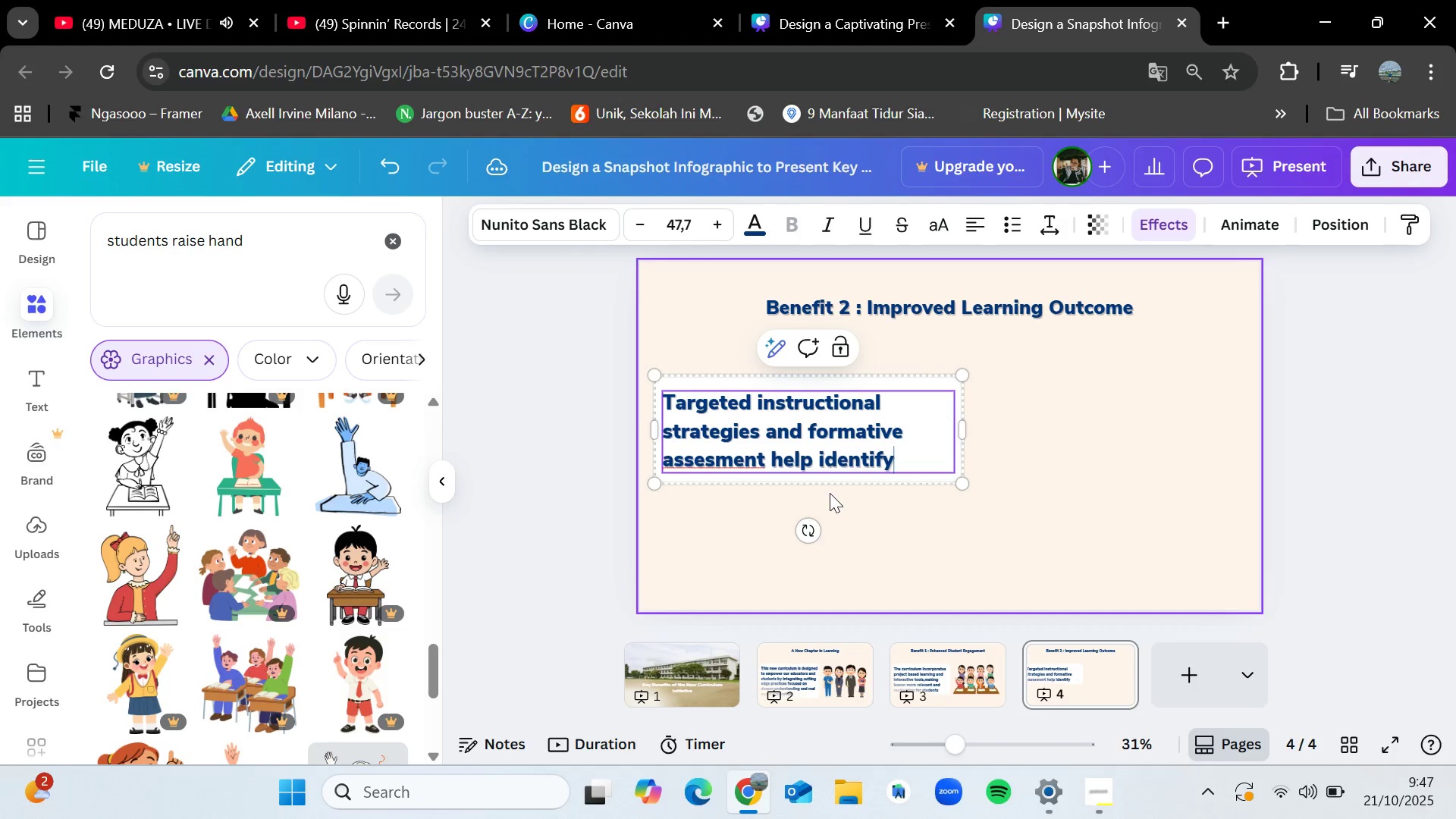 
wait(16.33)
 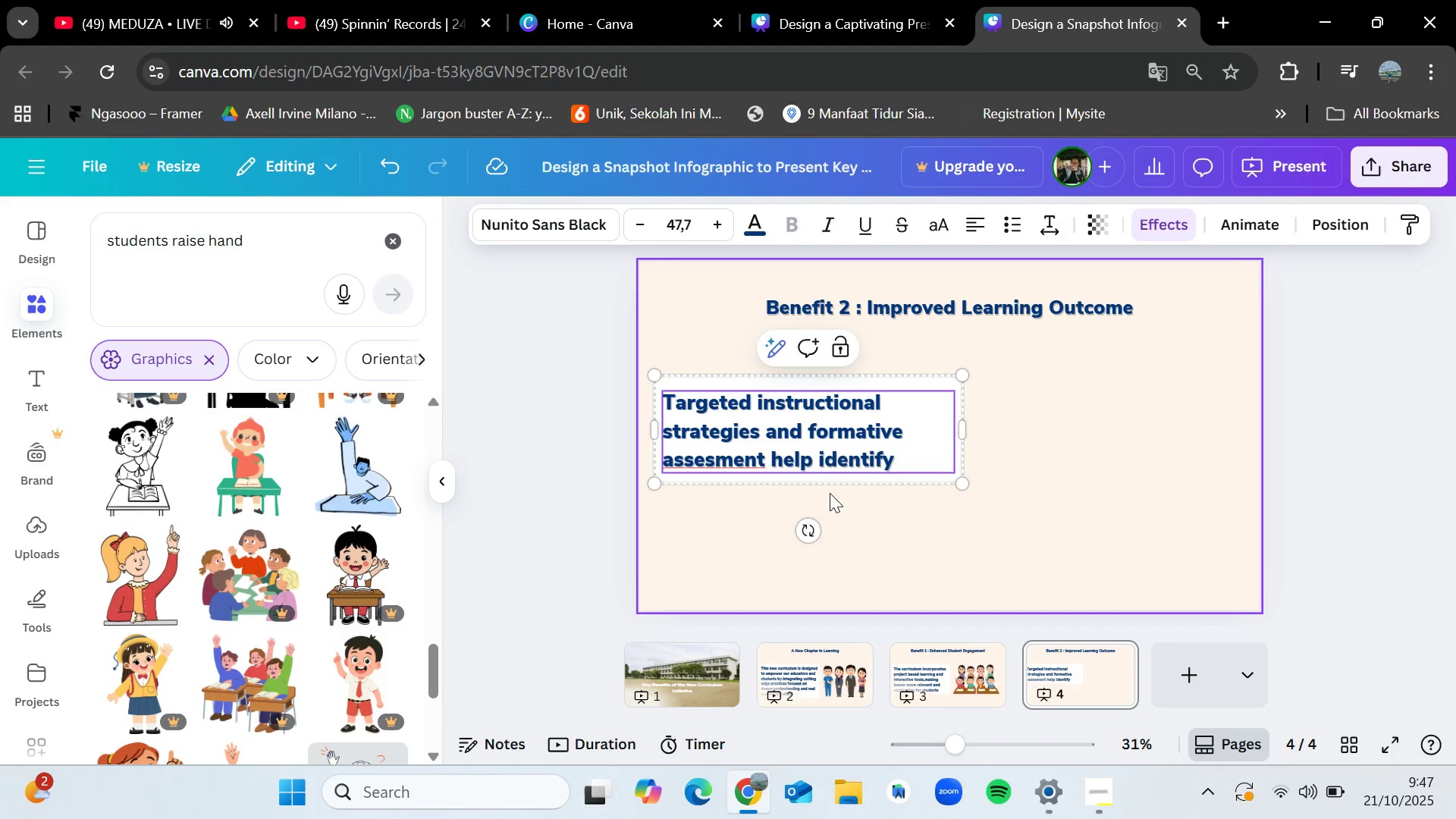 
type( student need faster)
 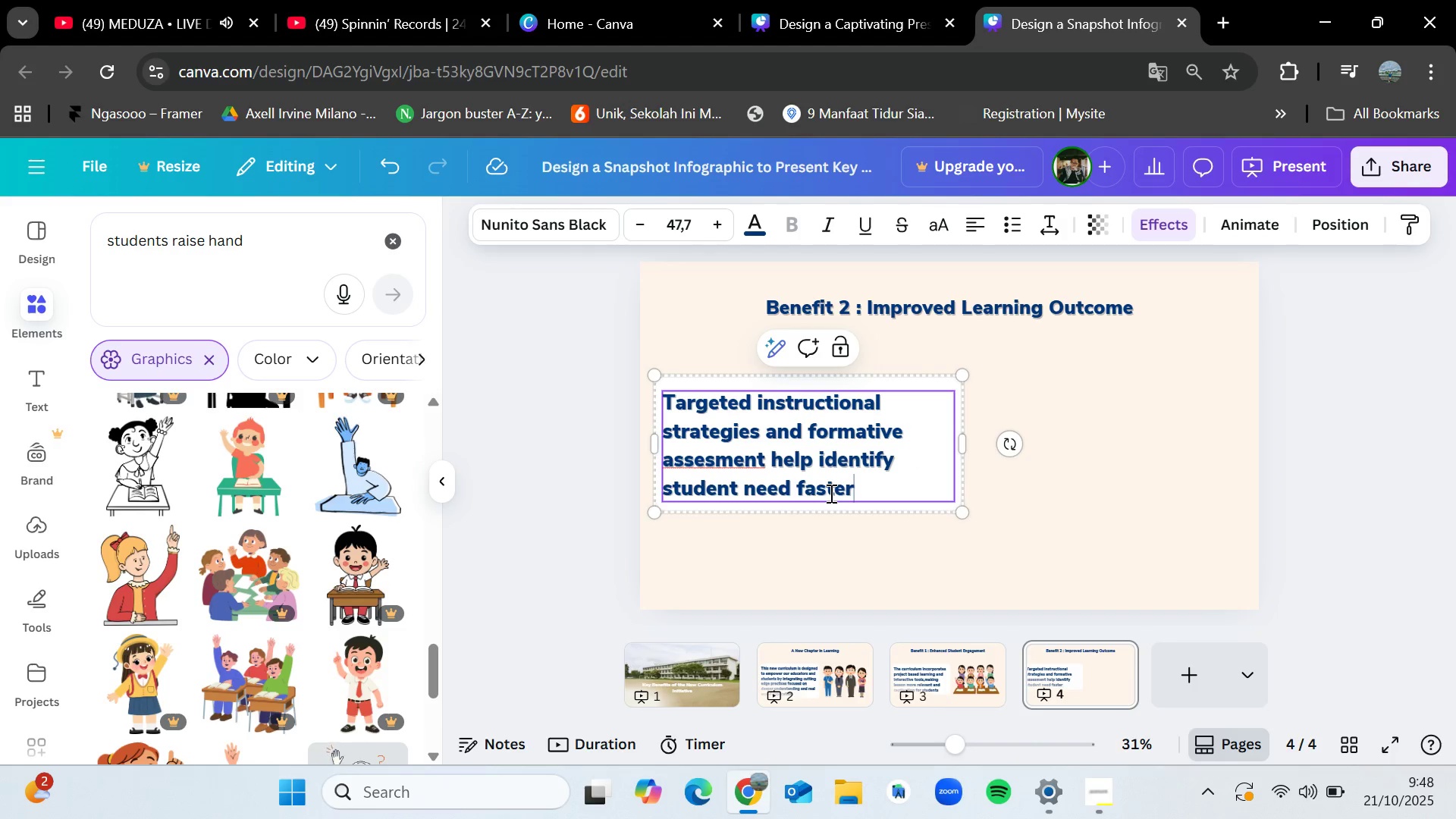 
type(,leading to higher rates of academic achiebe)
key(Backspace)
key(Backspace)
type(vement)
 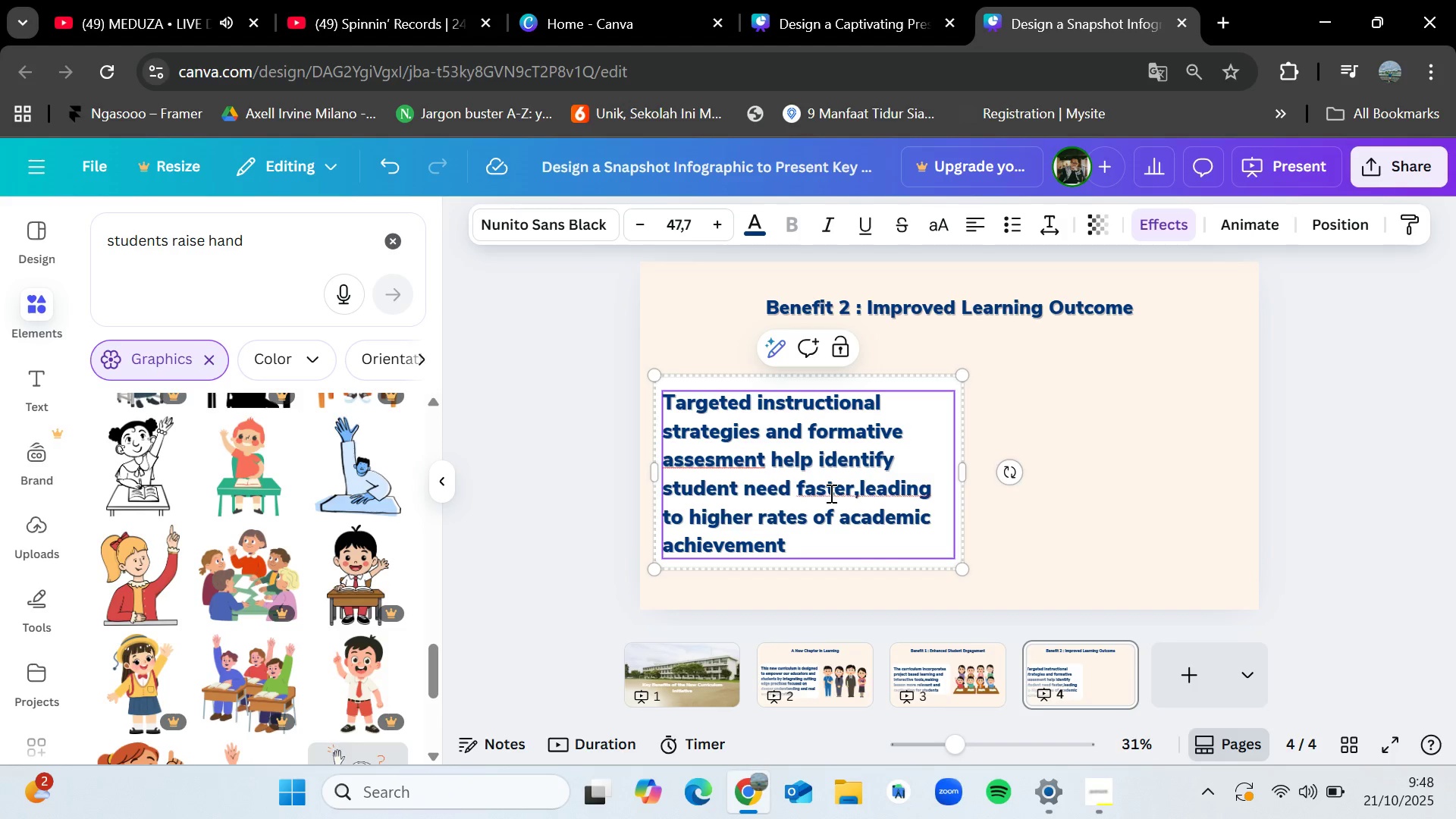 
wait(5.61)
 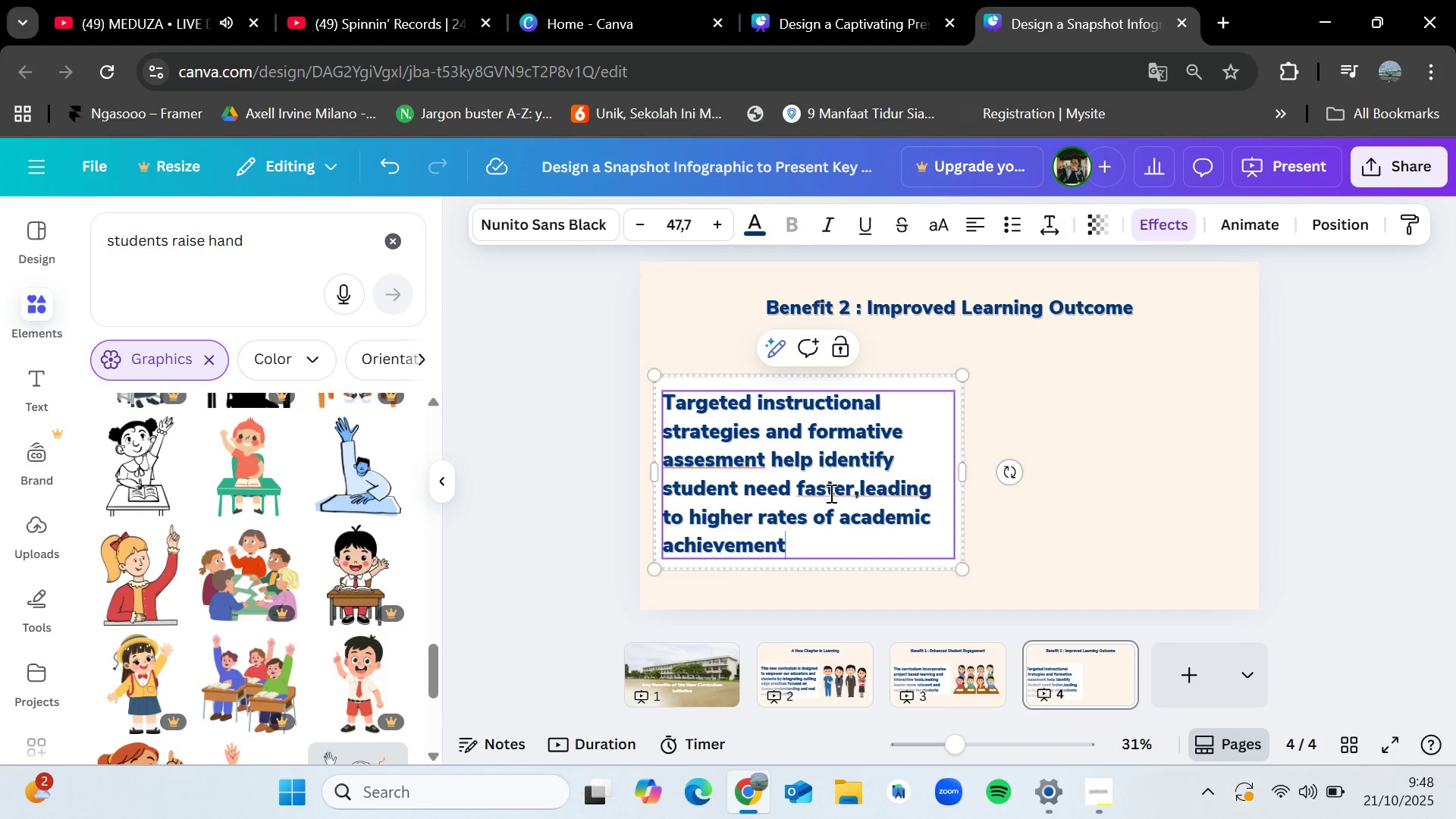 
left_click([1102, 443])
 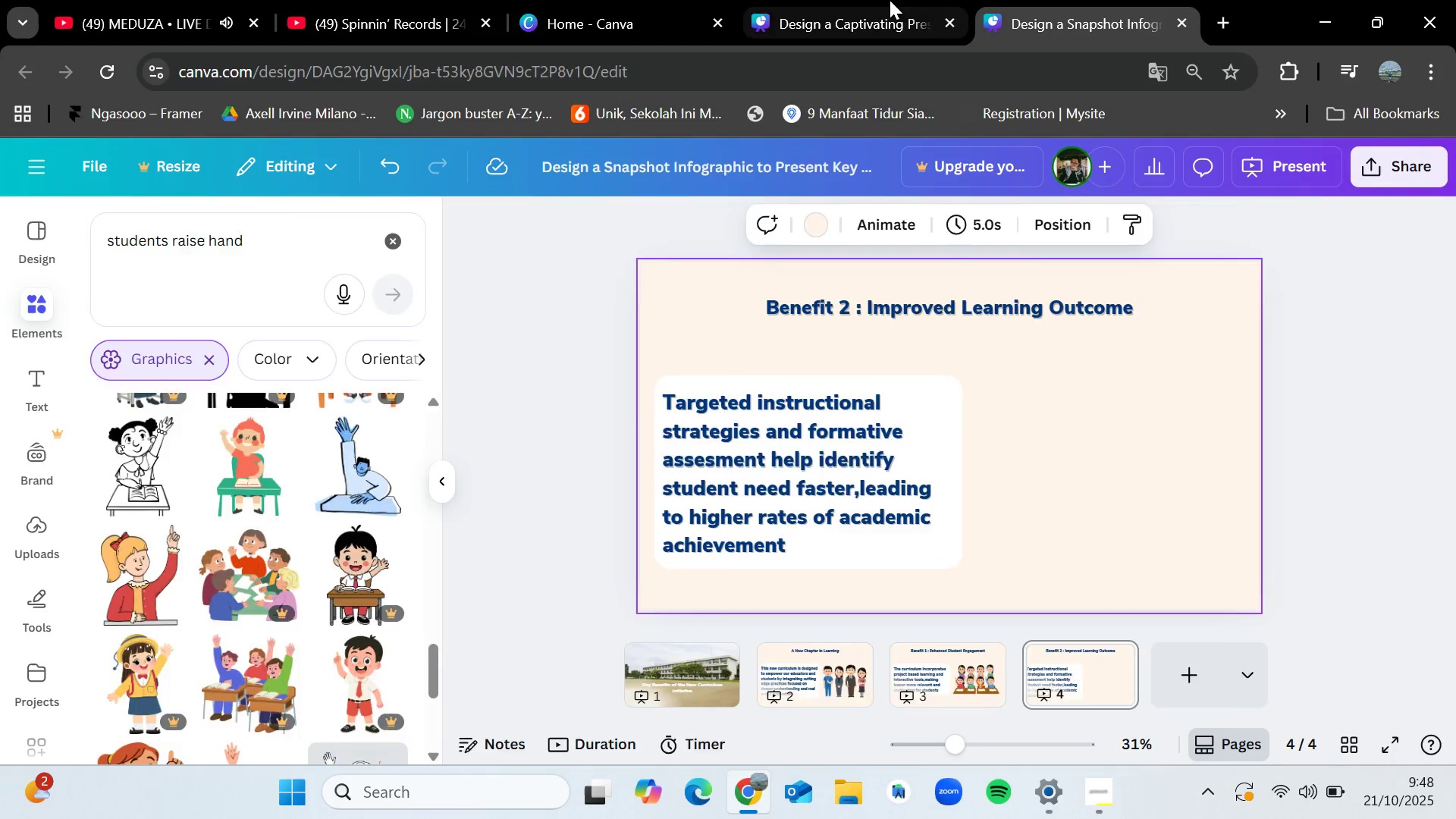 
left_click([890, 0])
 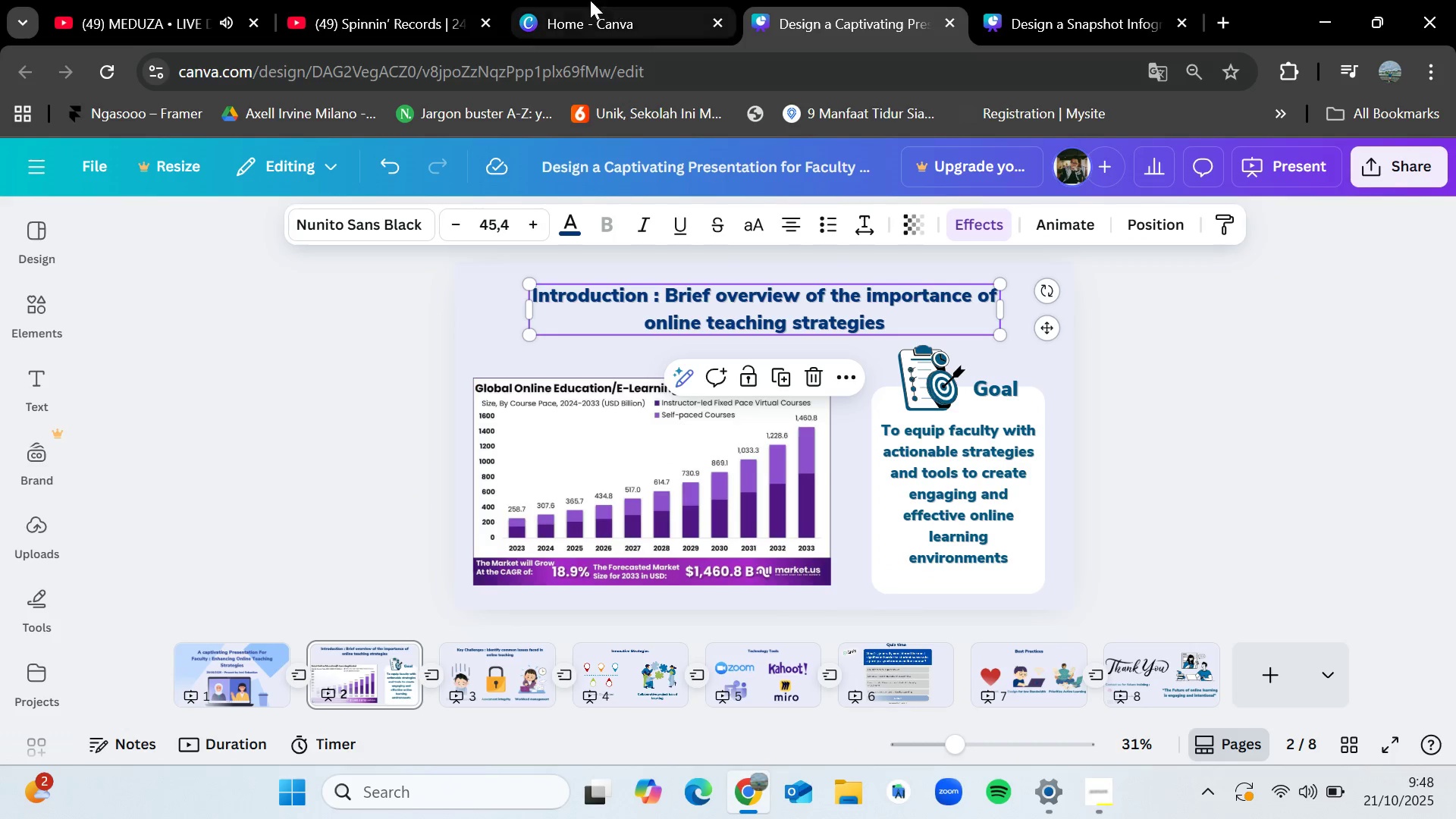 
left_click([589, 0])
 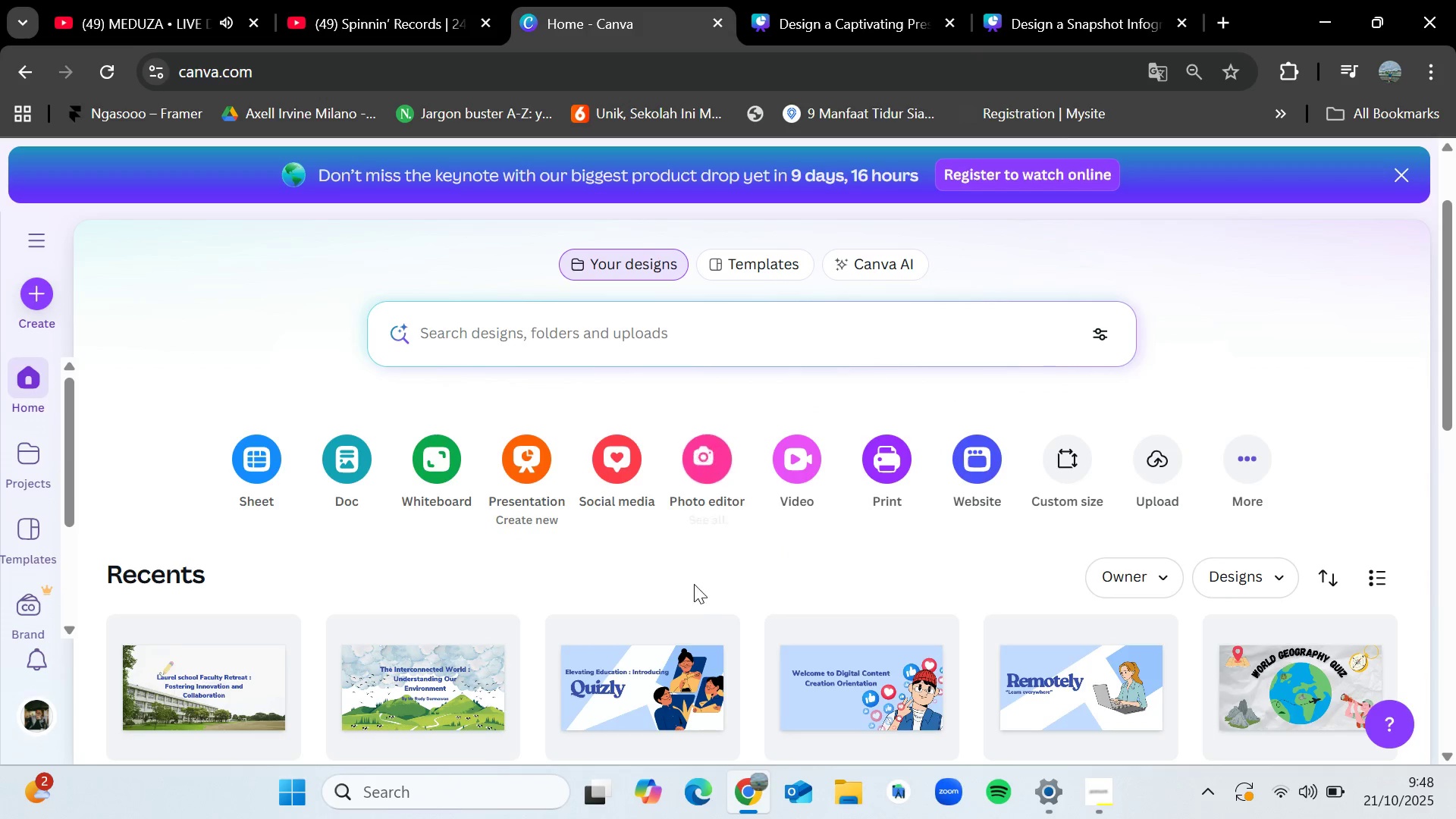 
scroll: coordinate [1018, 572], scroll_direction: down, amount: 5.0
 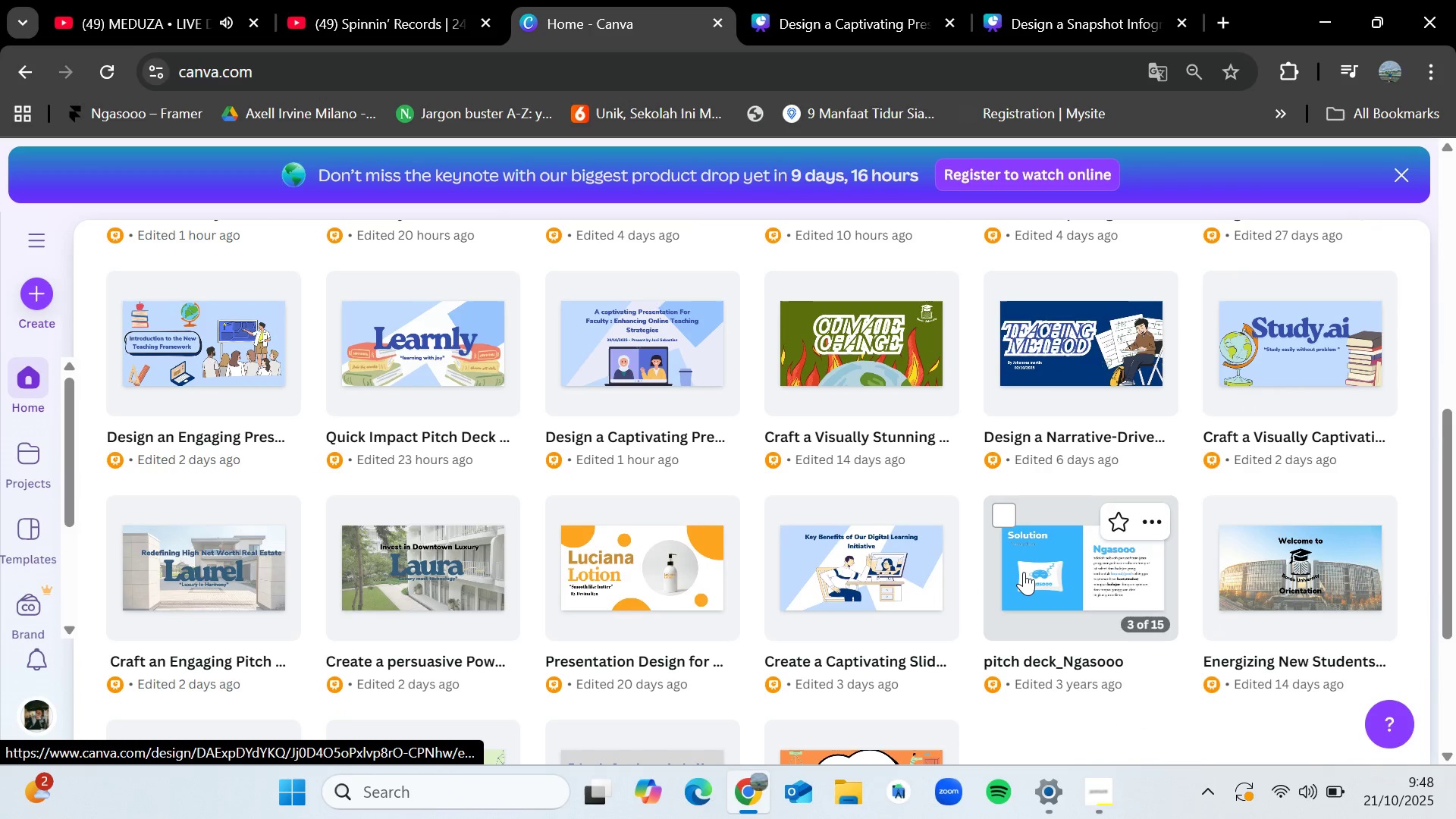 
wait(7.16)
 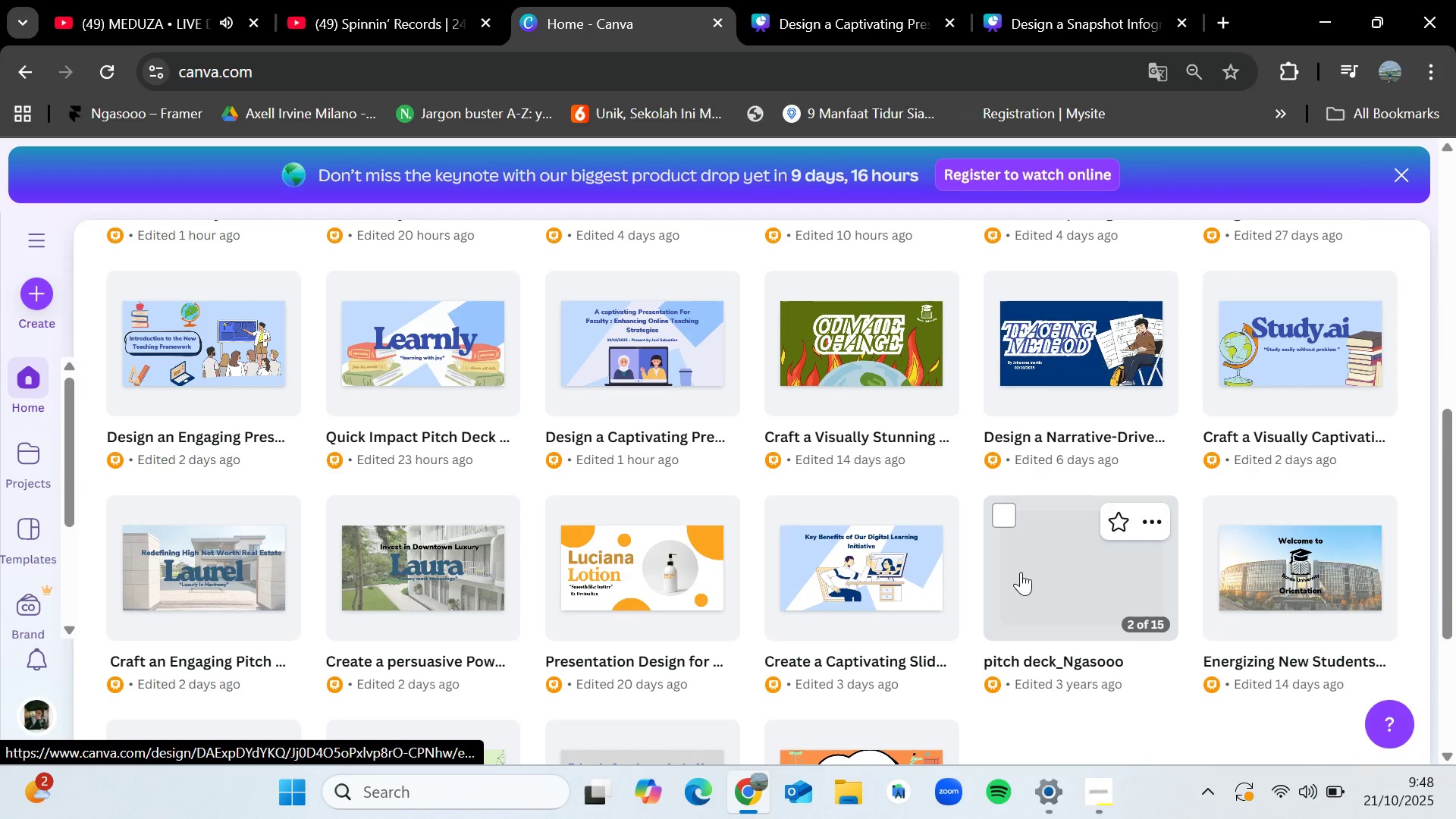 
scroll: coordinate [1024, 572], scroll_direction: down, amount: 1.0
 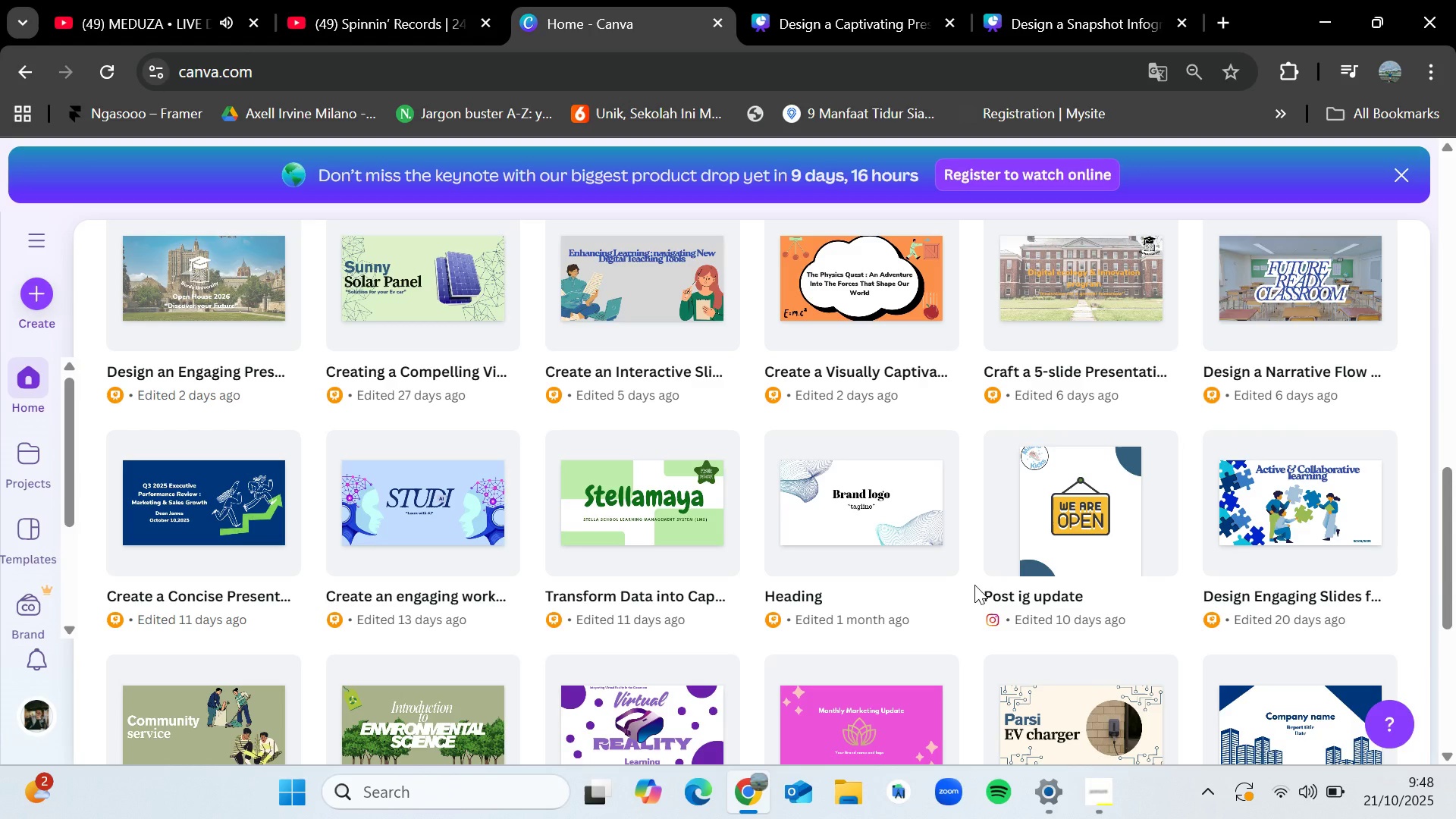 
wait(5.49)
 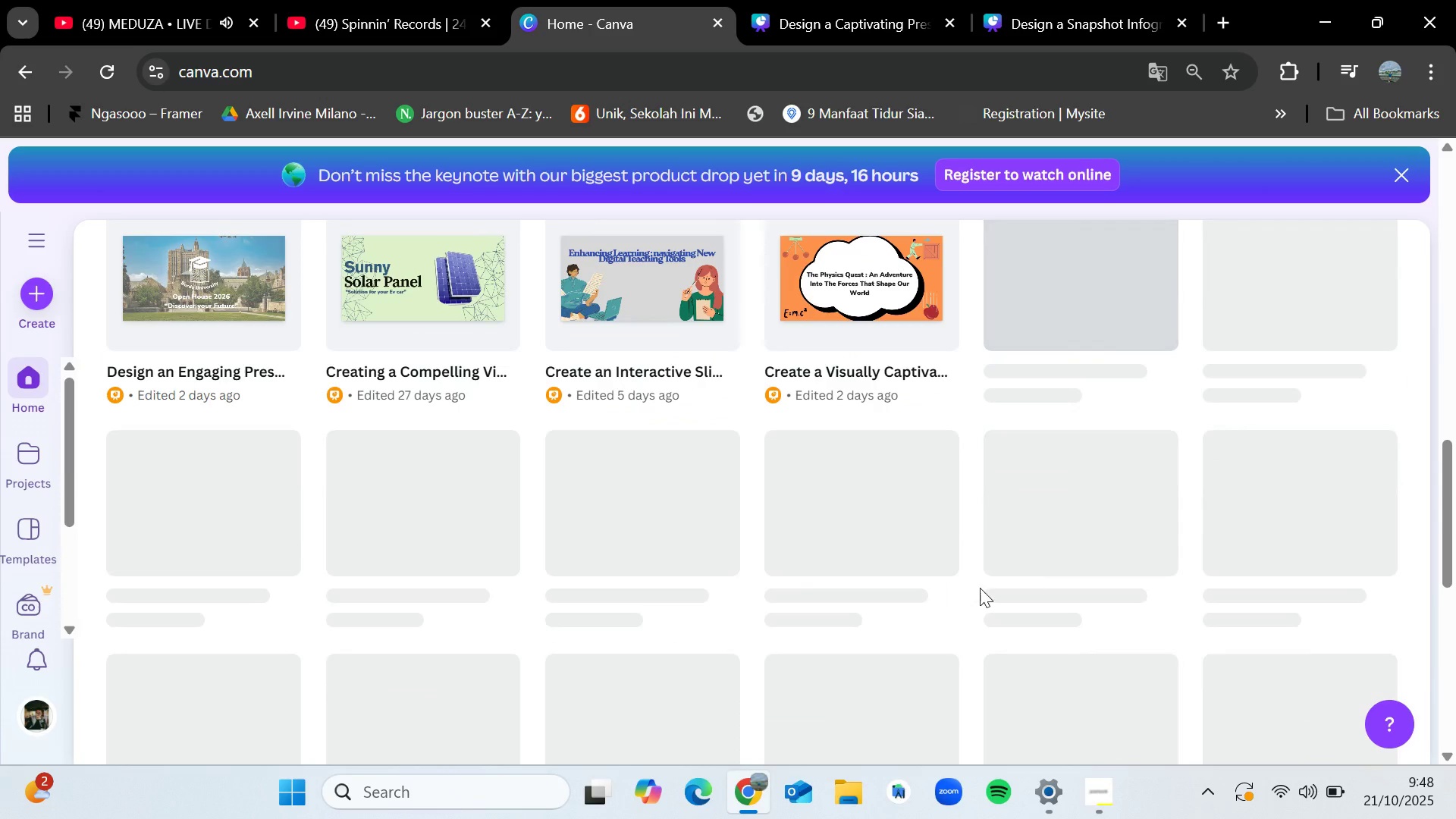 
scroll: coordinate [974, 585], scroll_direction: down, amount: 1.0
 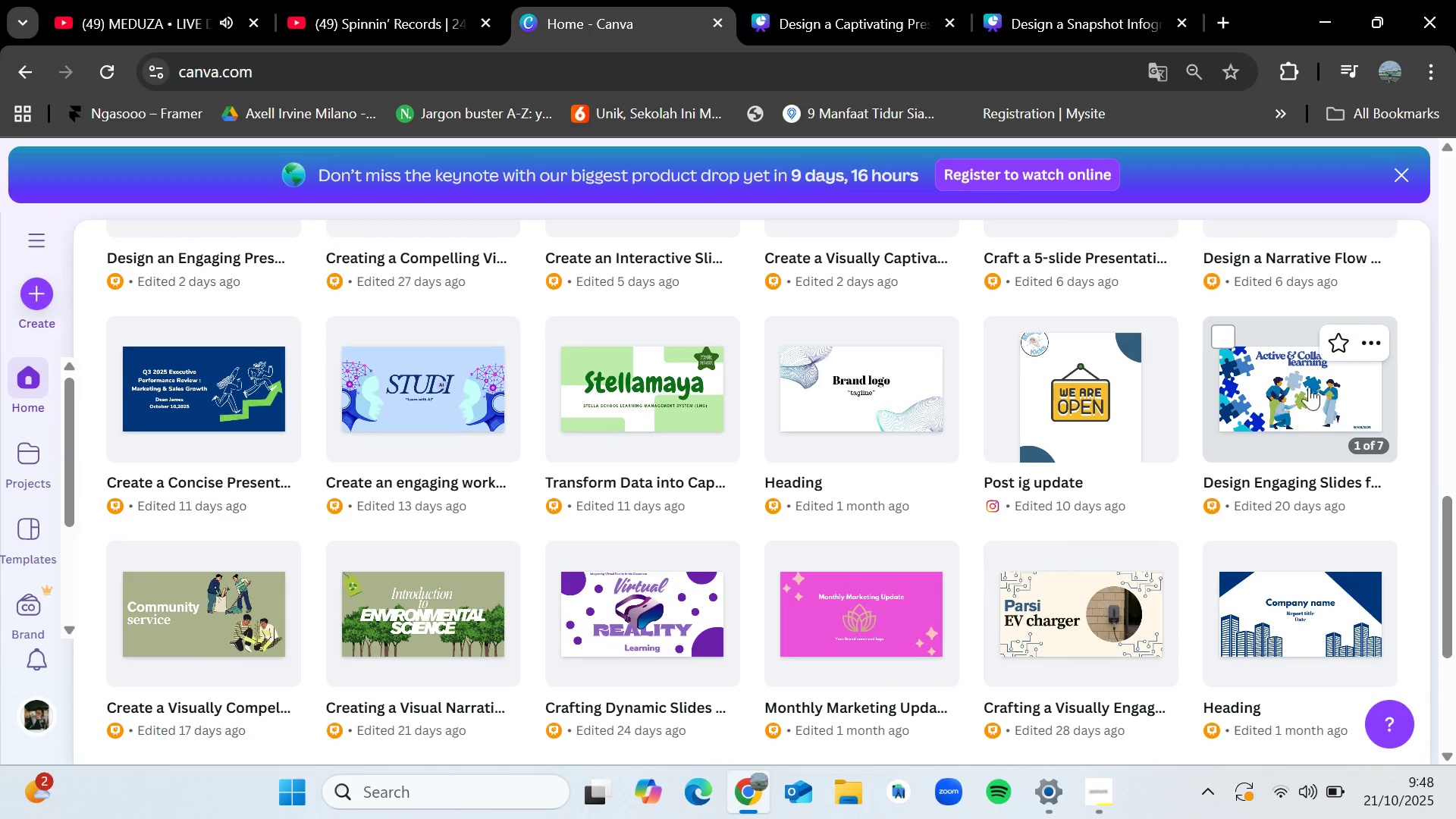 
left_click([1294, 387])
 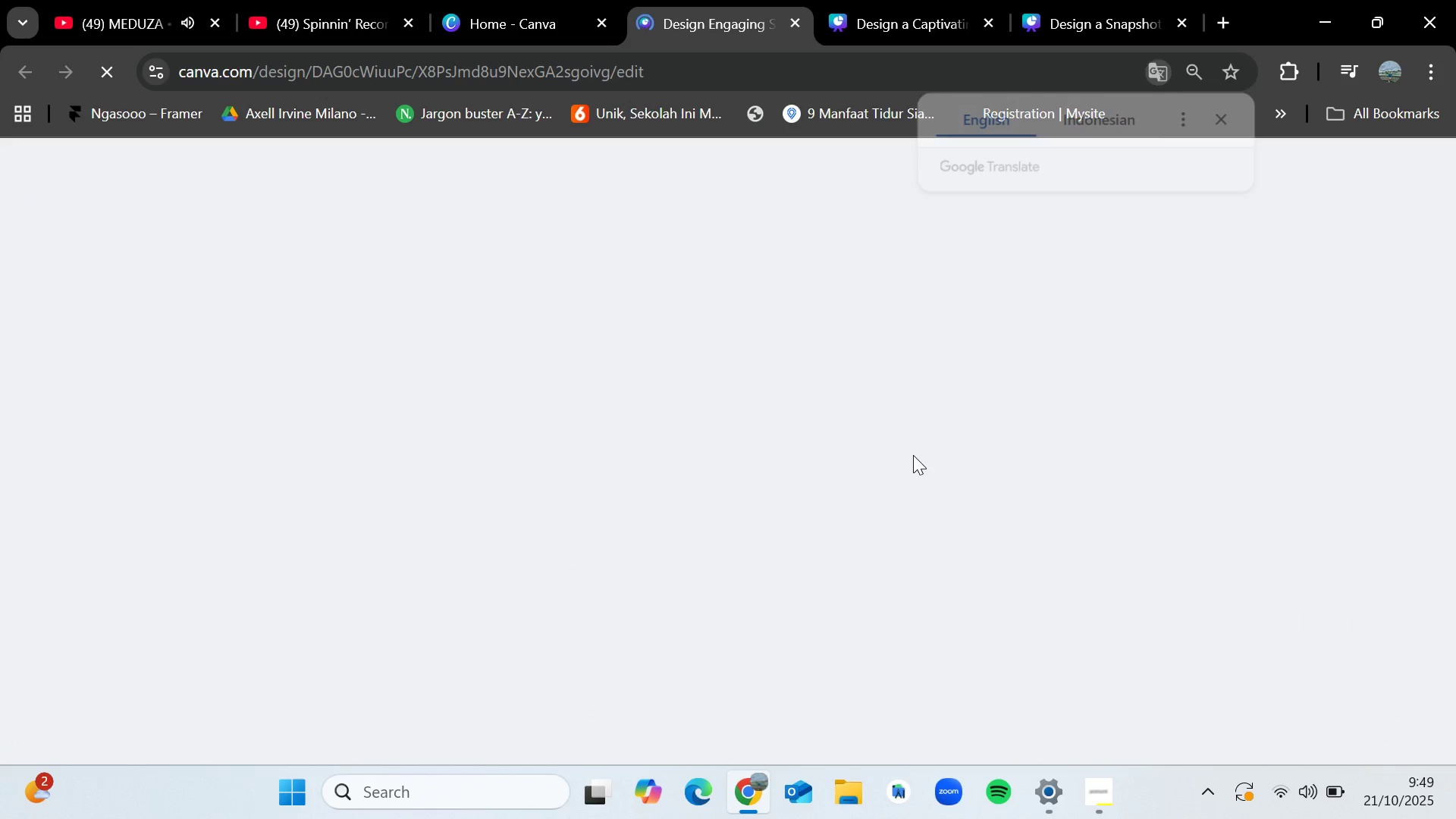 
wait(5.91)
 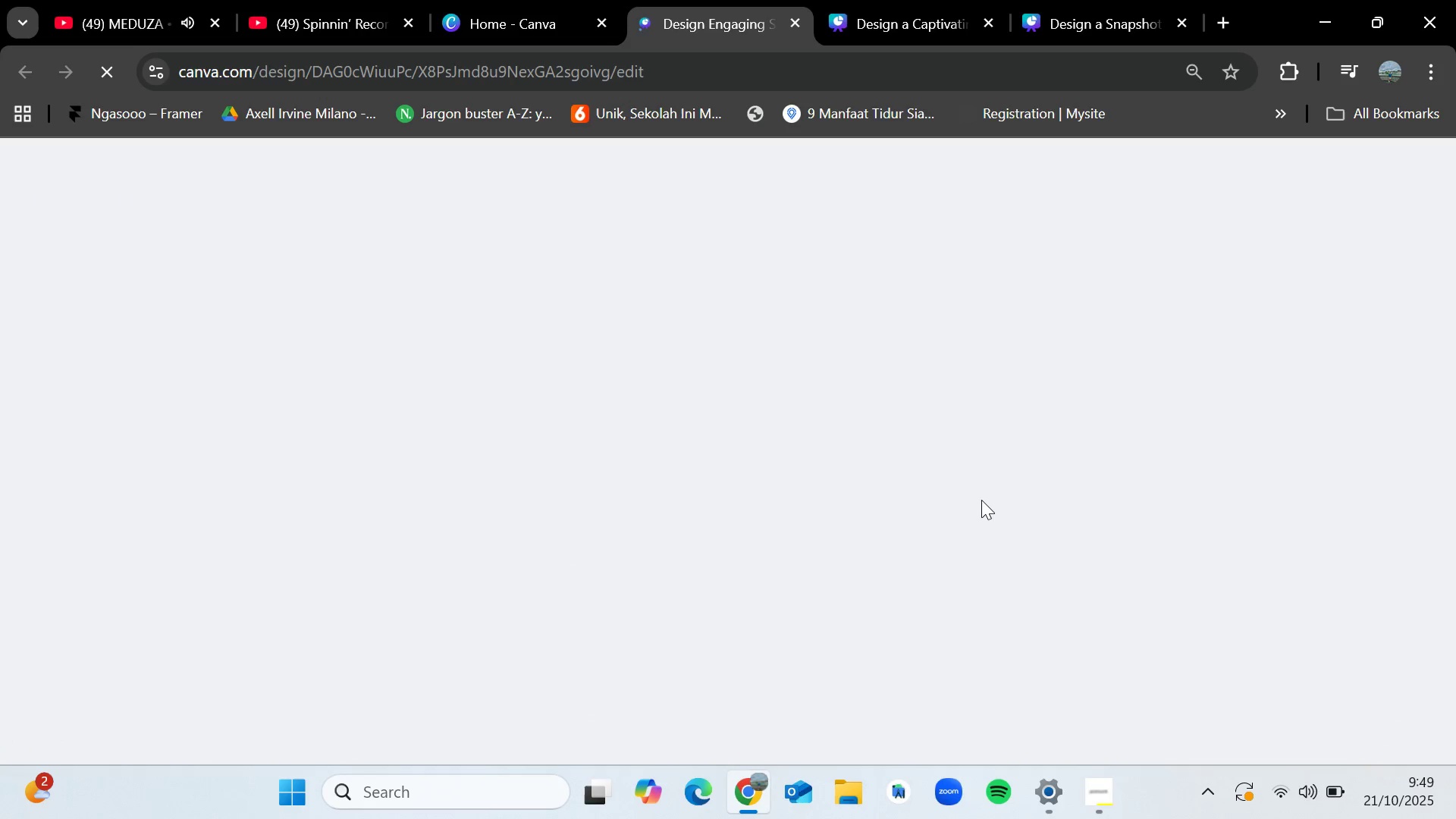 
left_click([1229, 121])
 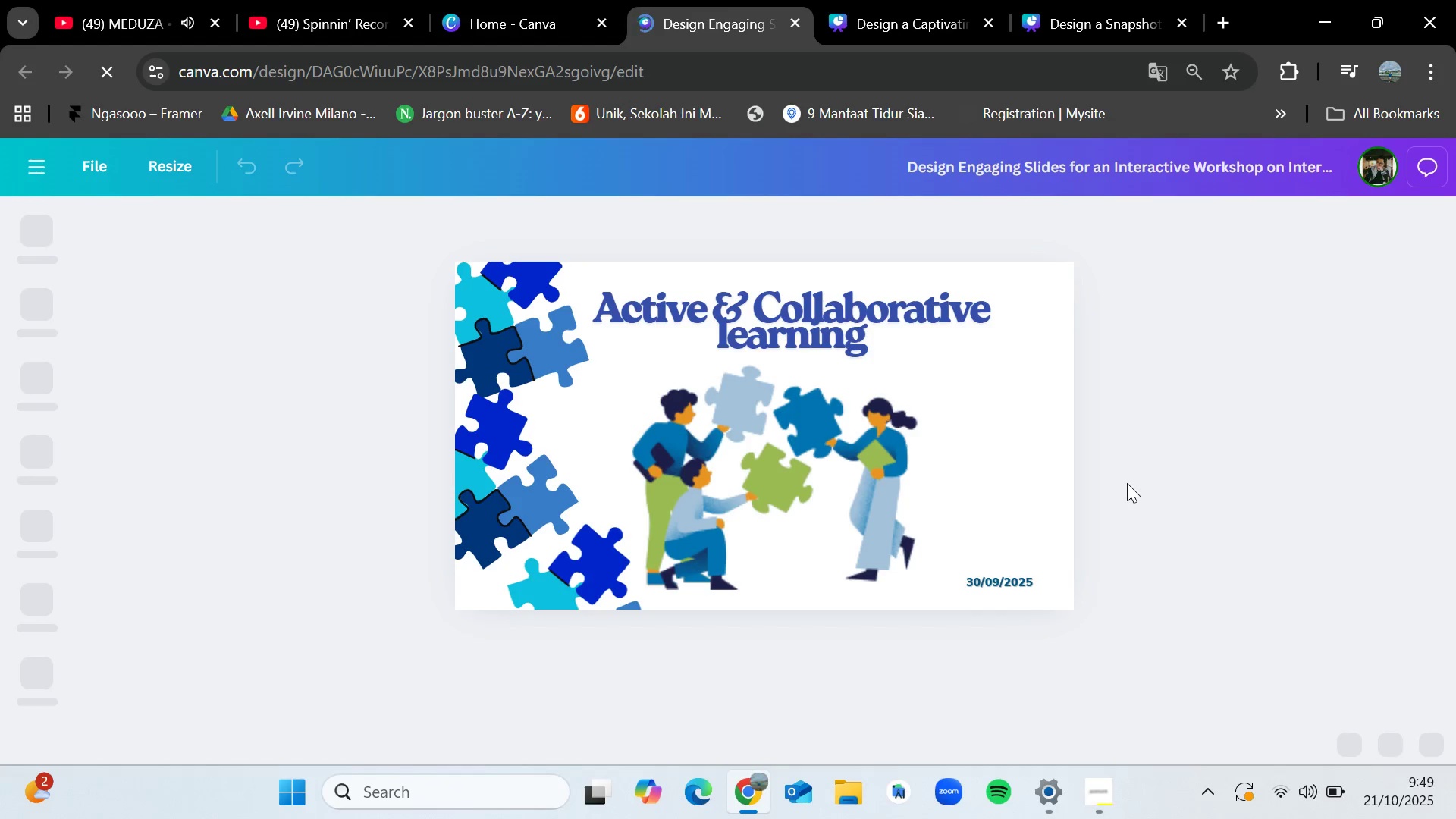 
mouse_move([689, 701])
 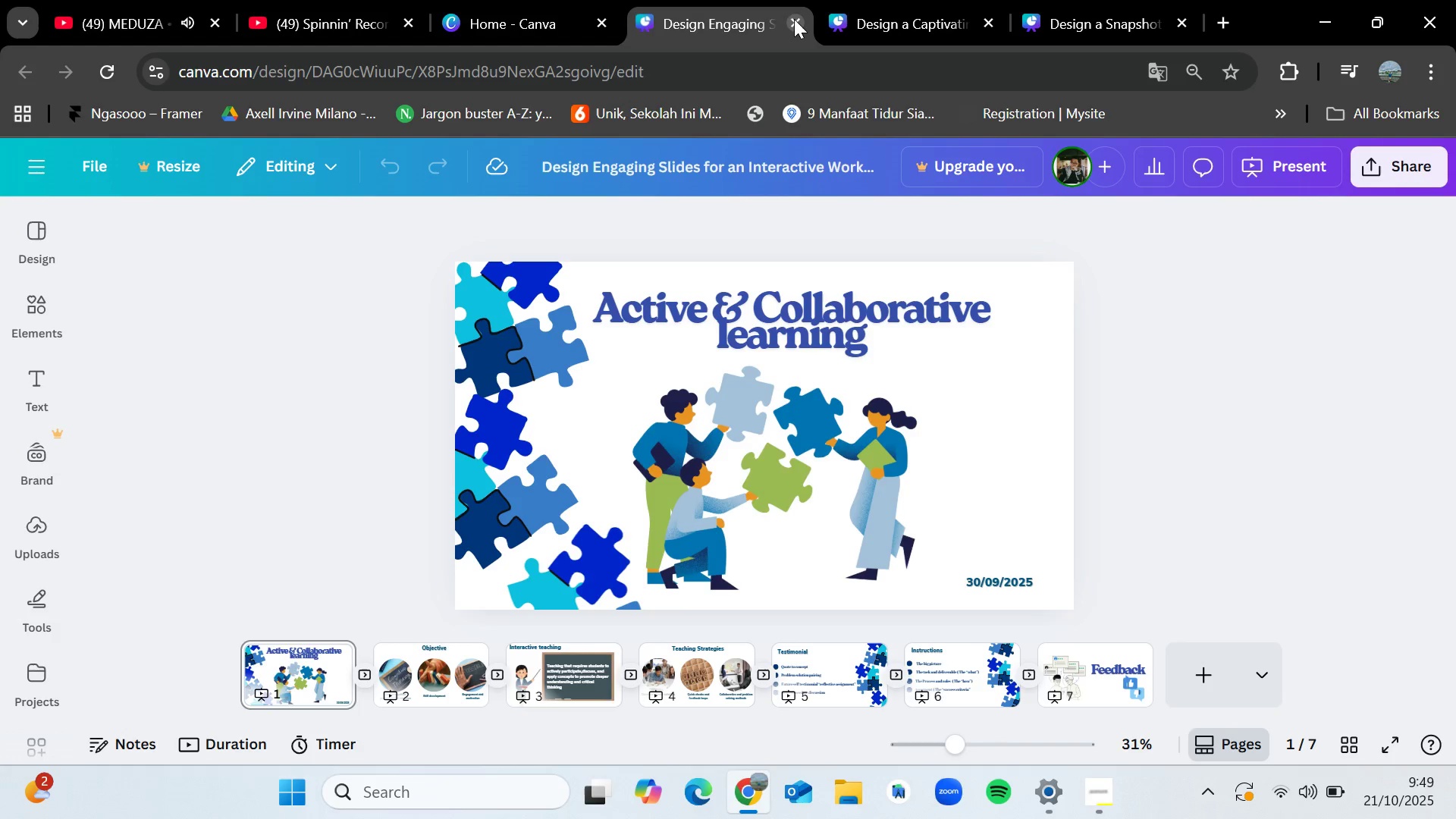 
left_click([794, 19])
 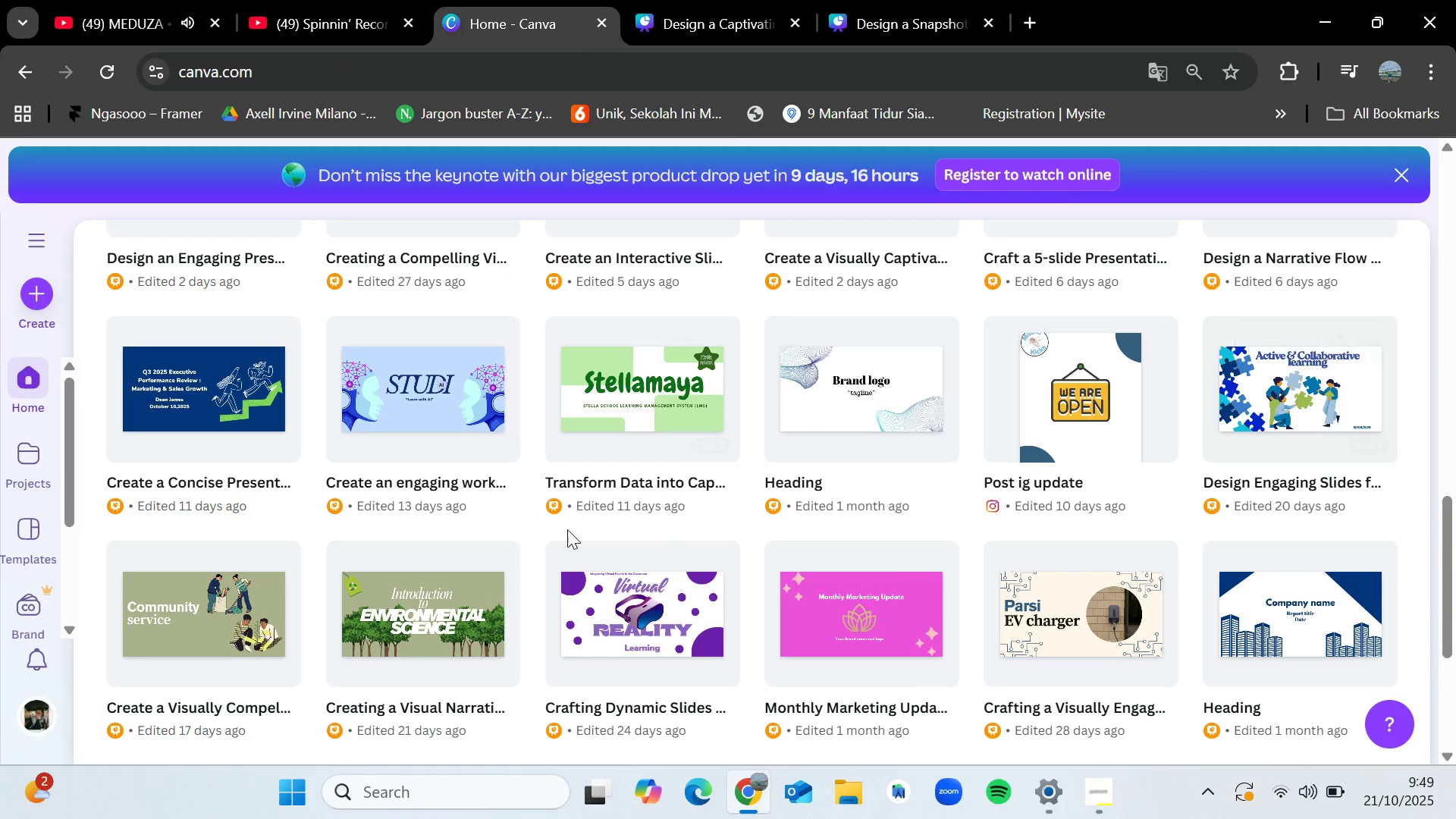 
scroll: coordinate [576, 548], scroll_direction: down, amount: 1.0
 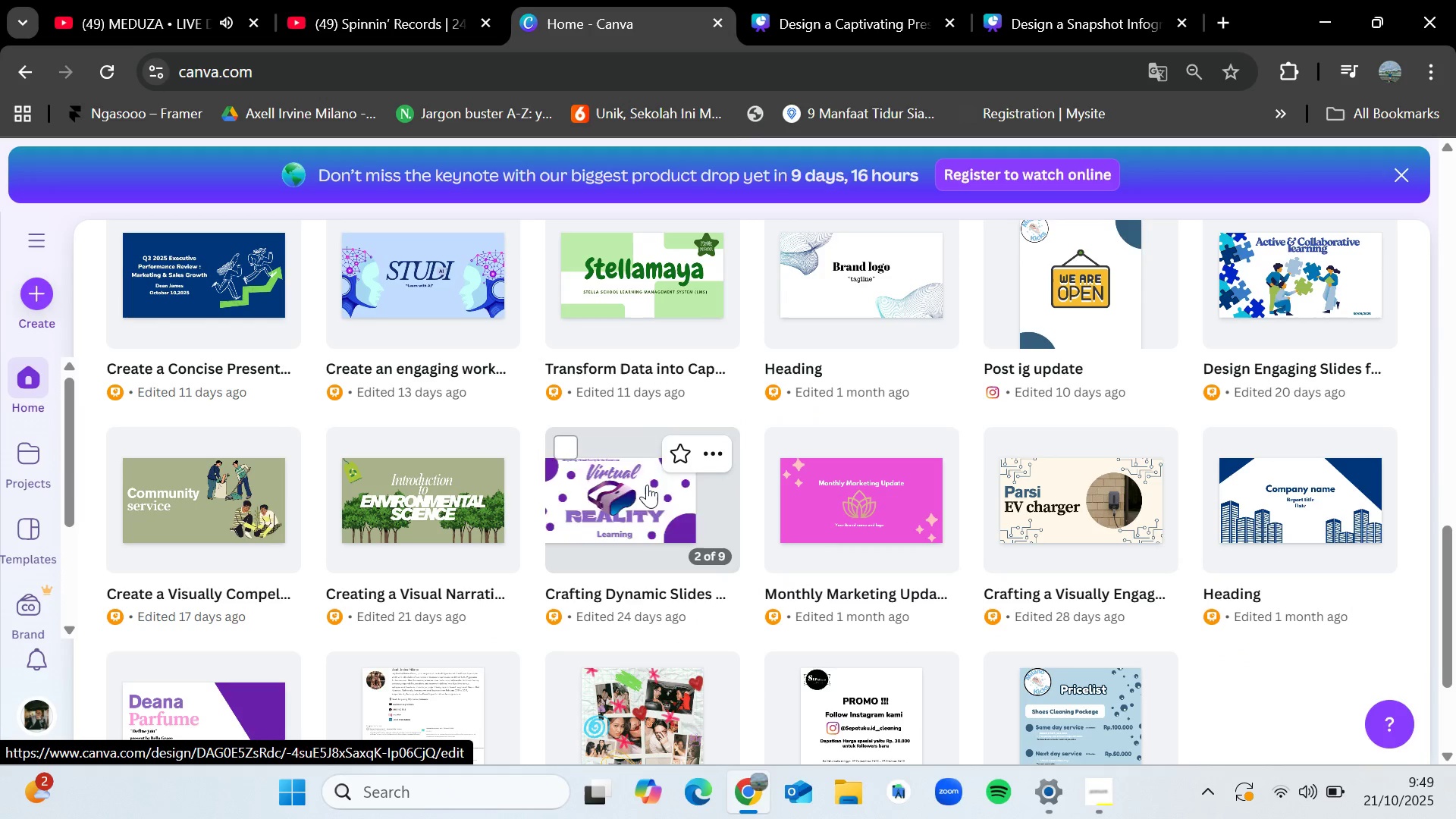 
left_click([647, 485])
 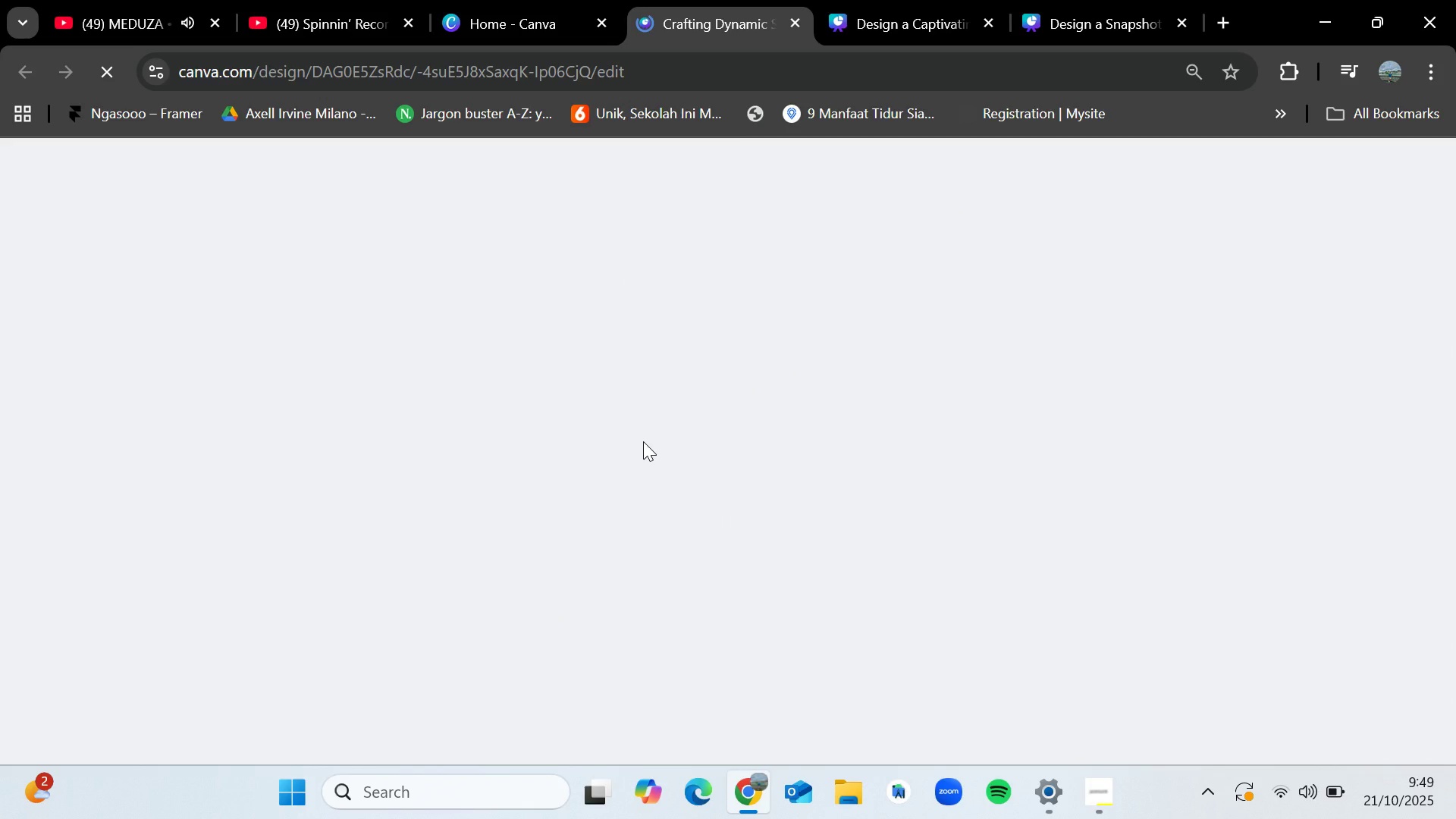 
left_click([1219, 121])
 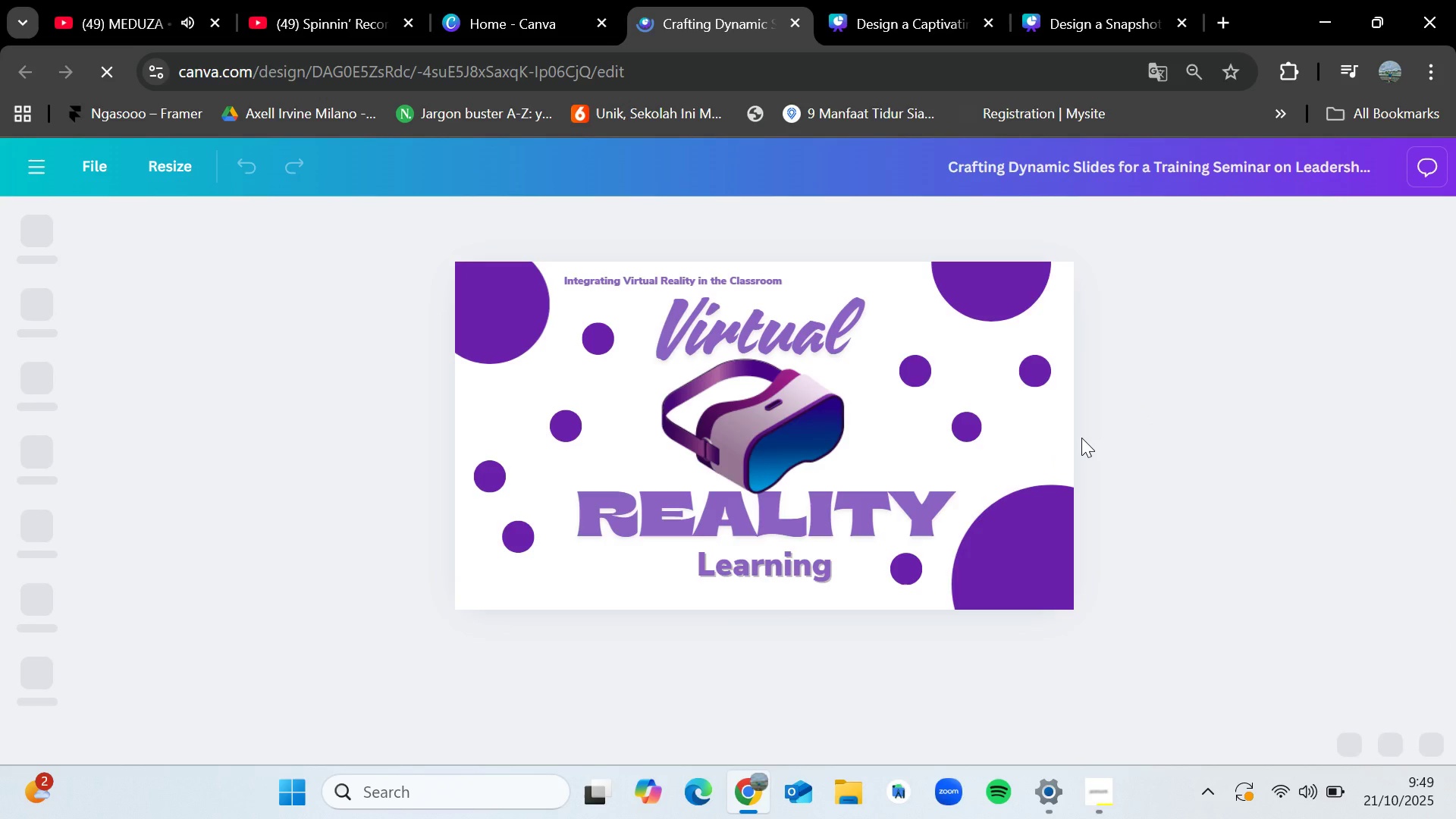 
wait(8.29)
 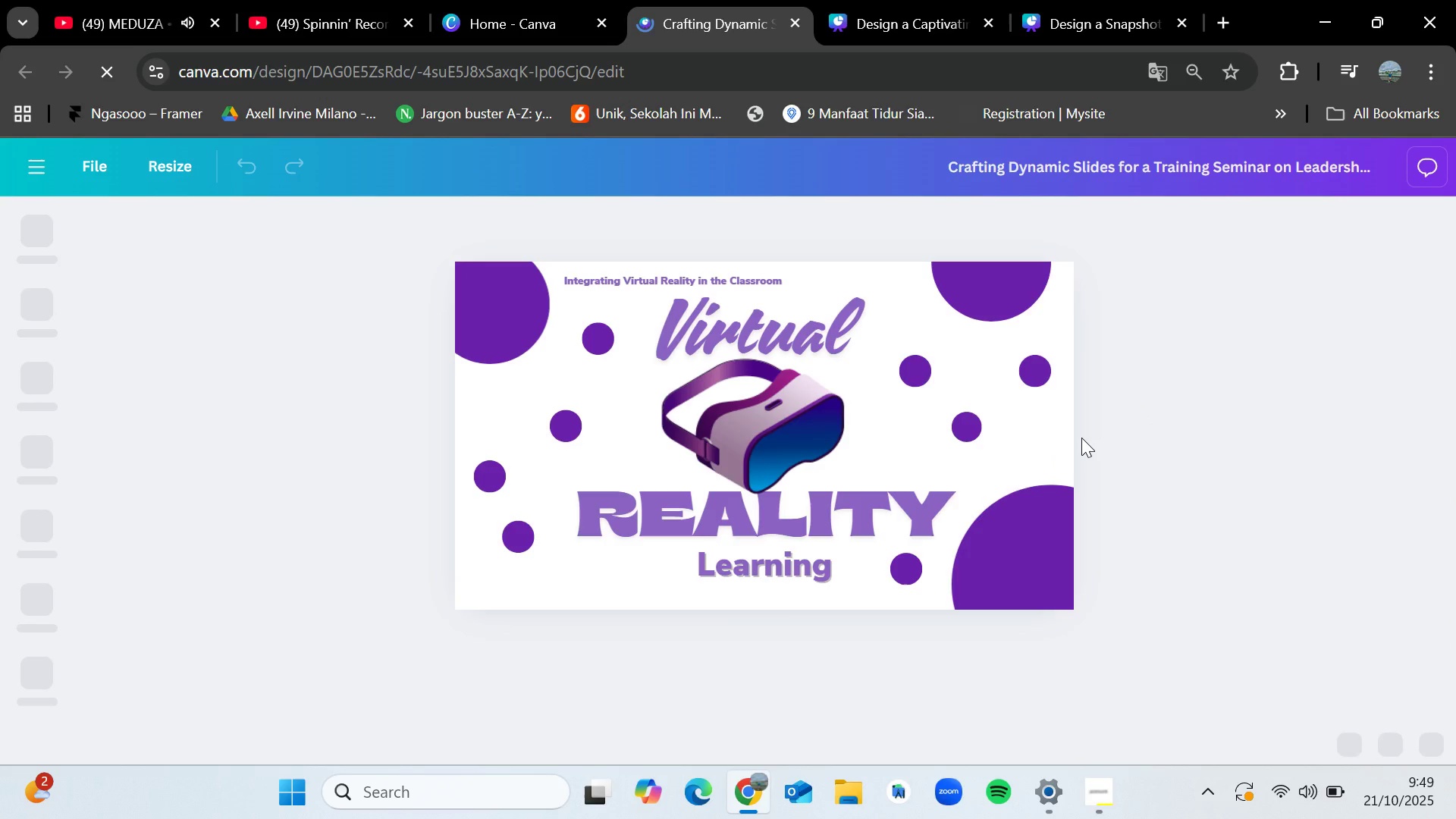 
left_click([796, 24])
 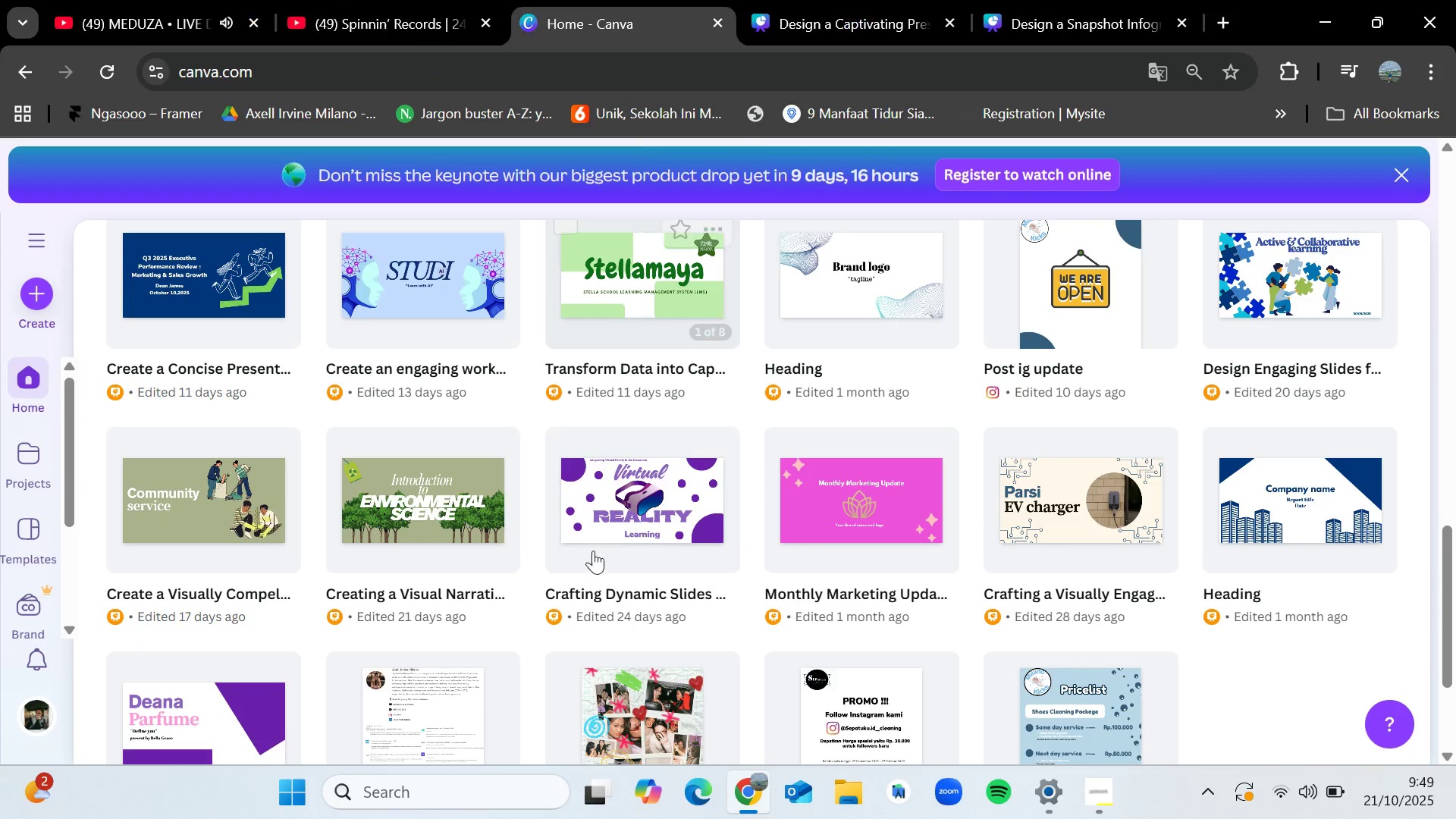 
scroll: coordinate [593, 558], scroll_direction: down, amount: 2.0
 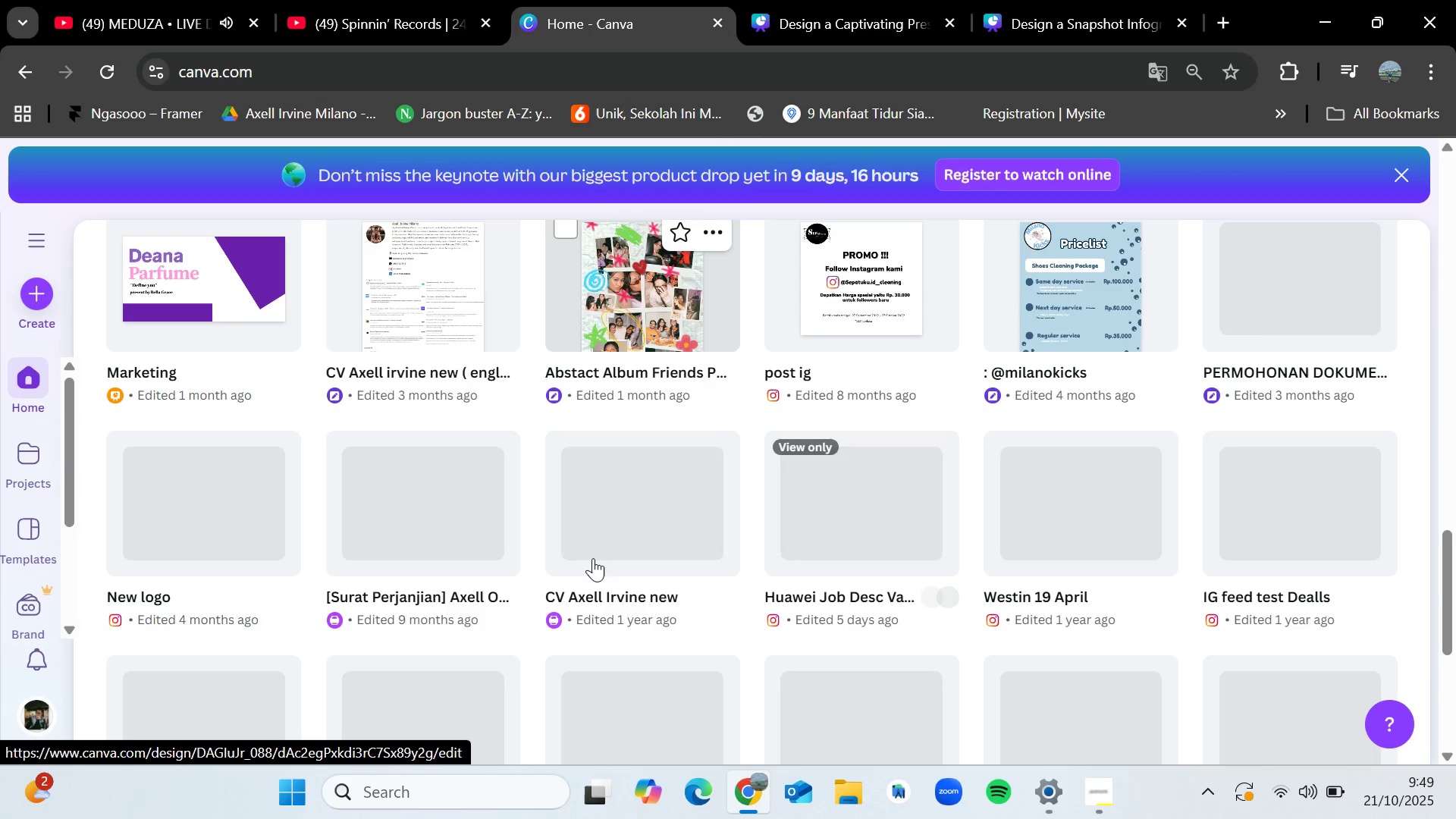 
left_click([1122, 0])
 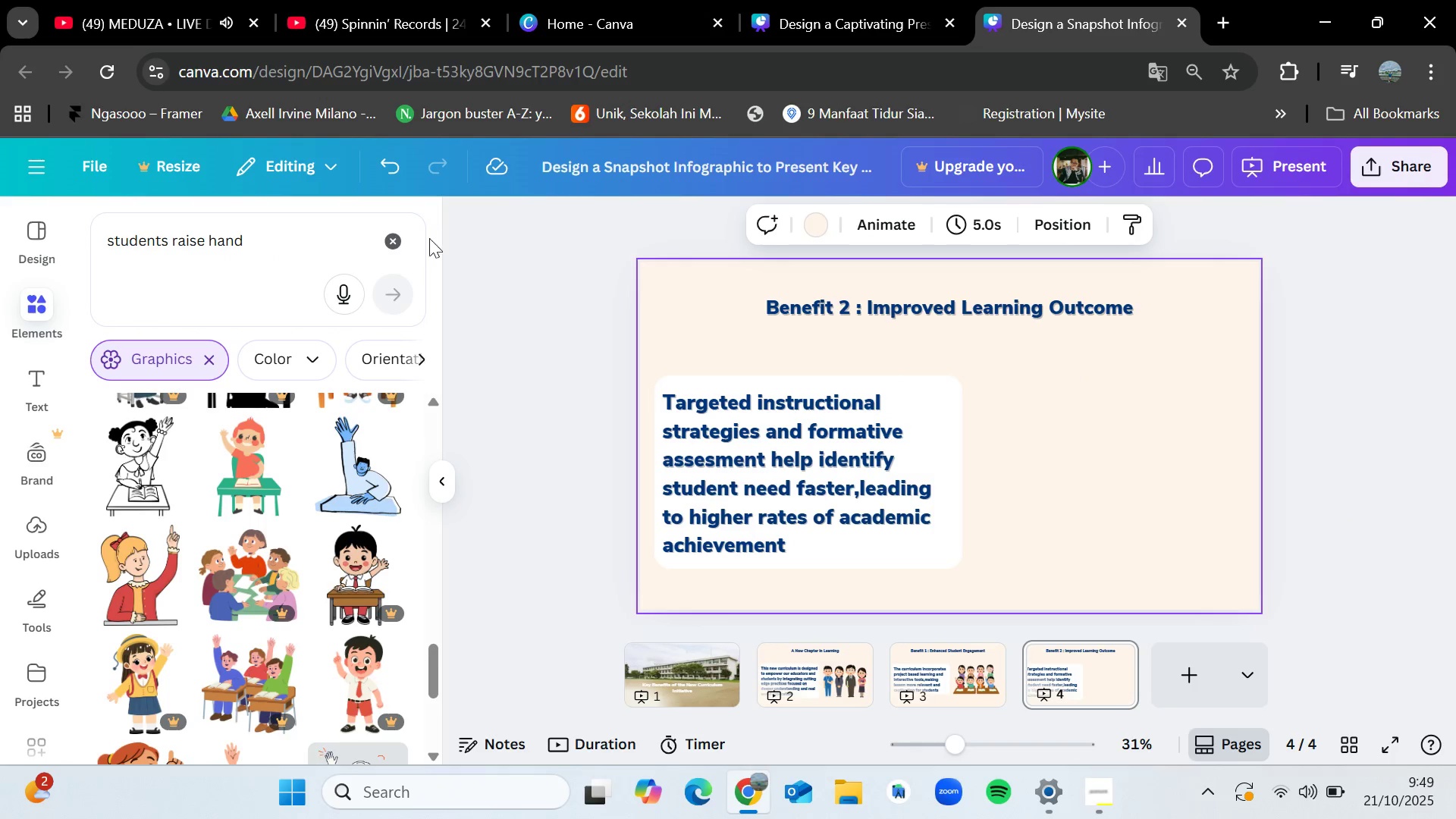 
left_click([397, 238])
 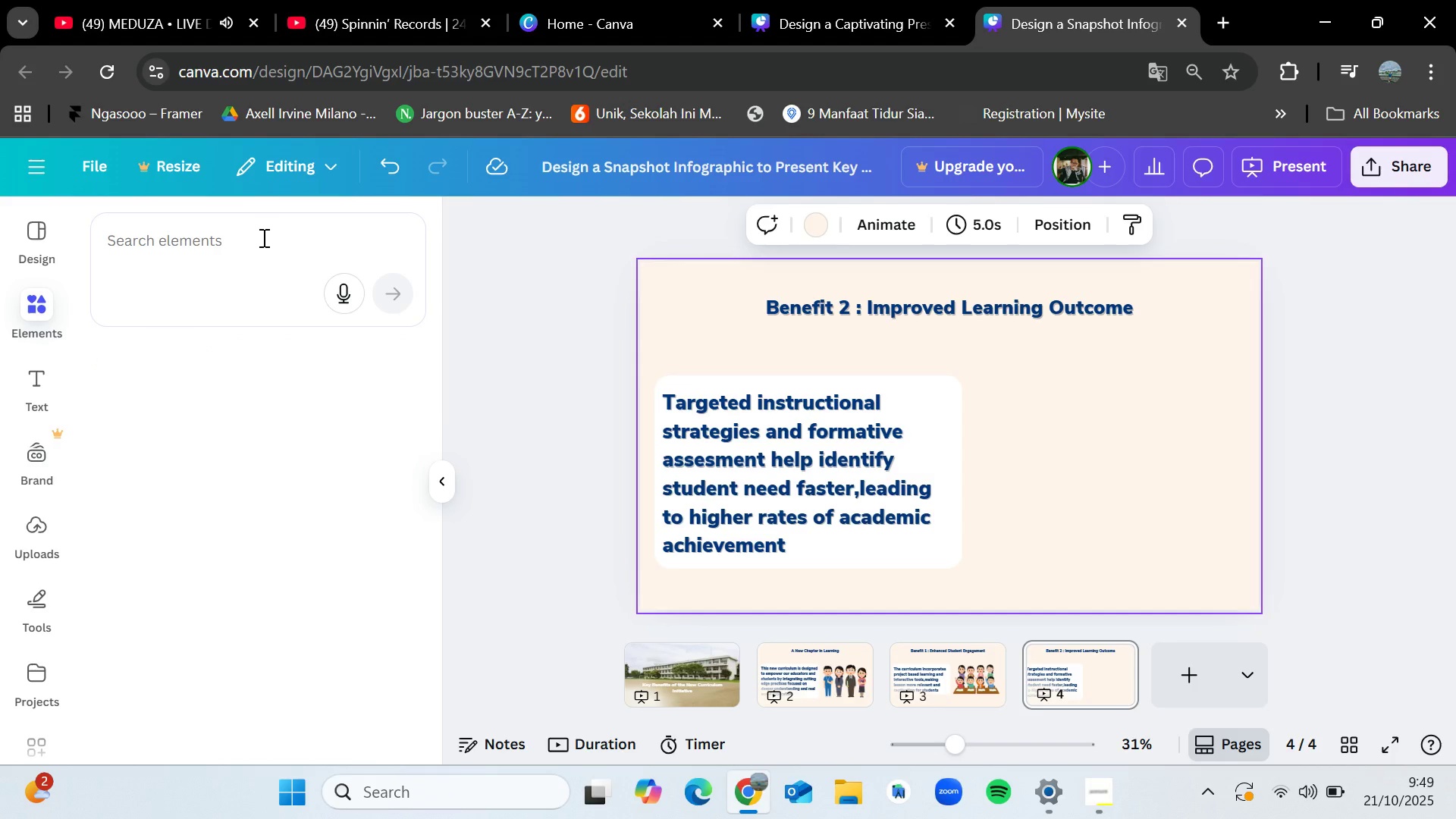 
left_click([262, 237])
 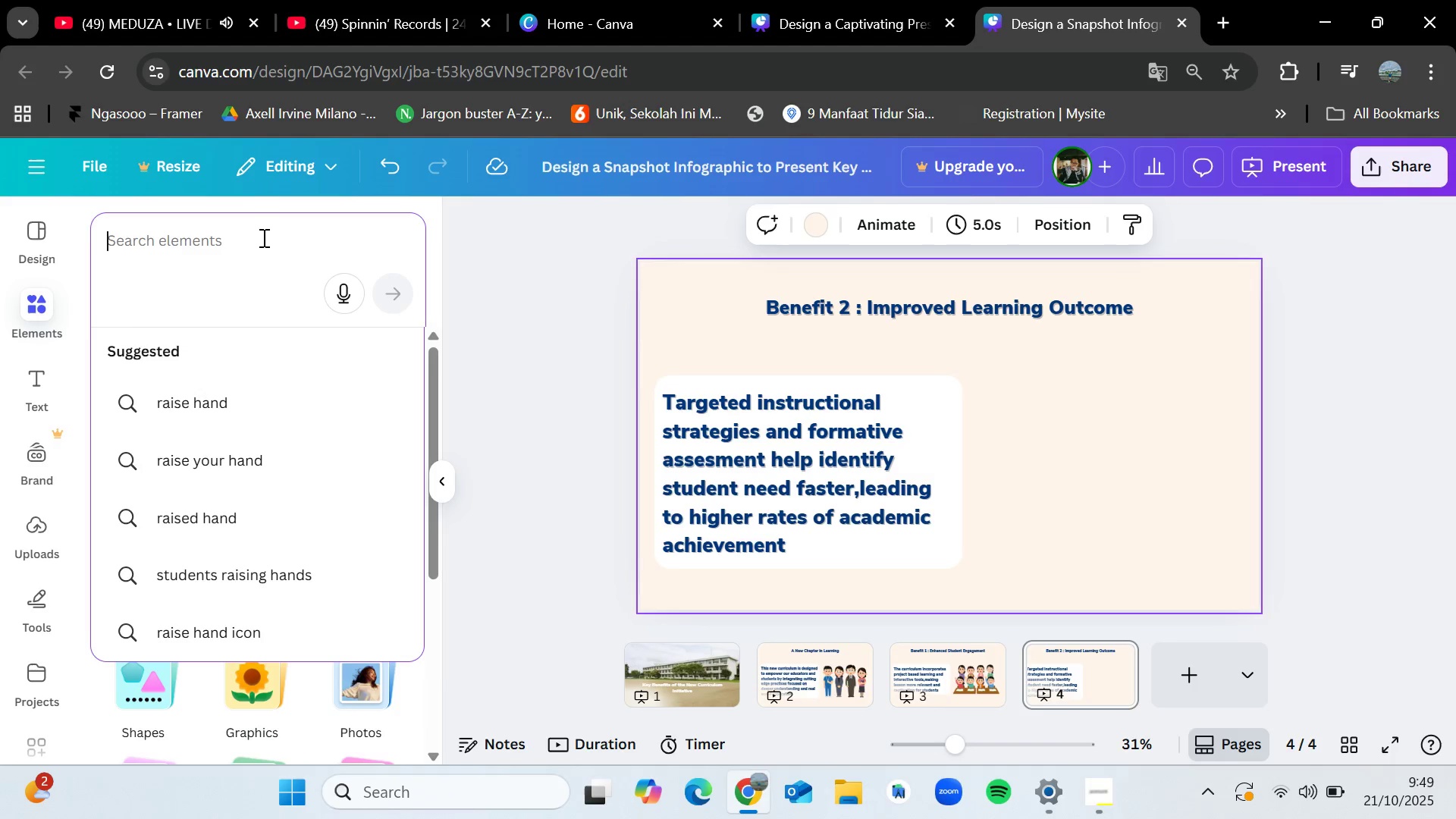 
type(graph)
 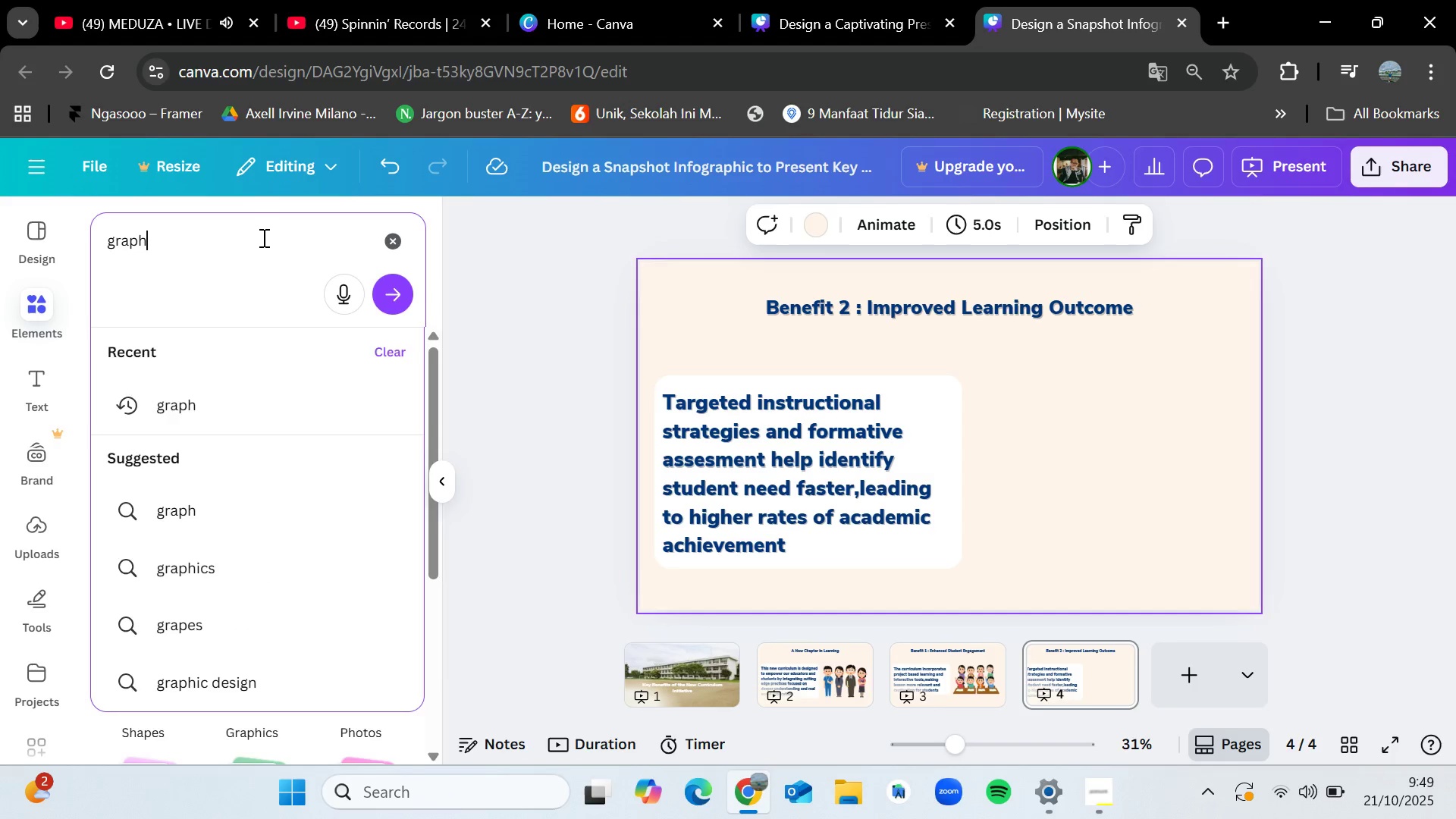 
key(Enter)
 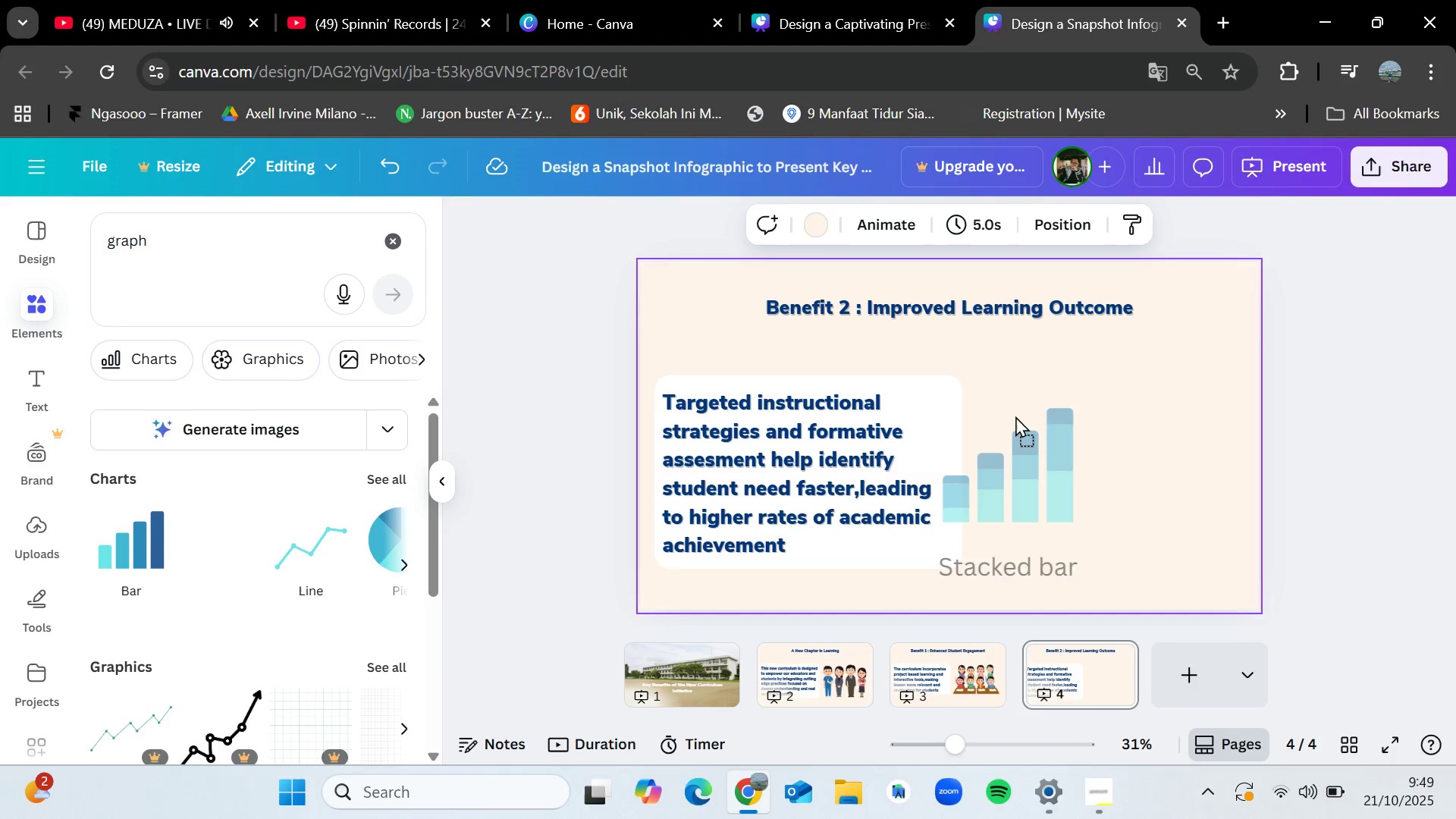 
wait(10.27)
 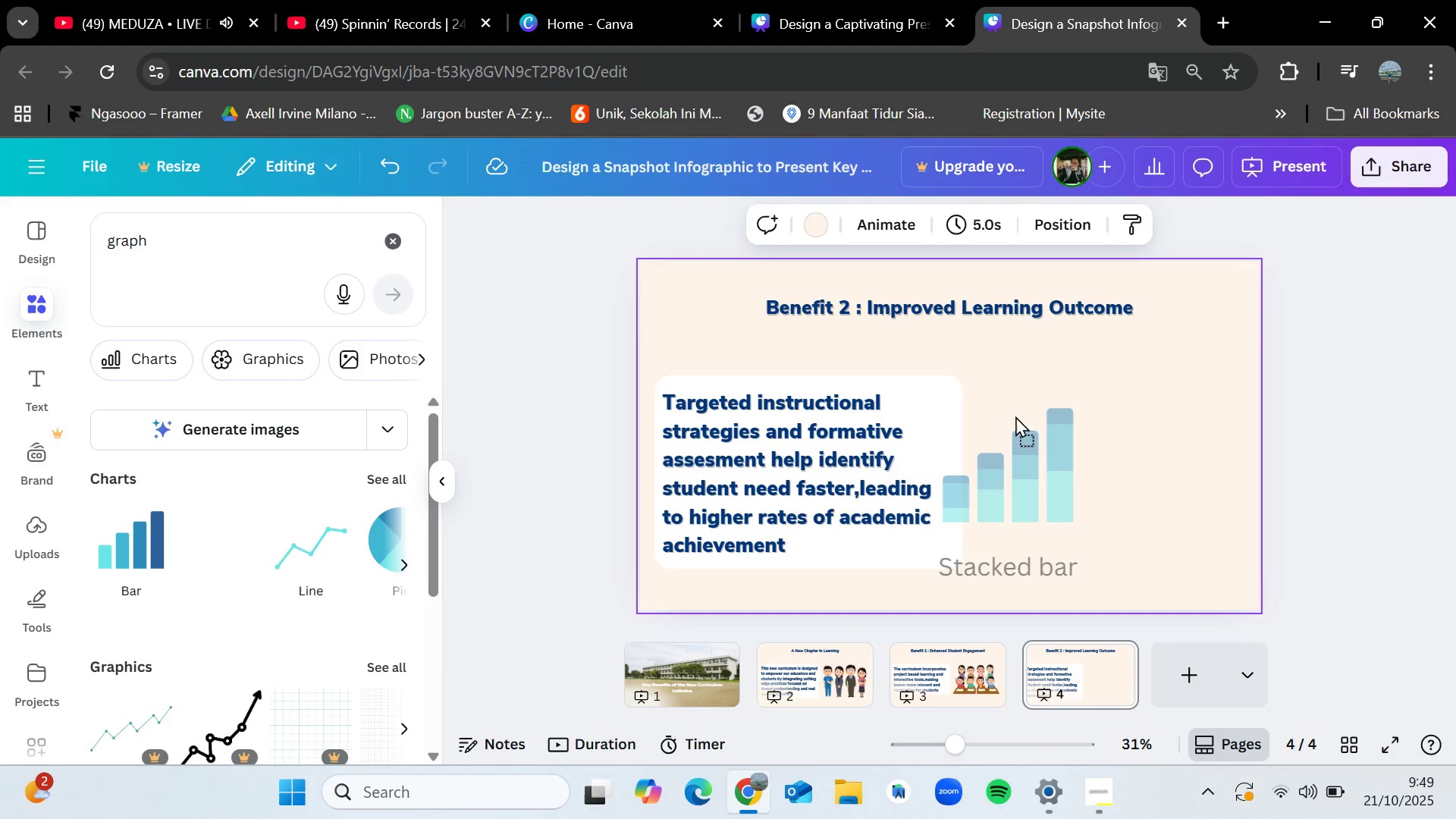 
left_click([962, 318])
 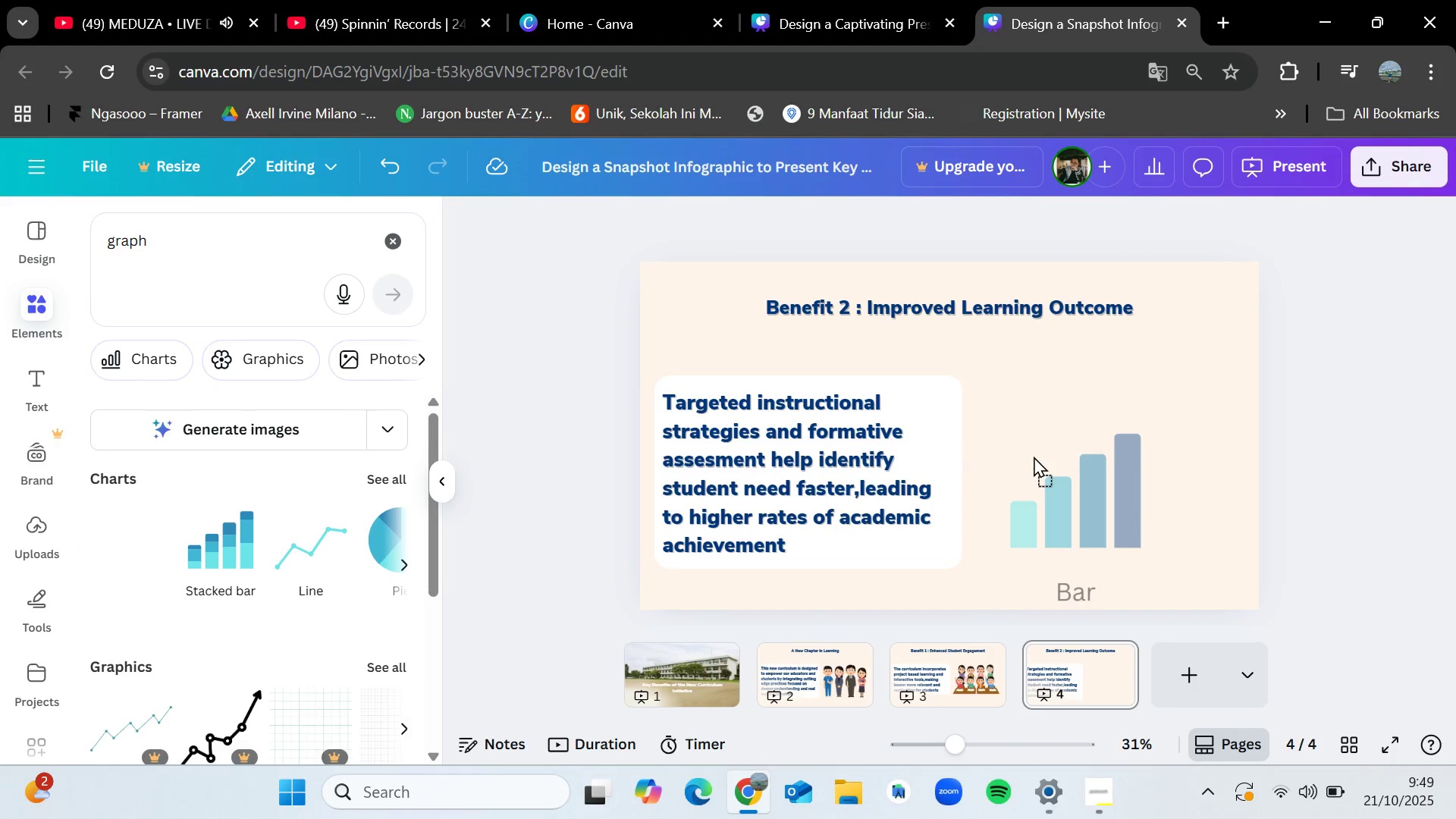 
wait(6.03)
 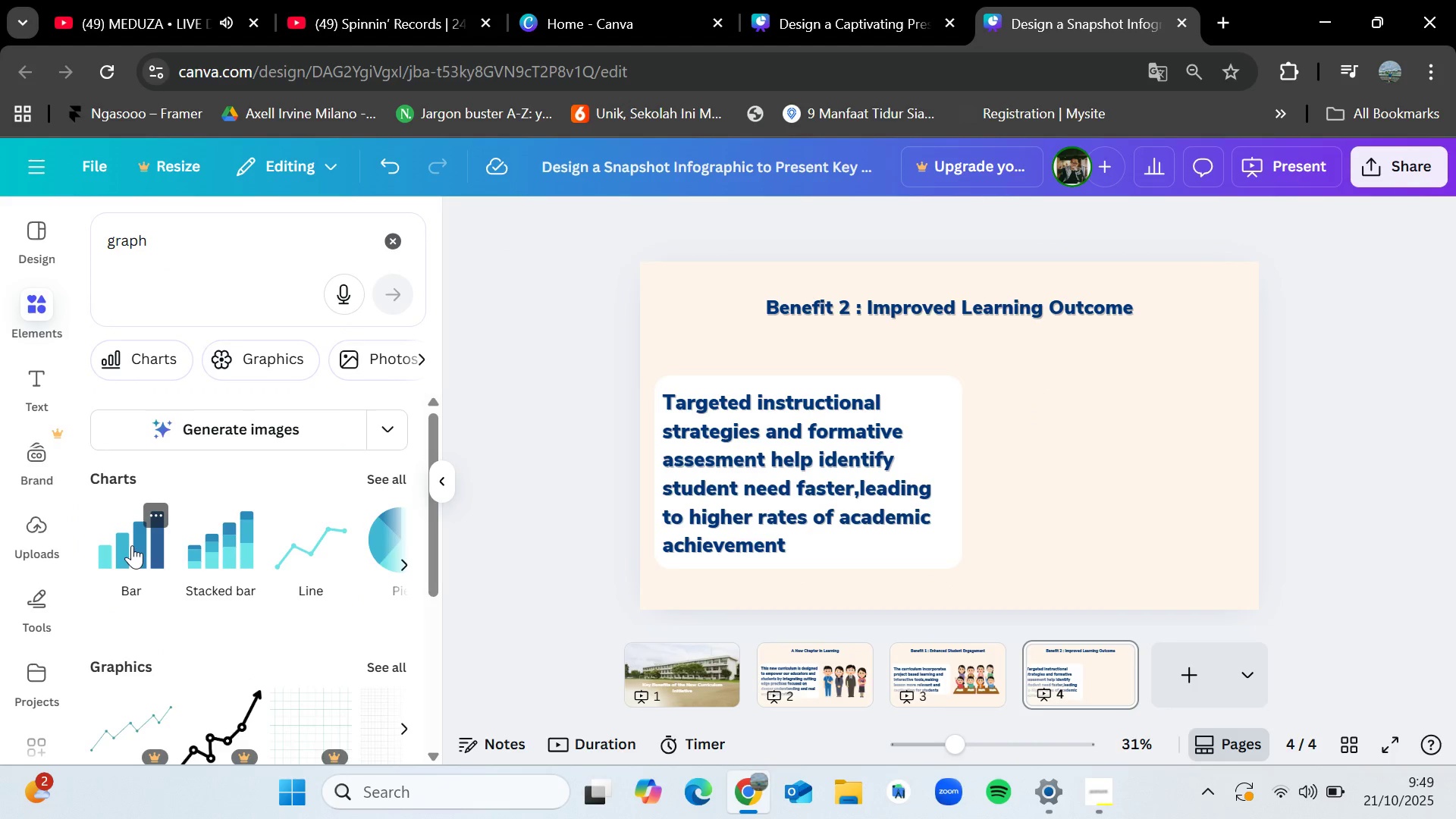 
mouse_move([990, 482])
 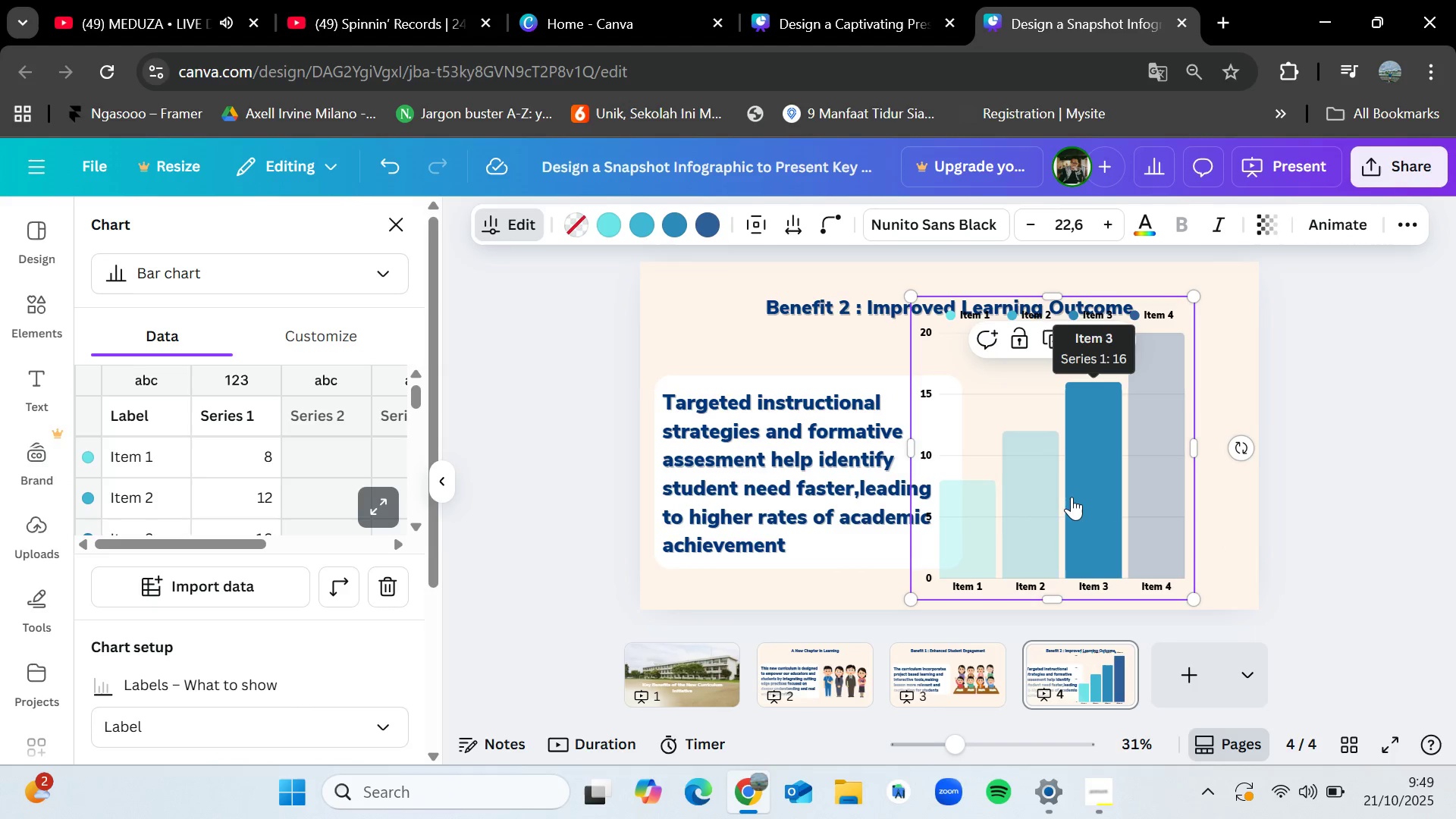 
mouse_move([1043, 497])
 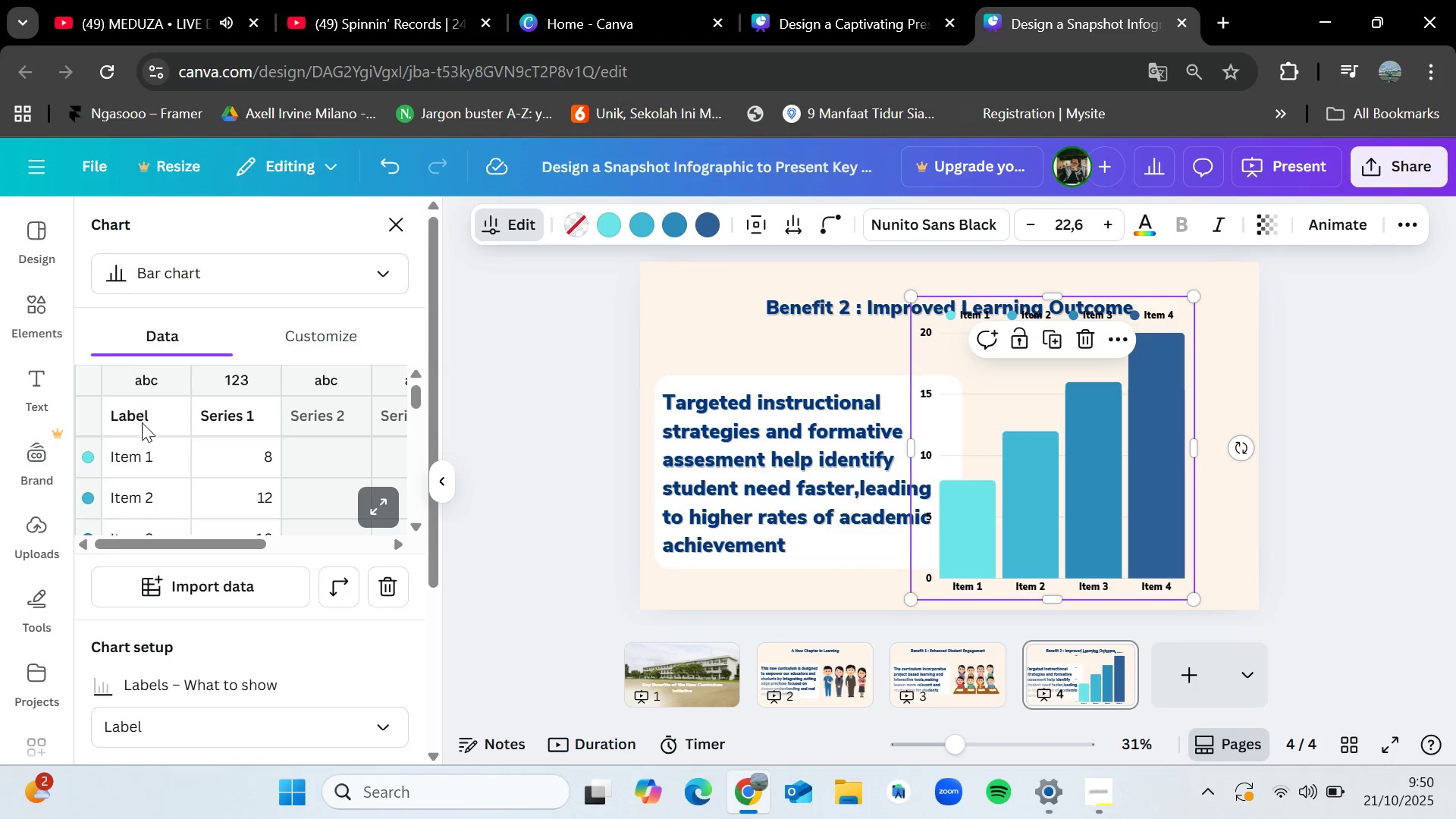 
left_click([153, 419])
 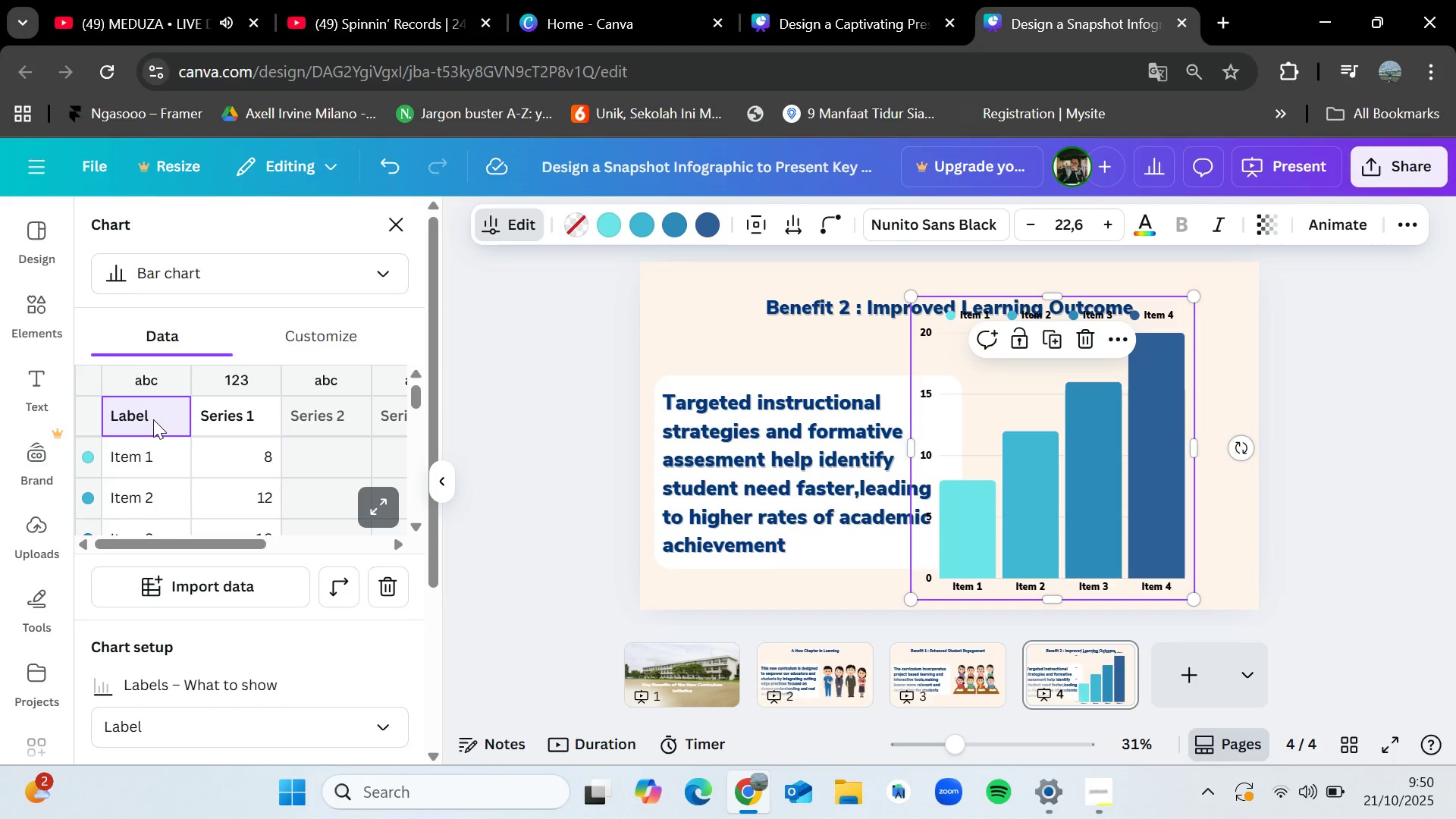 
double_click([153, 419])
 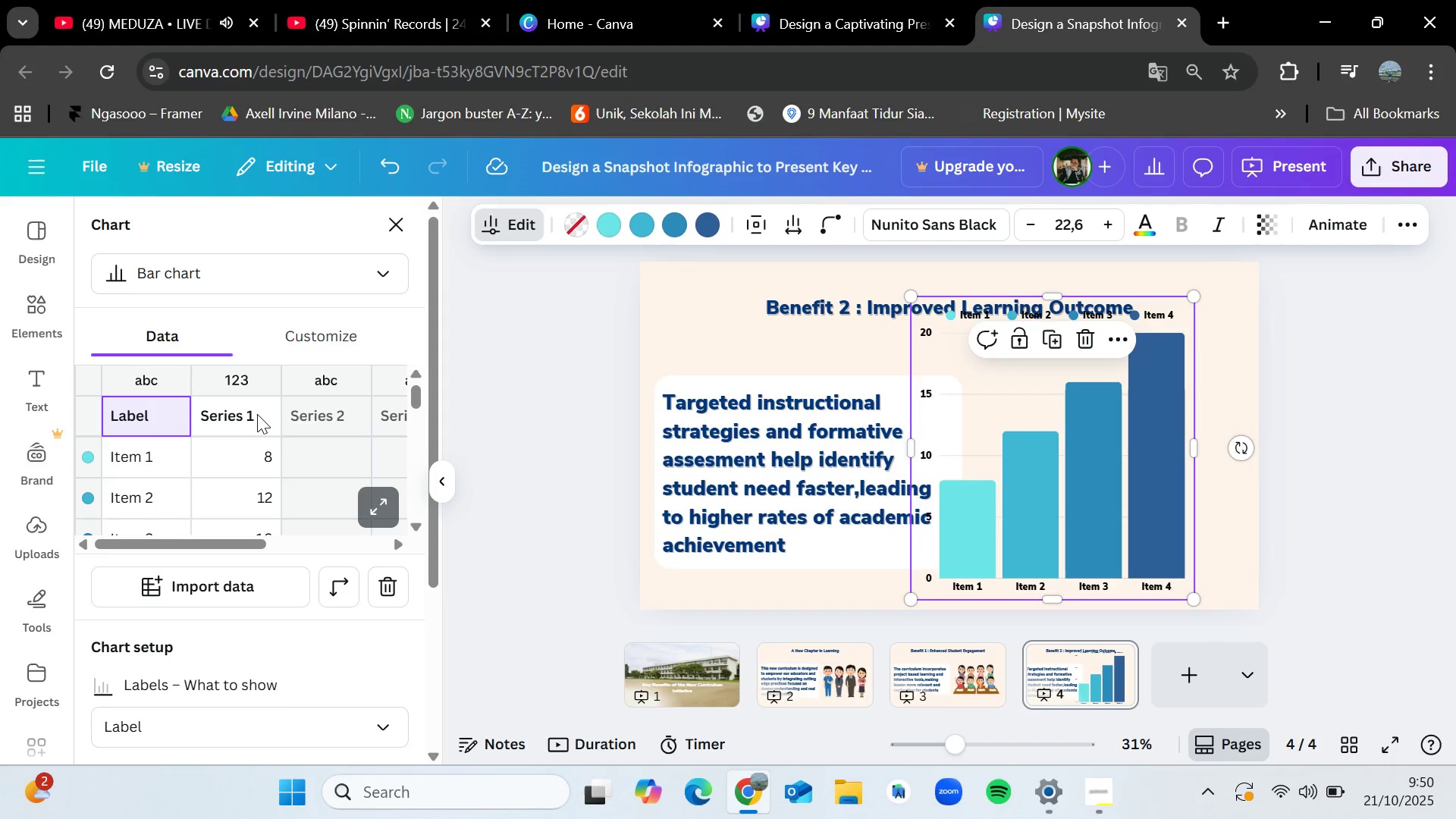 
wait(5.55)
 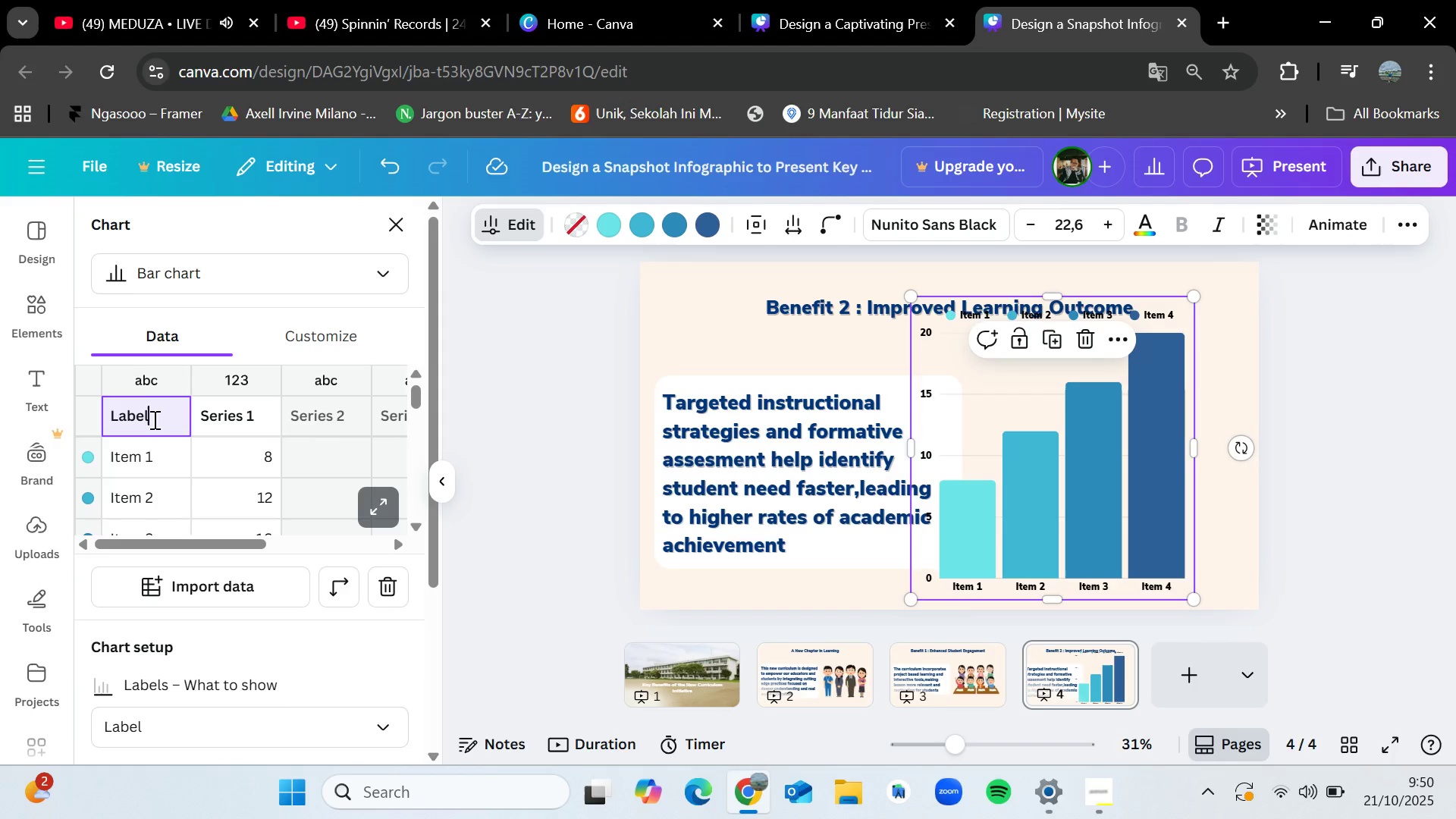 
key(Backspace)
key(Backspace)
key(Backspace)
key(Backspace)
key(Backspace)
type(Semester)
 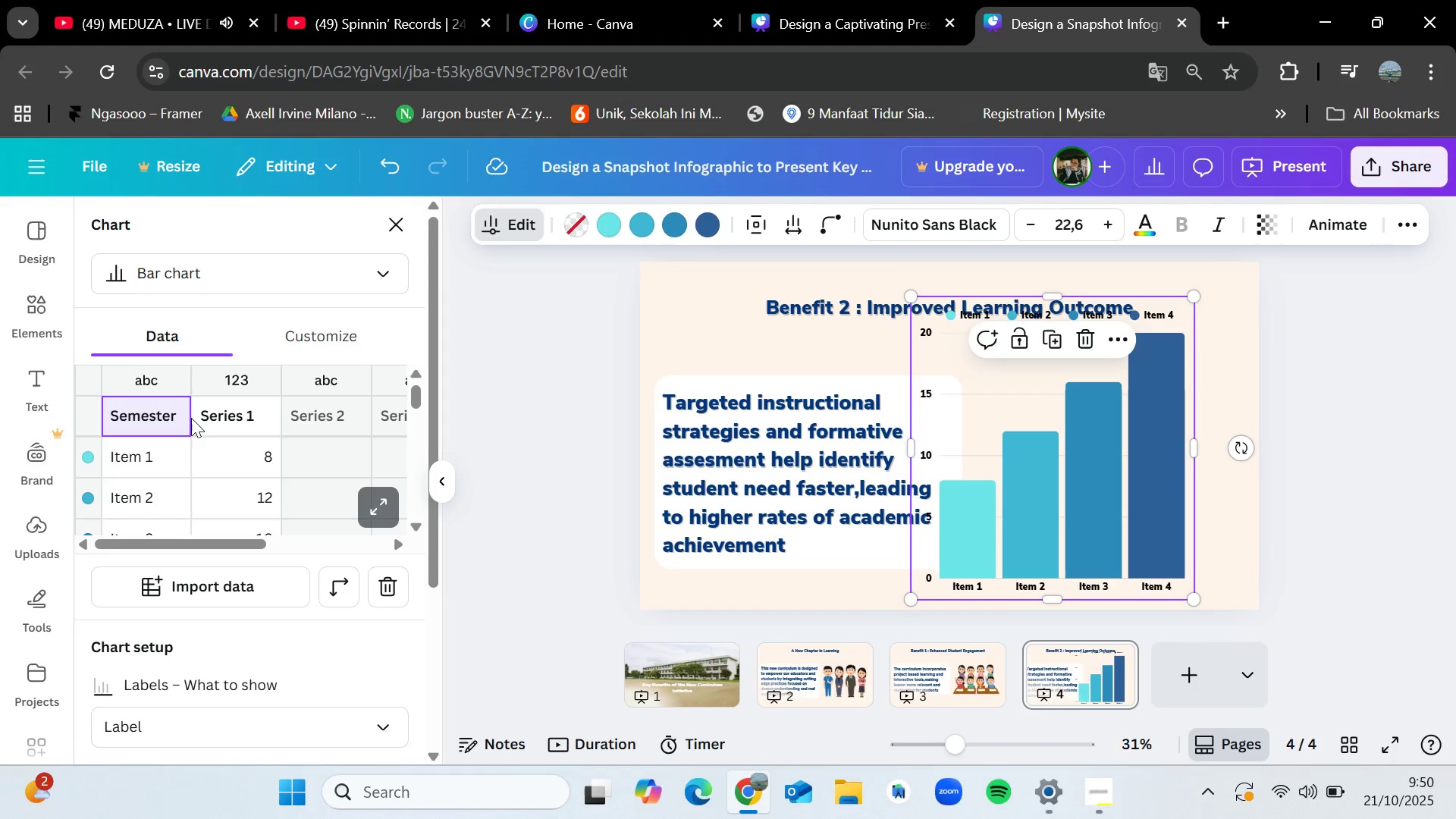 
left_click([255, 406])
 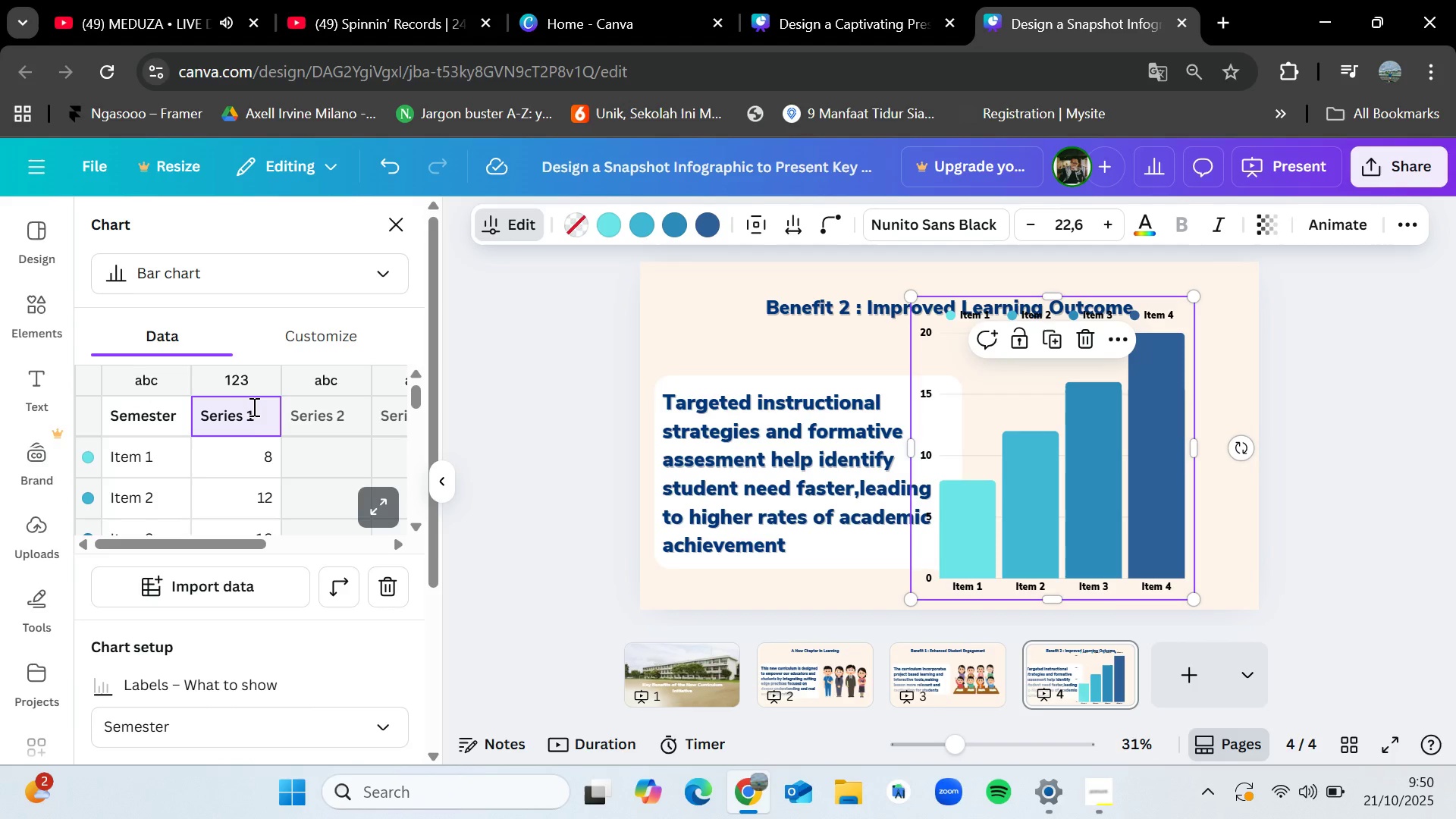 
key(Backspace)
key(Backspace)
key(Backspace)
key(Backspace)
key(Backspace)
key(Backspace)
key(Backspace)
type(tudent score average)
 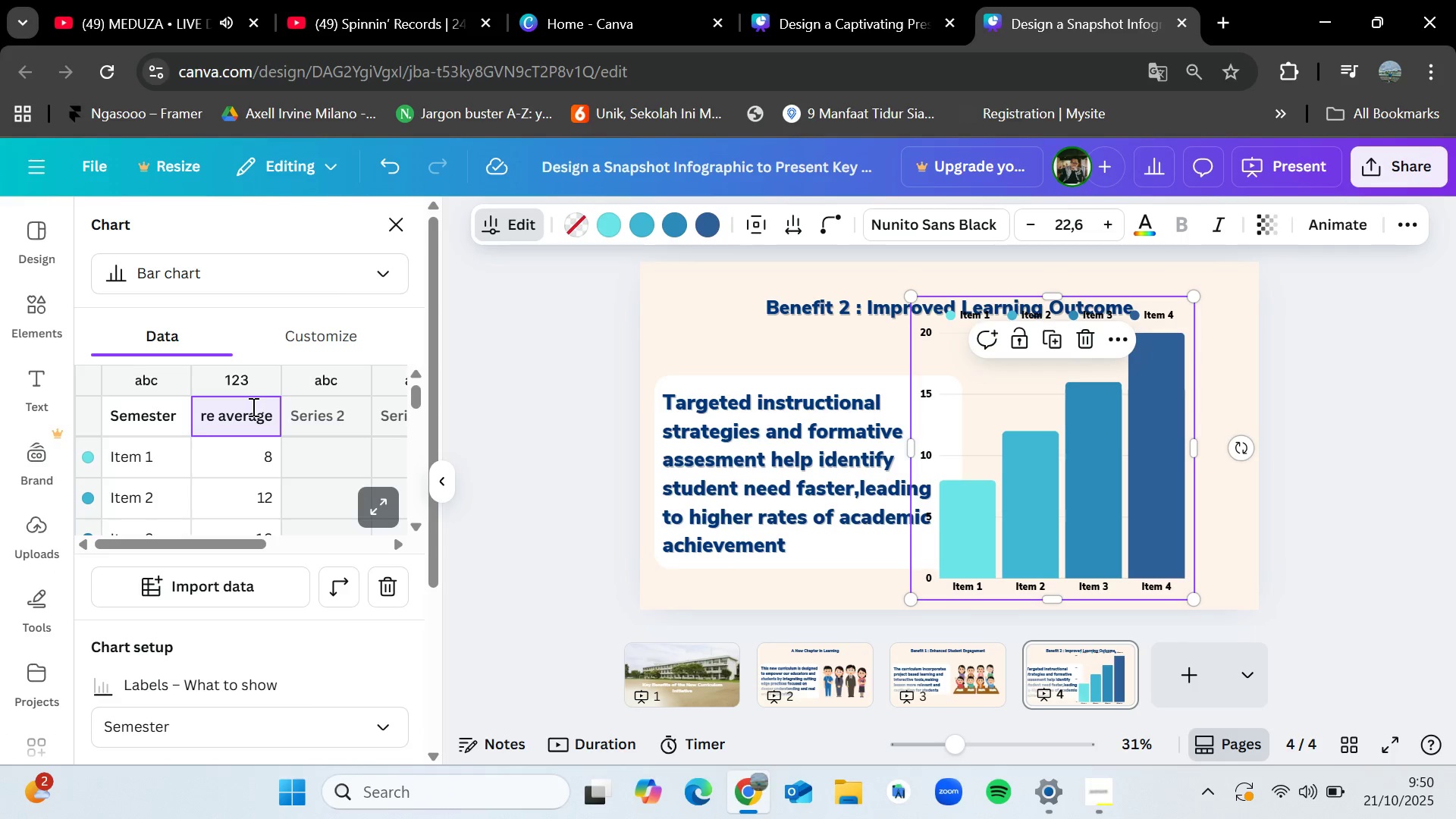 
left_click([157, 452])
 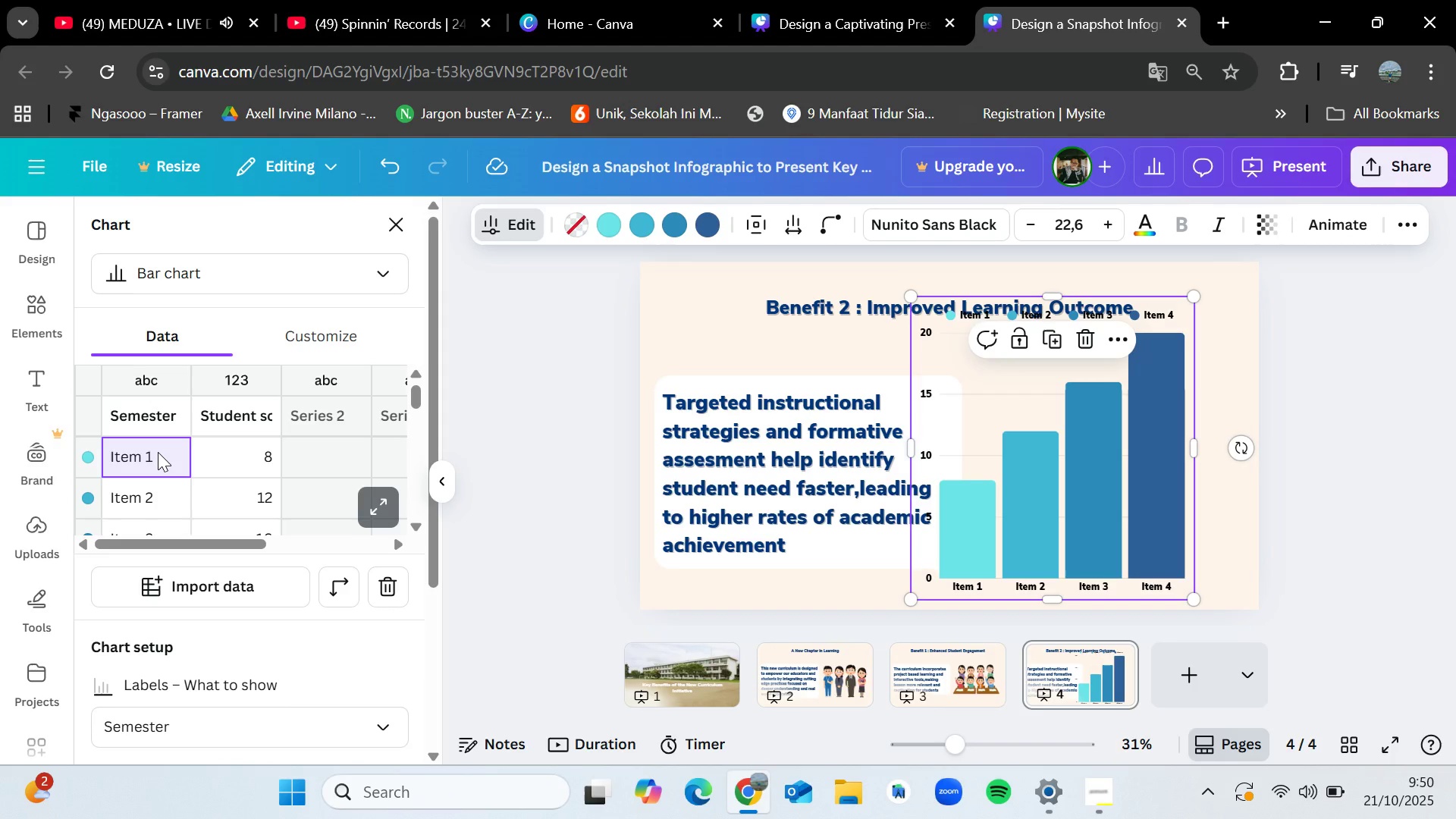 
double_click([158, 452])
 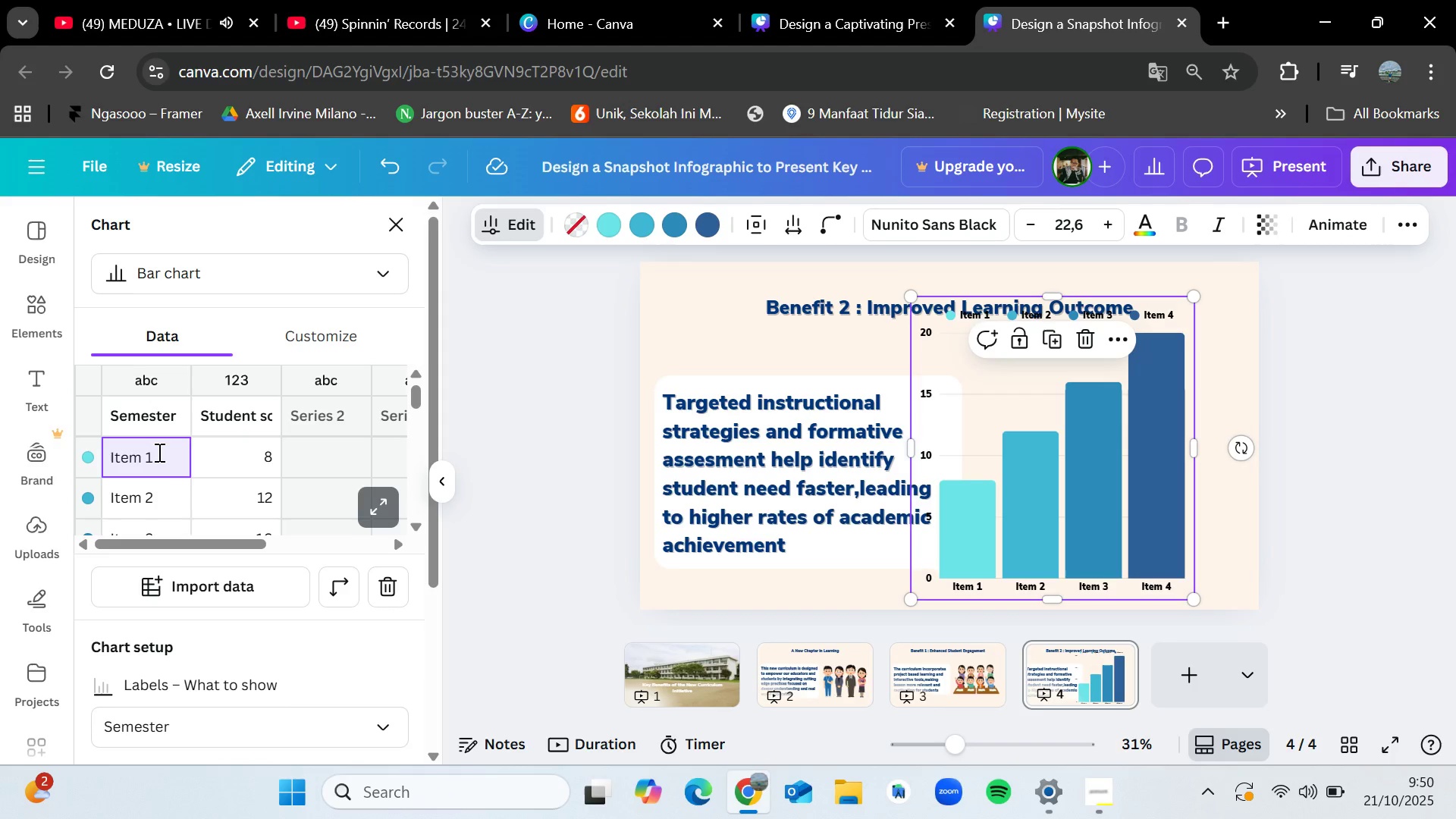 
hold_key(key=Backspace, duration=0.69)
 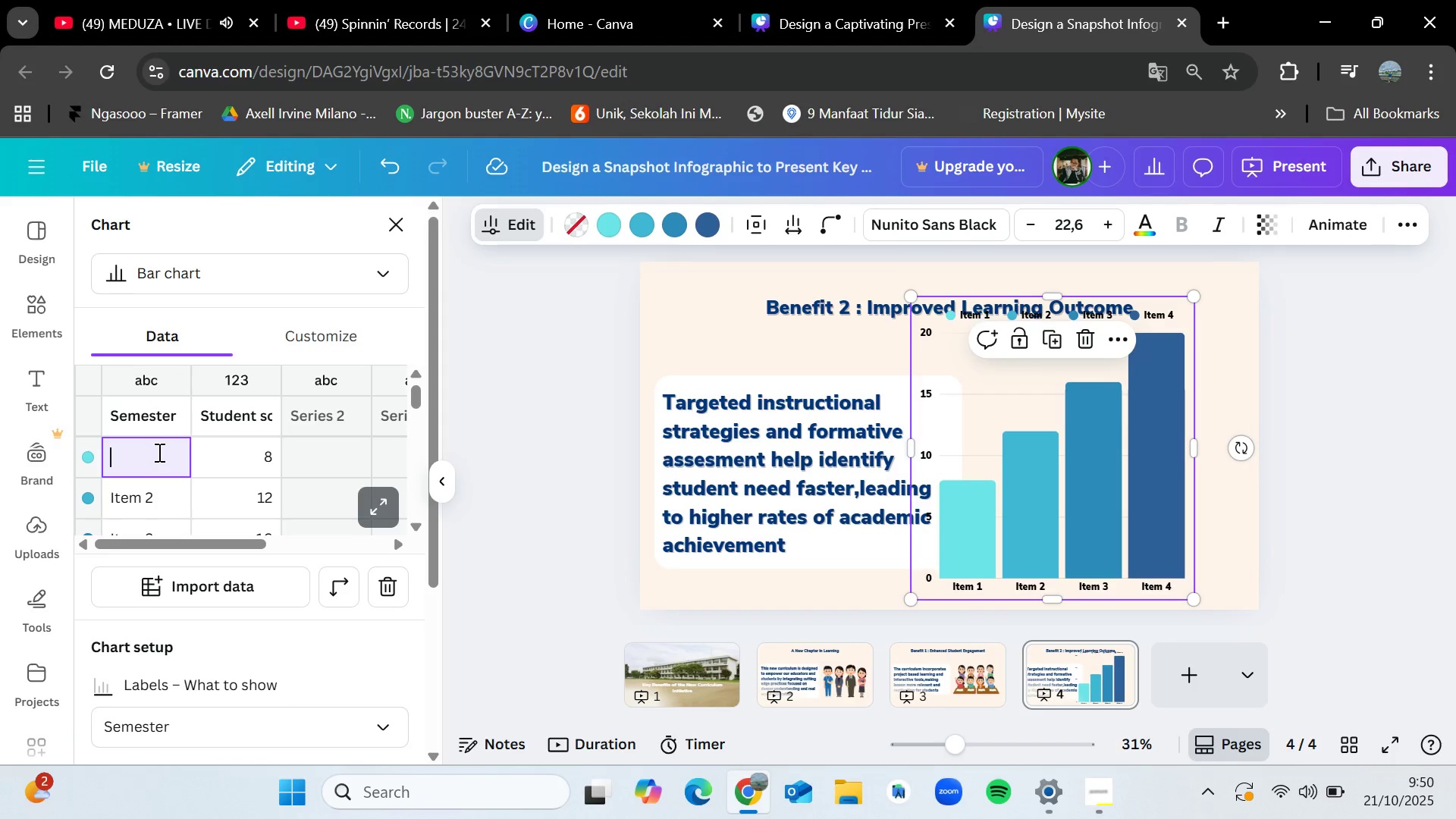 
key(Backspace)
type(Sems)
key(Backspace)
type(ester1)
 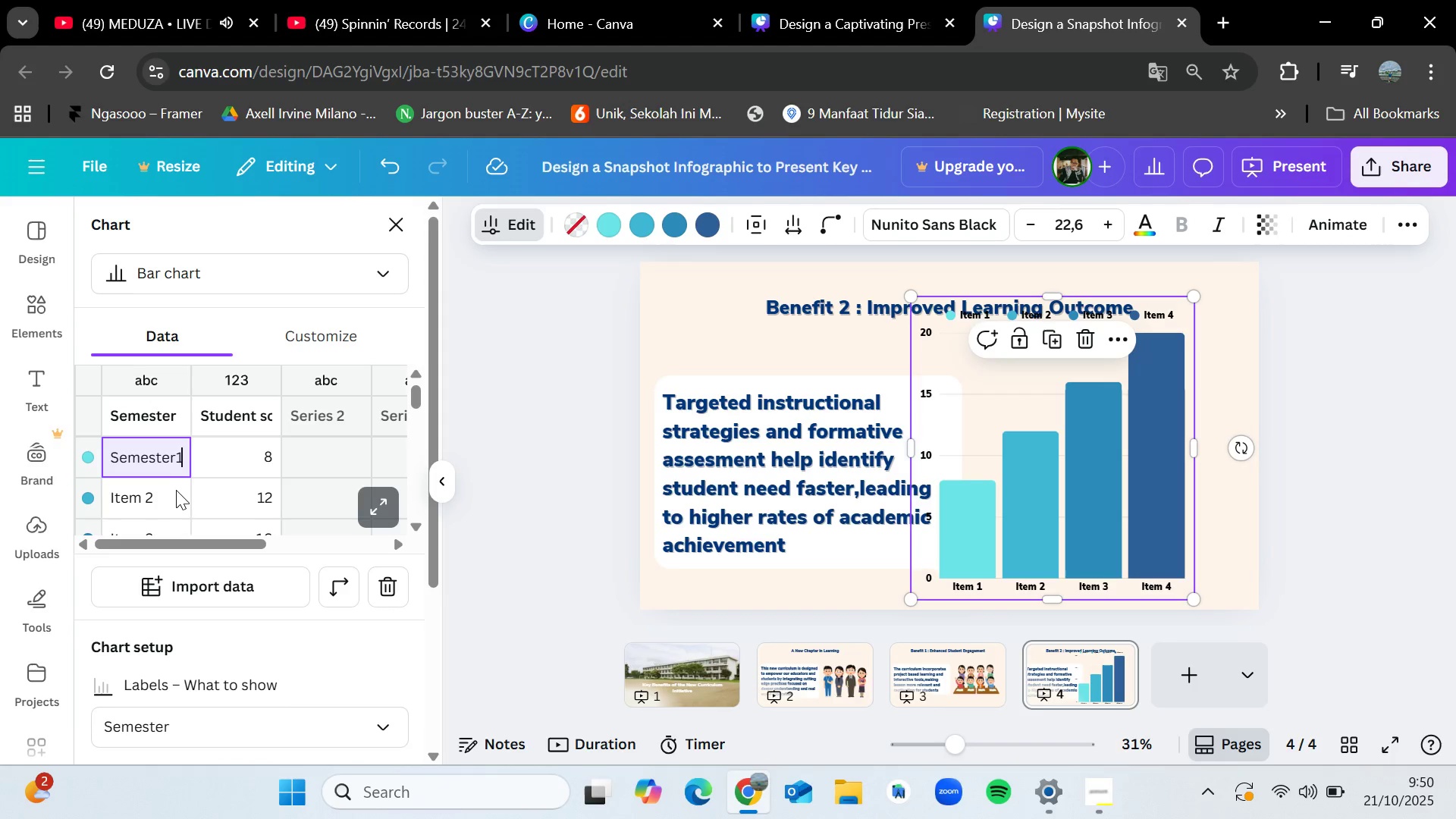 
double_click([176, 493])
 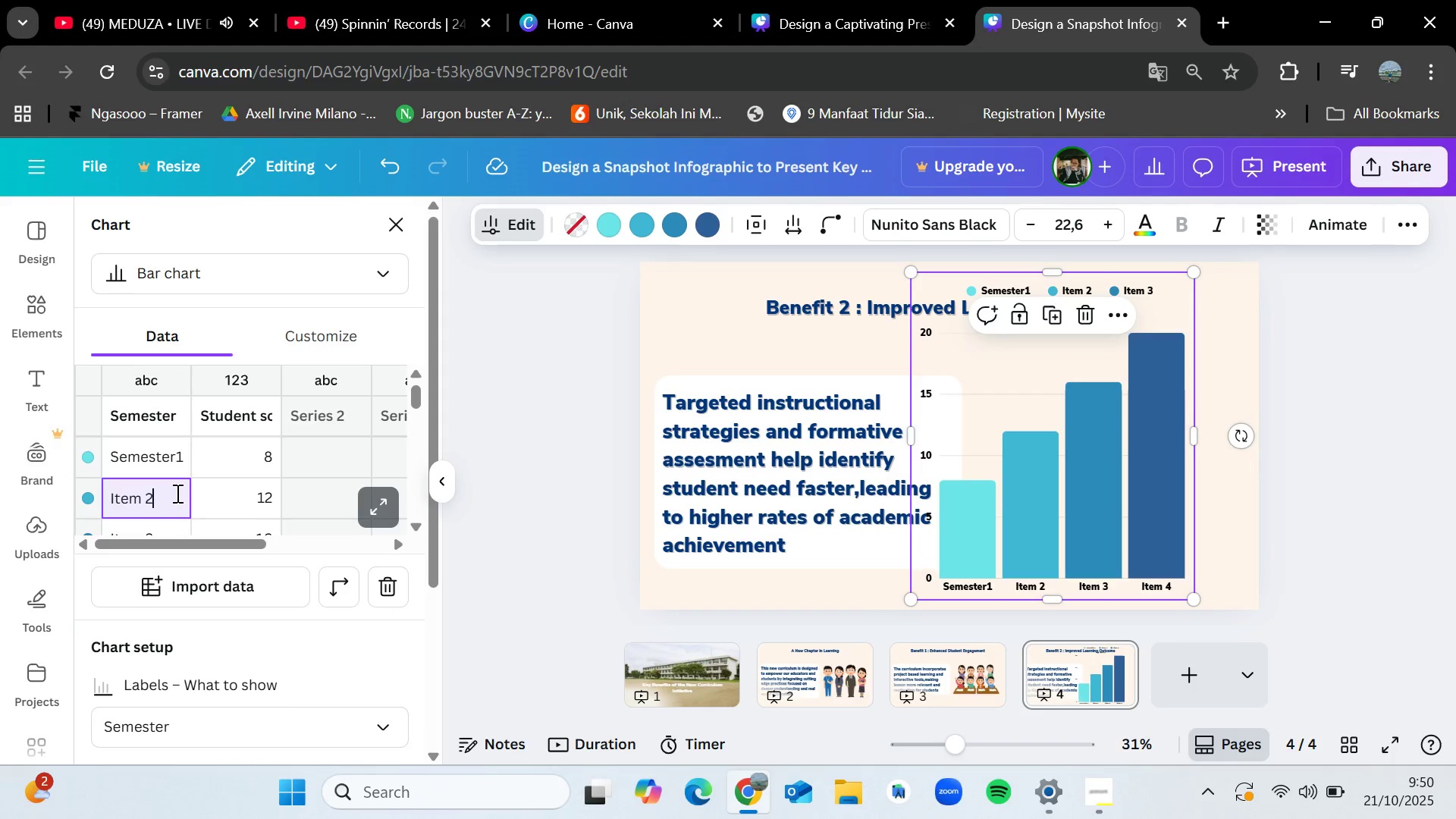 
key(Backspace)
key(Backspace)
key(Backspace)
key(Backspace)
key(Backspace)
key(Backspace)
type(Semester 2)
 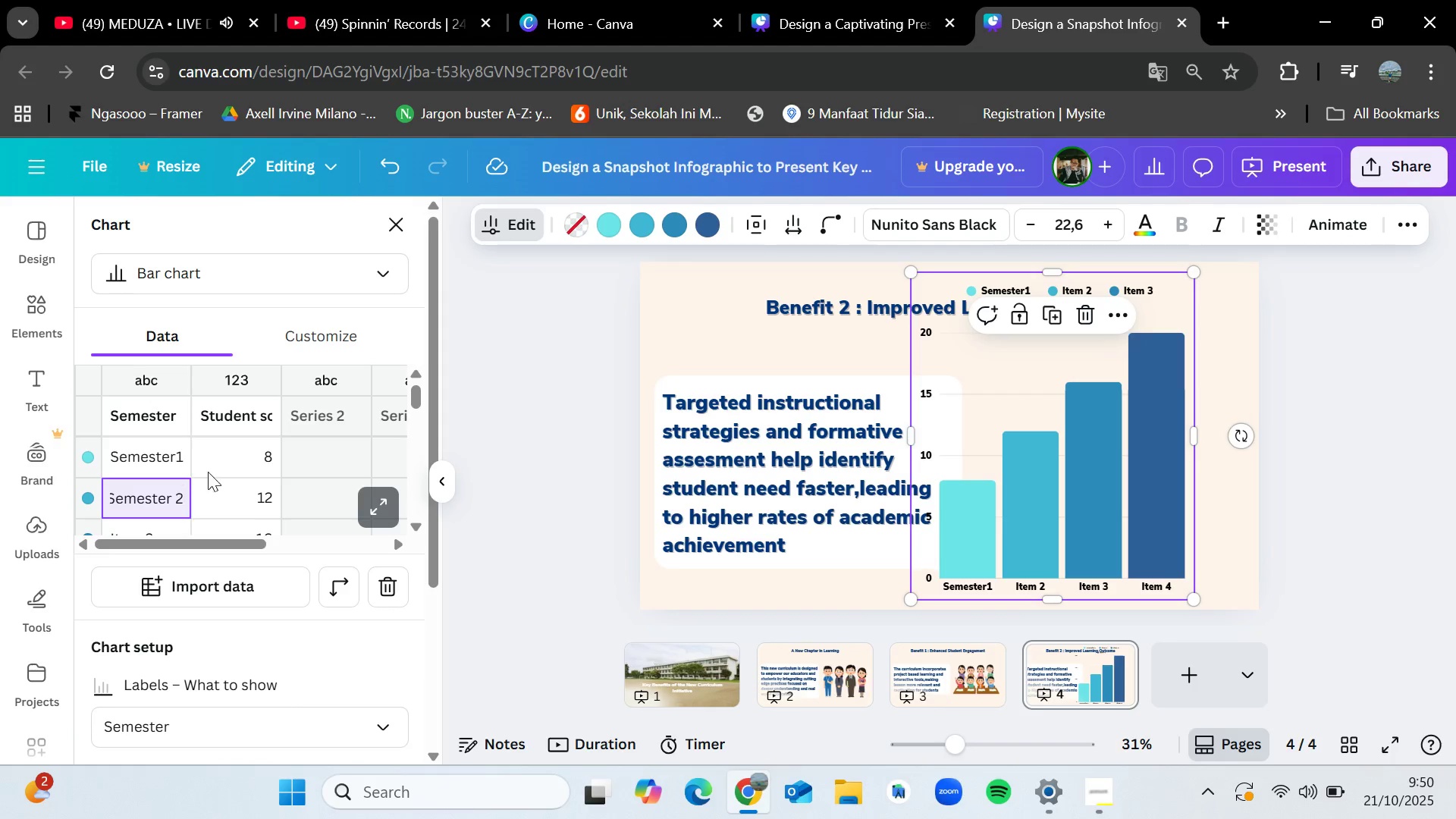 
scroll: coordinate [215, 469], scroll_direction: down, amount: 1.0
 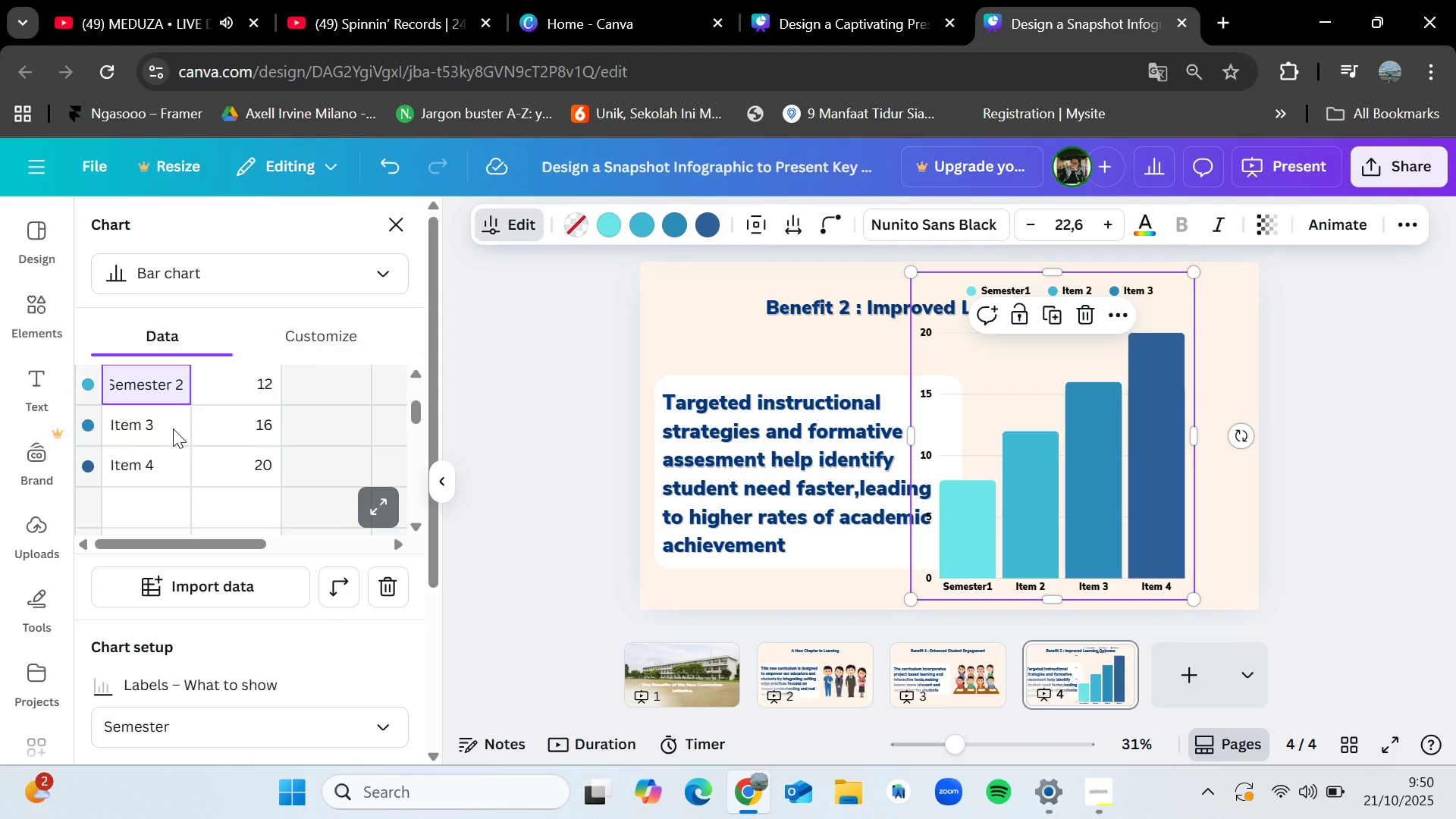 
double_click([173, 428])
 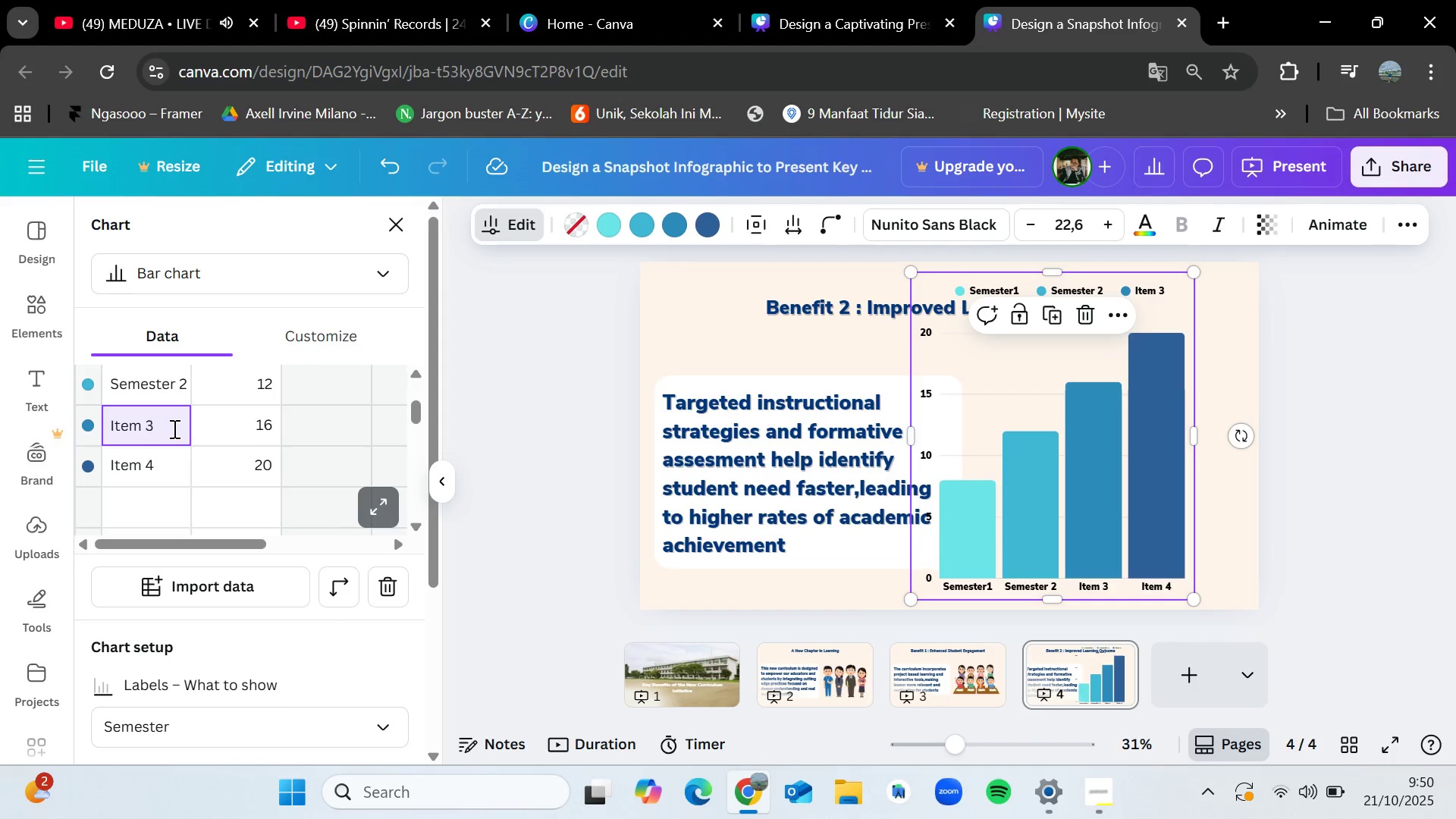 
hold_key(key=Backspace, duration=0.84)
 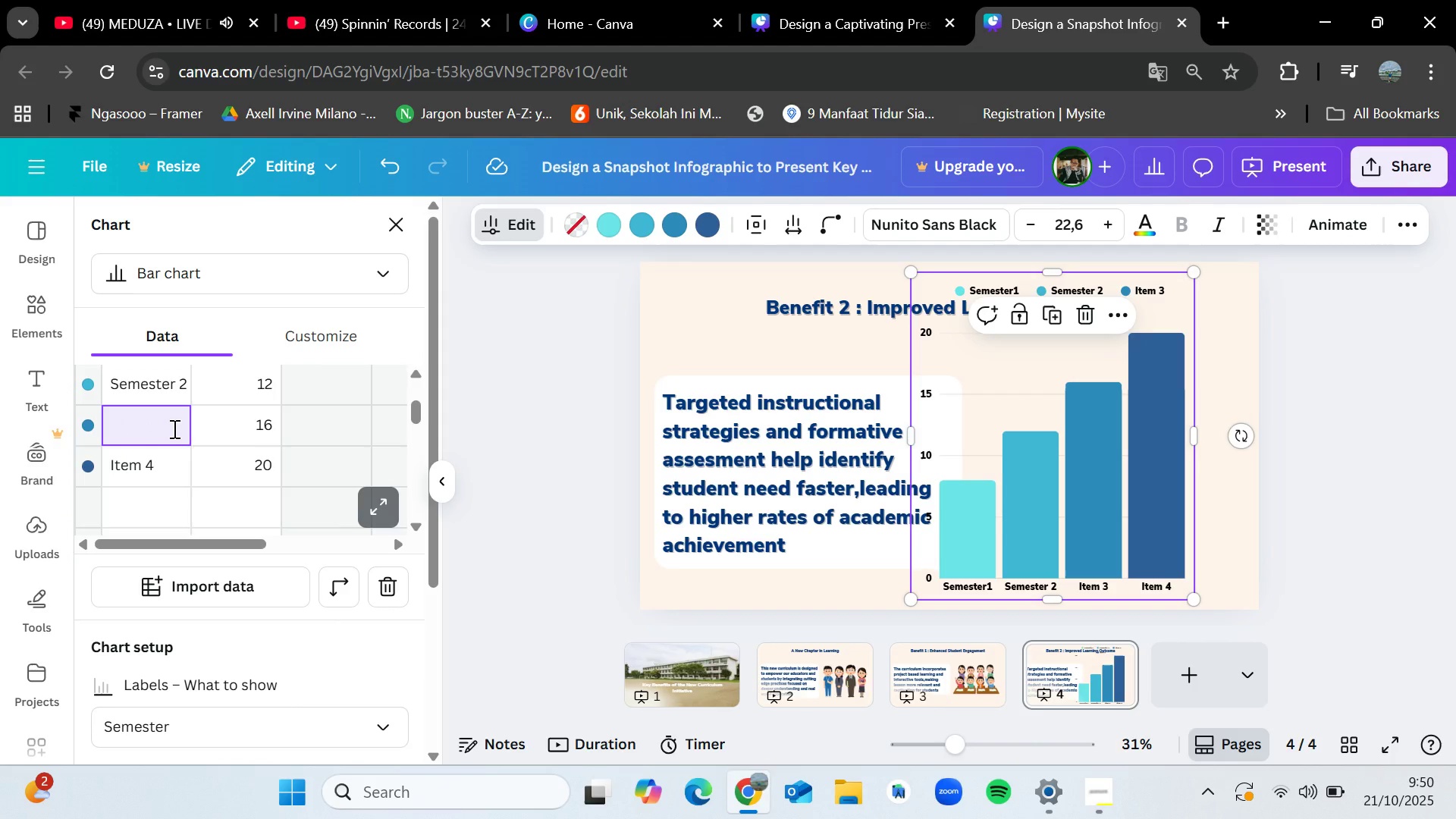 
type(Semester 3)
 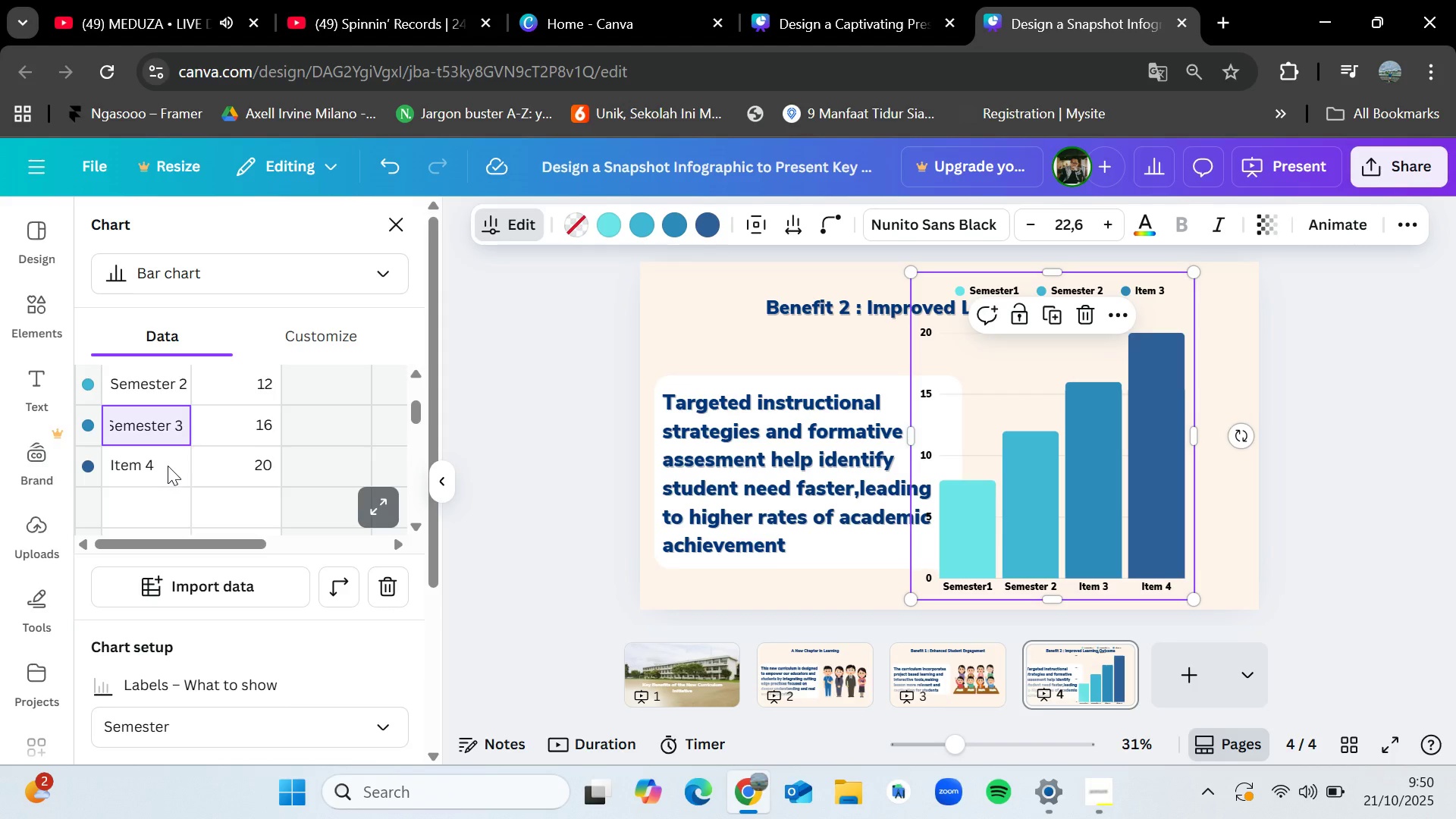 
double_click([168, 465])
 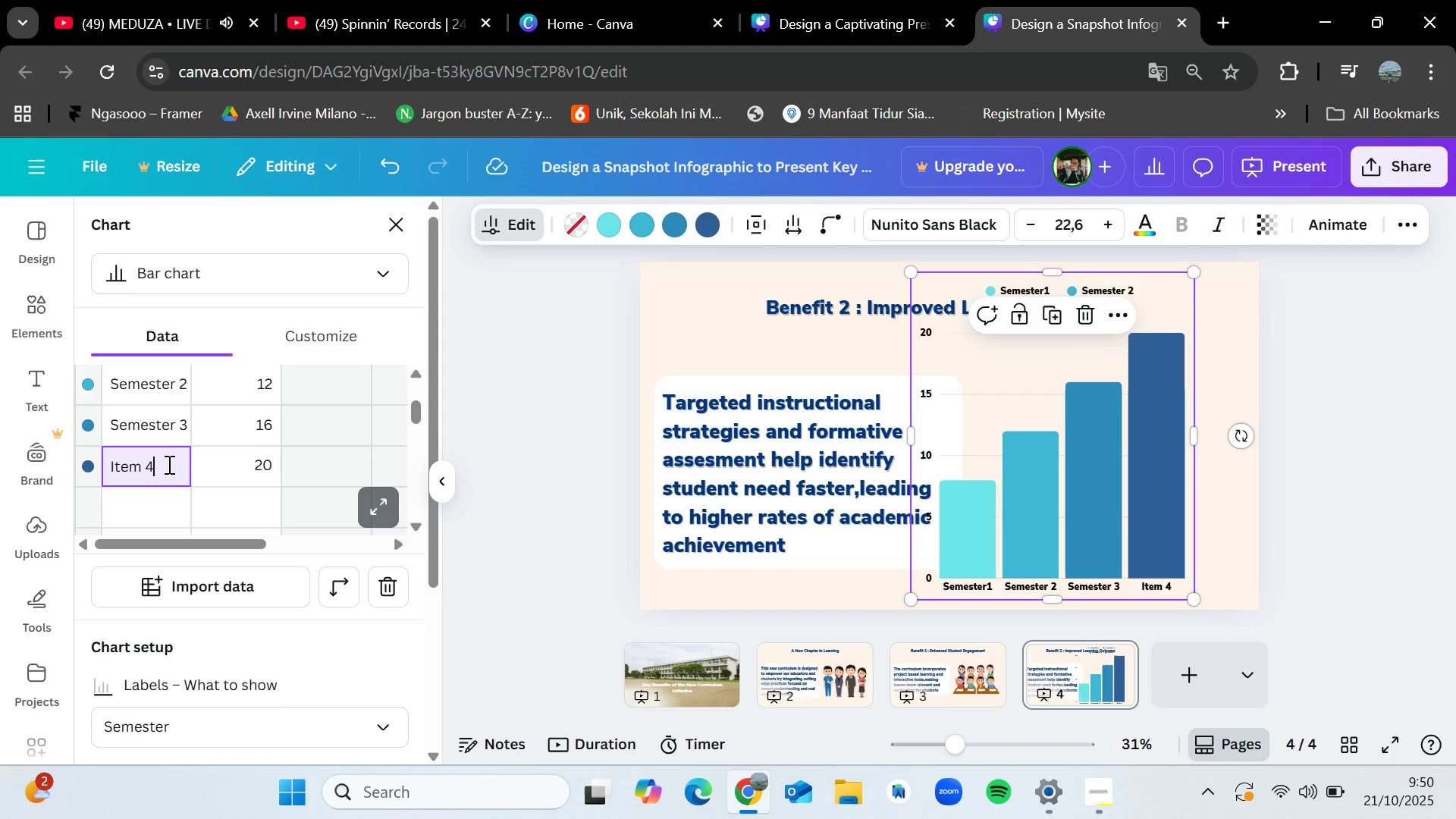 
key(Backspace)
key(Backspace)
key(Backspace)
key(Backspace)
key(Backspace)
key(Backspace)
type(semester 4)
 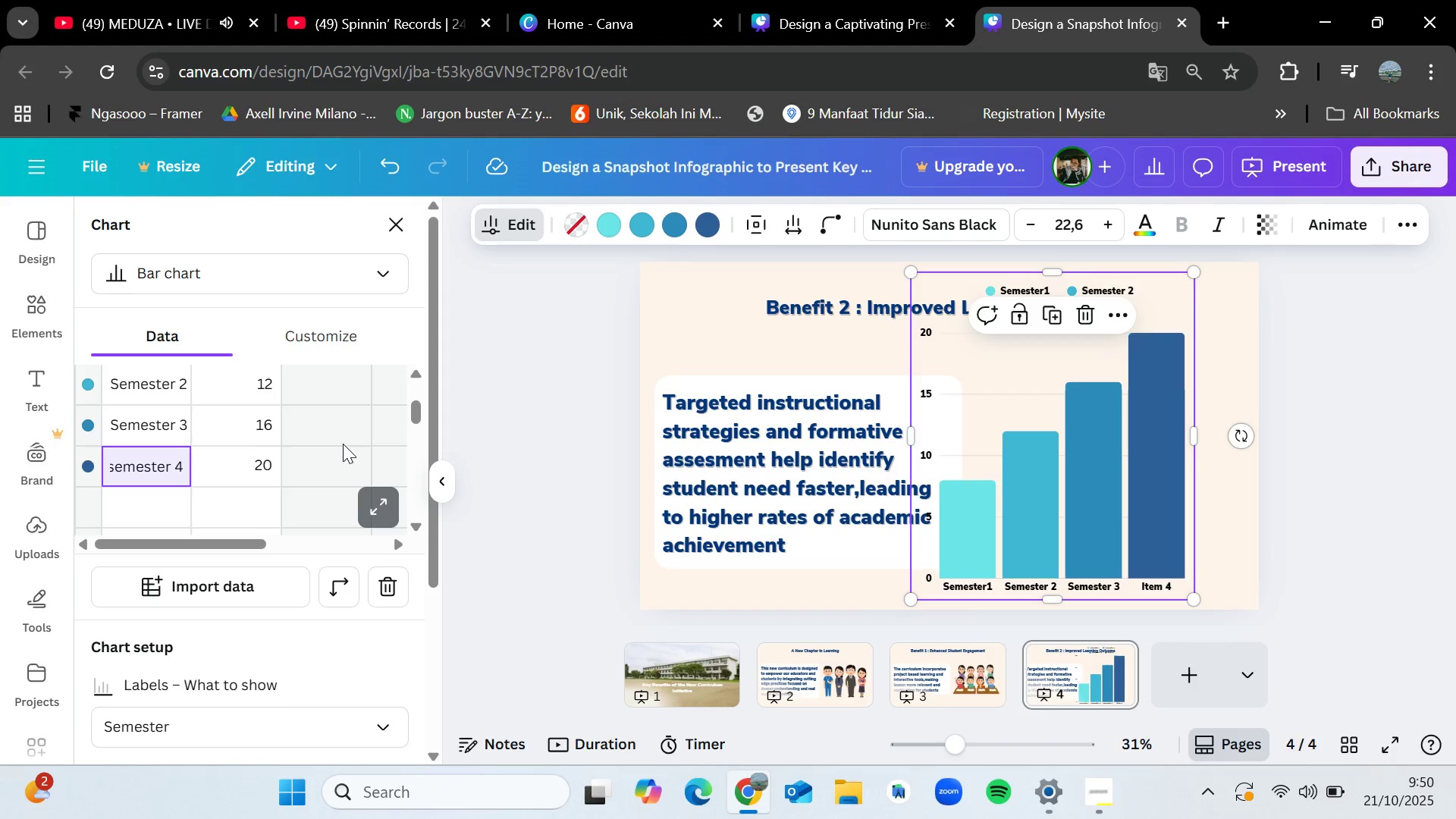 
scroll: coordinate [343, 444], scroll_direction: up, amount: 1.0
 